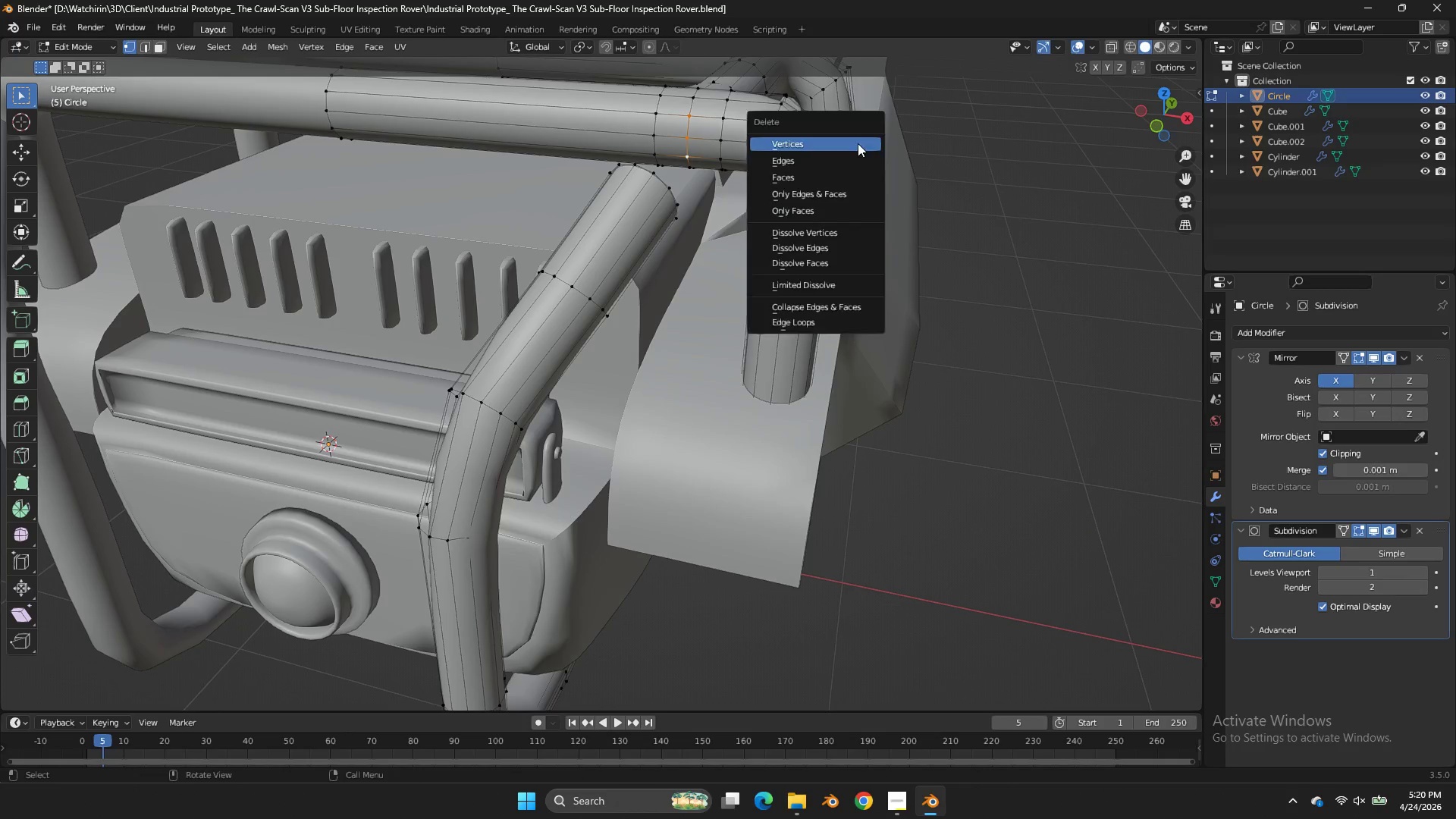 
key(X)
 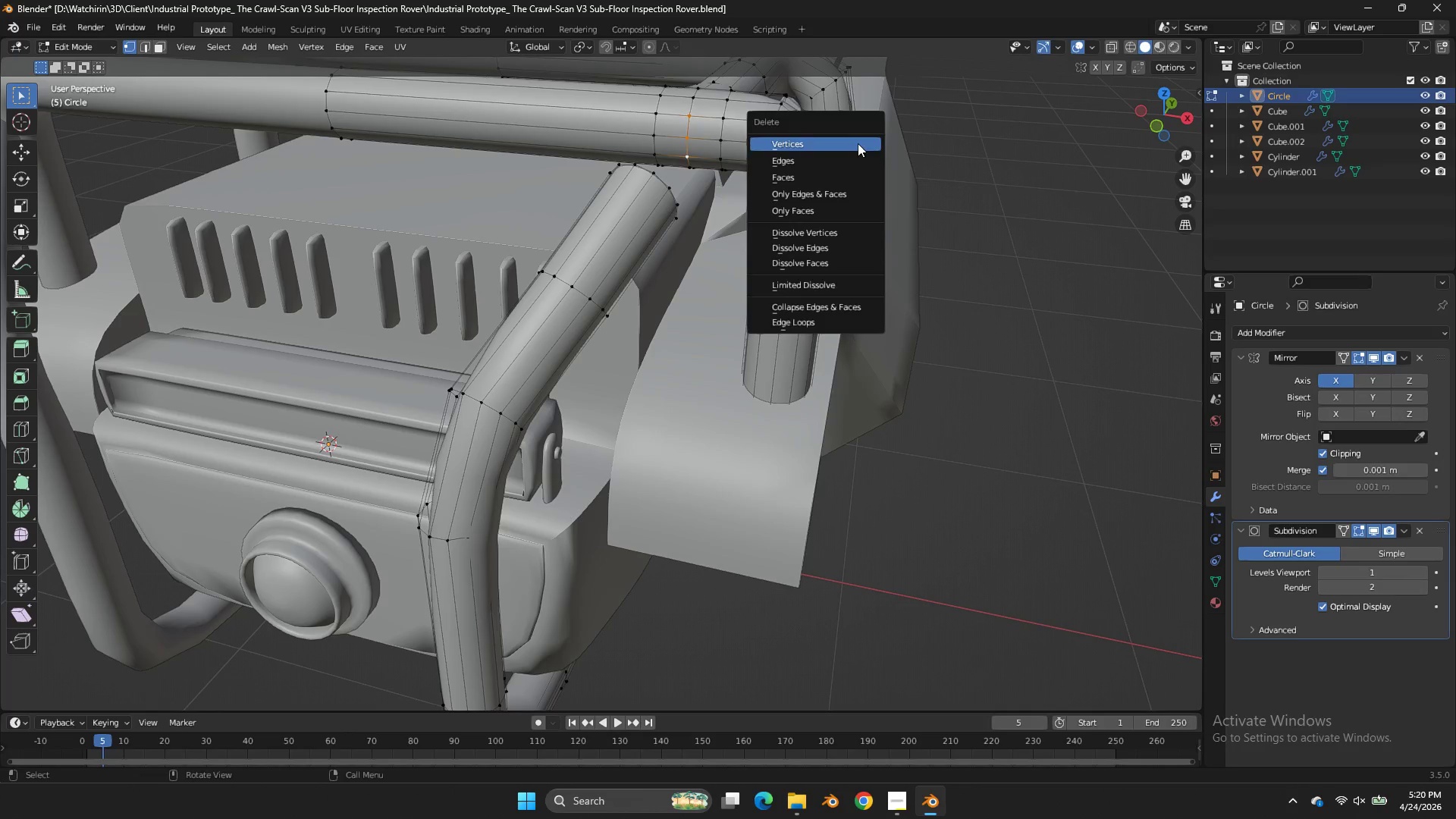 
left_click([858, 143])
 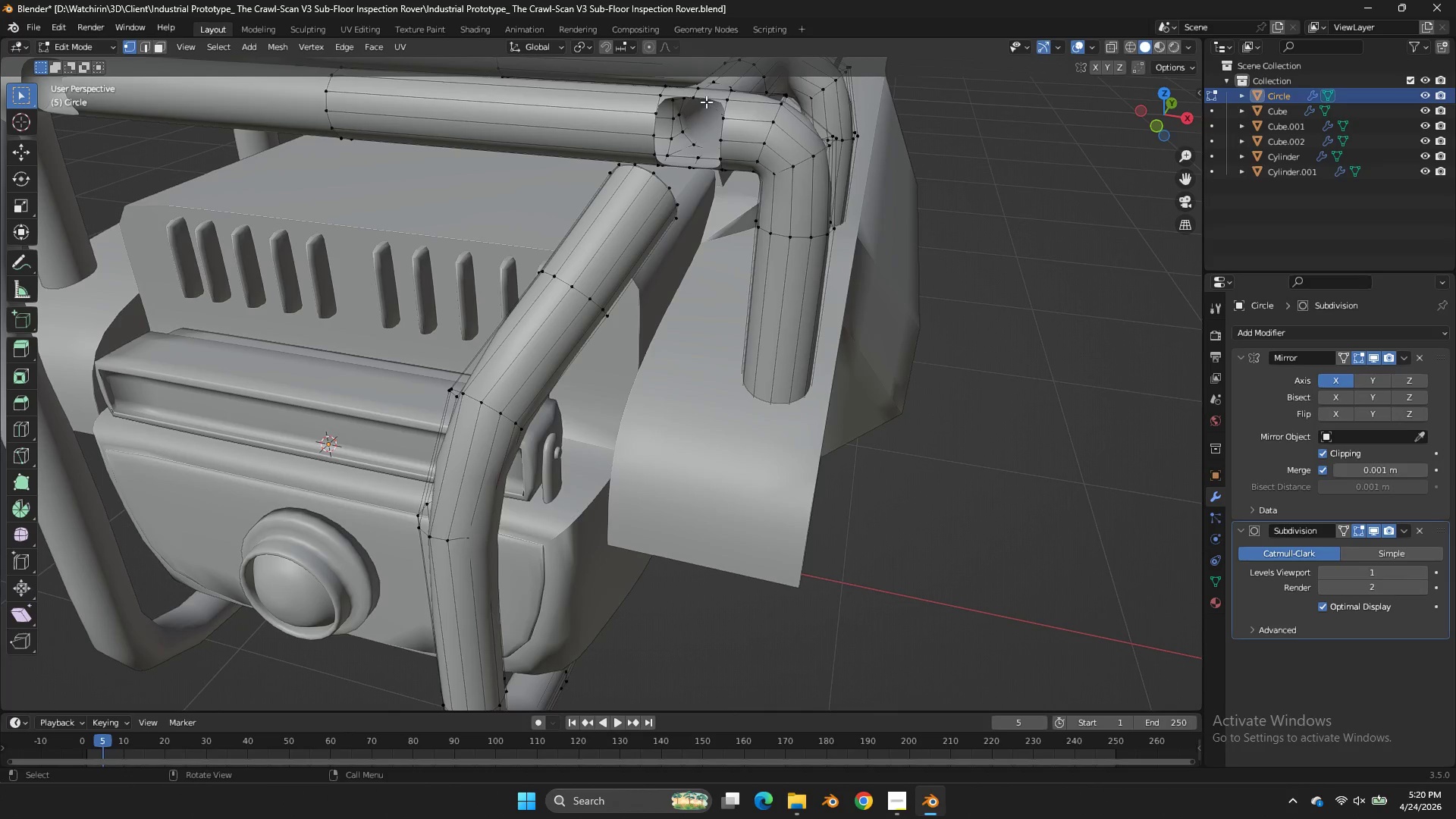 
hold_key(key=AltLeft, duration=1.25)
left_click([707, 99])
 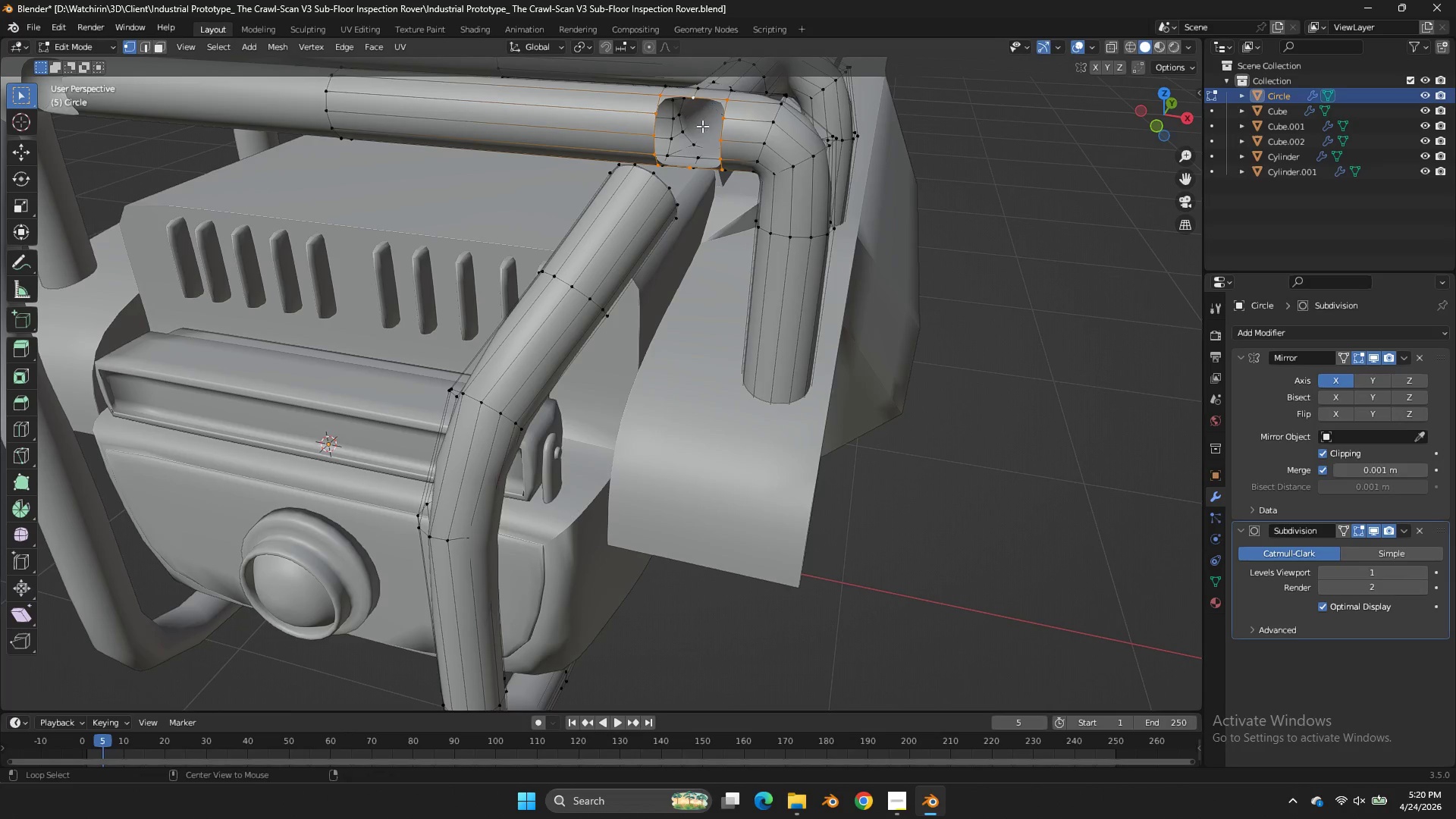 
hold_key(key=ShiftLeft, duration=0.66)
left_click([657, 184])
 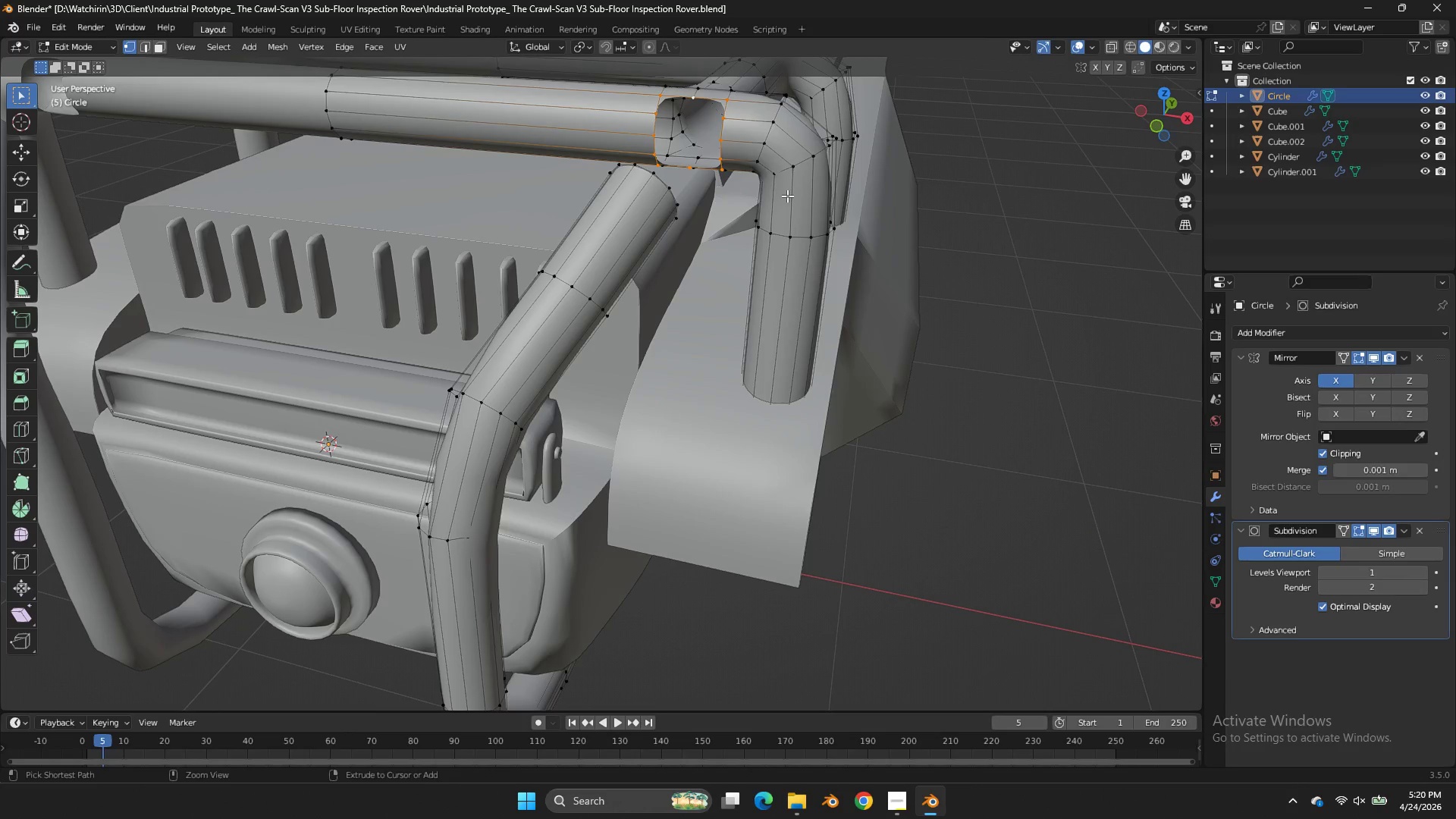 
key(Control+ControlLeft)
 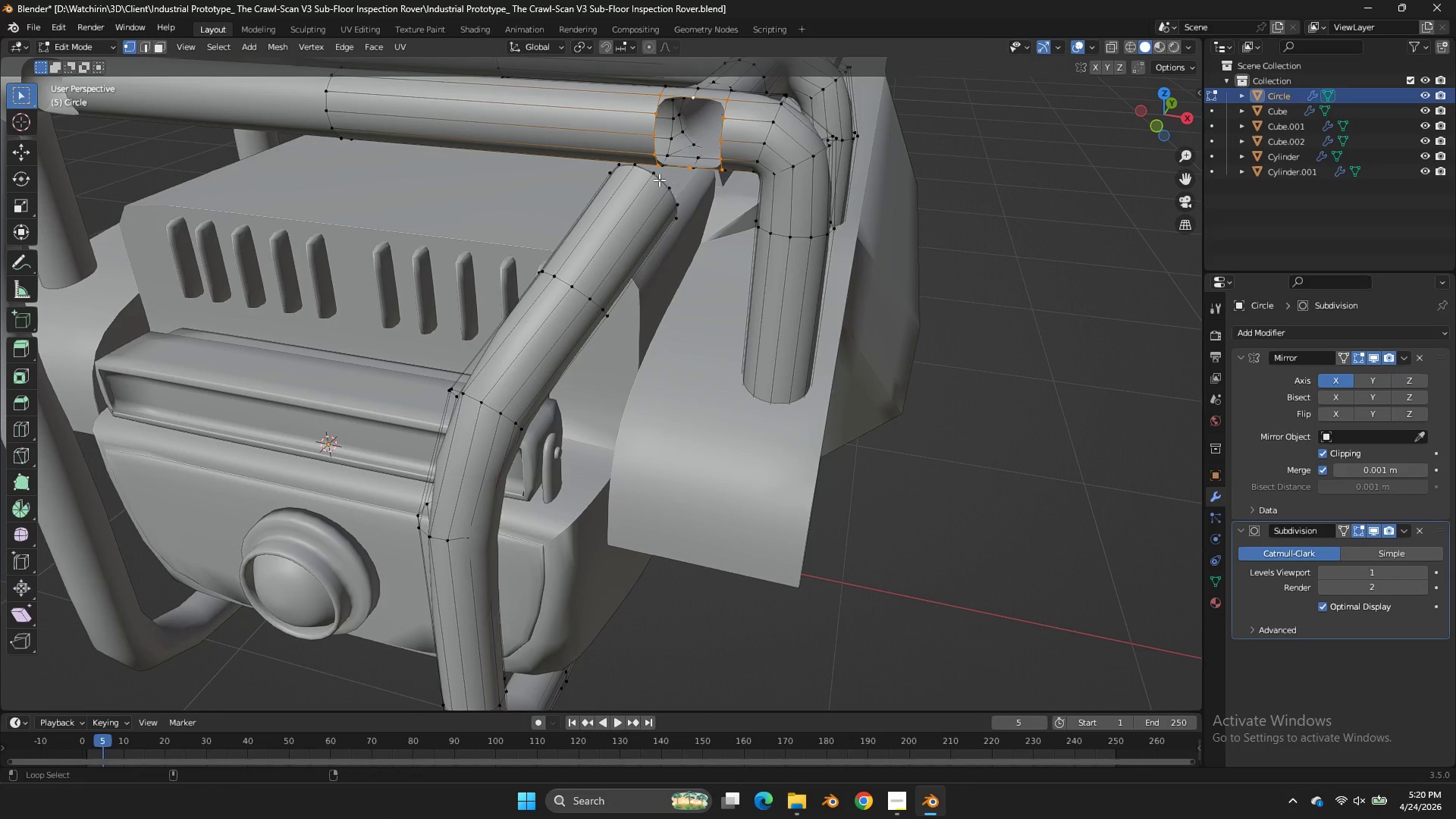 
hold_key(key=ShiftLeft, duration=0.59)
hold_key(key=AltLeft, duration=0.62)
left_click([659, 180])
 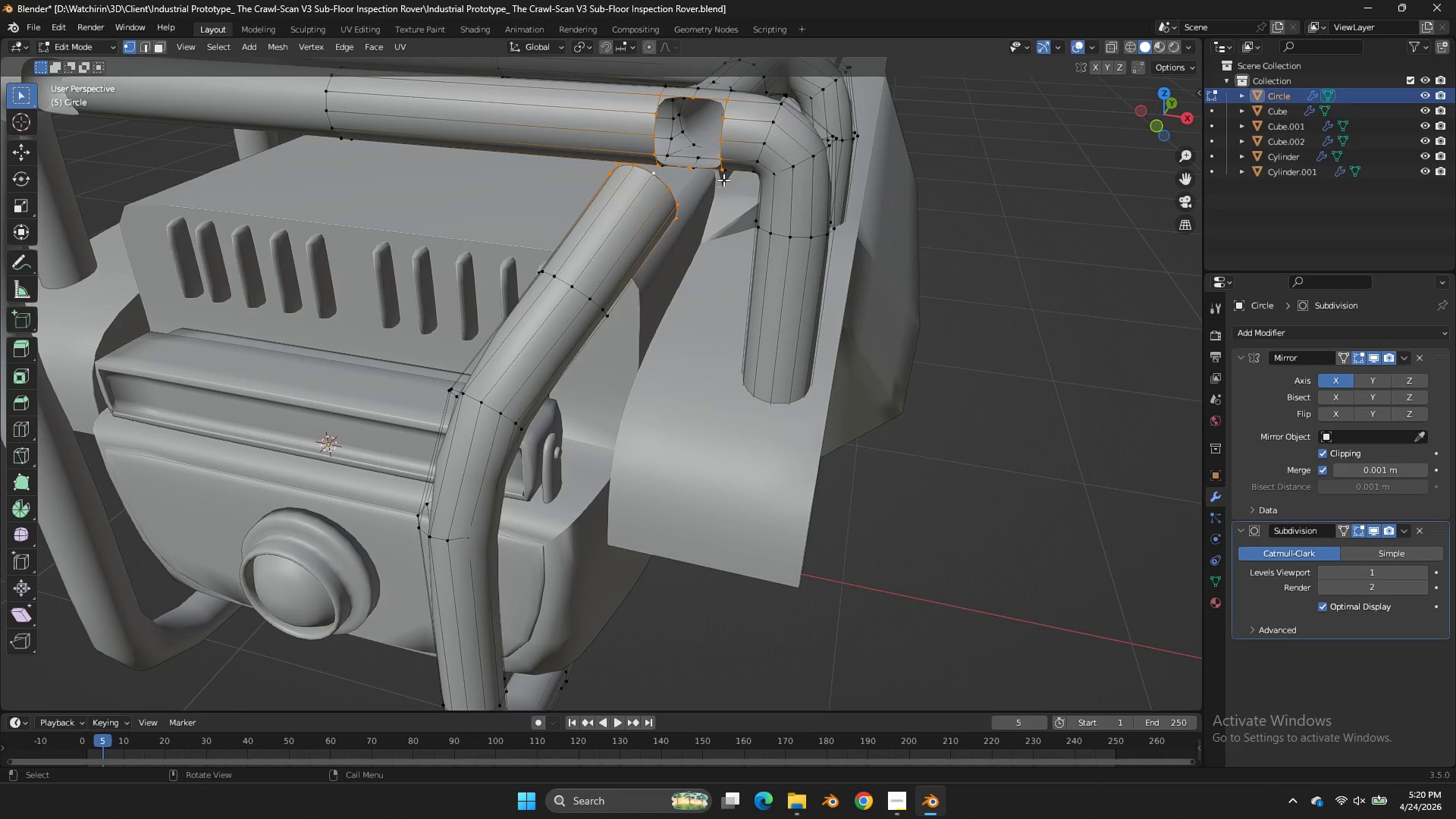 
key(Control+E)
 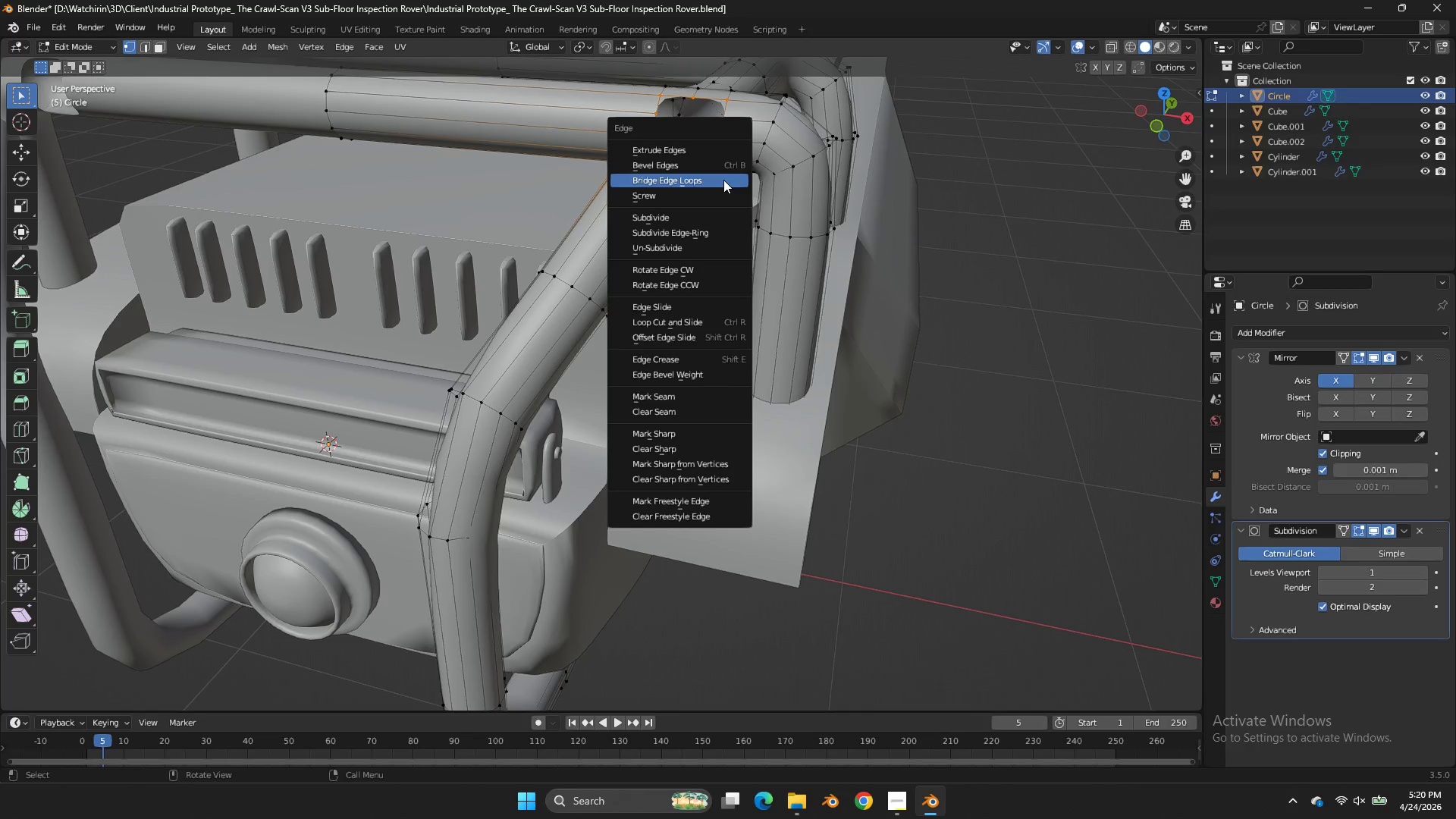 
left_click([724, 180])
 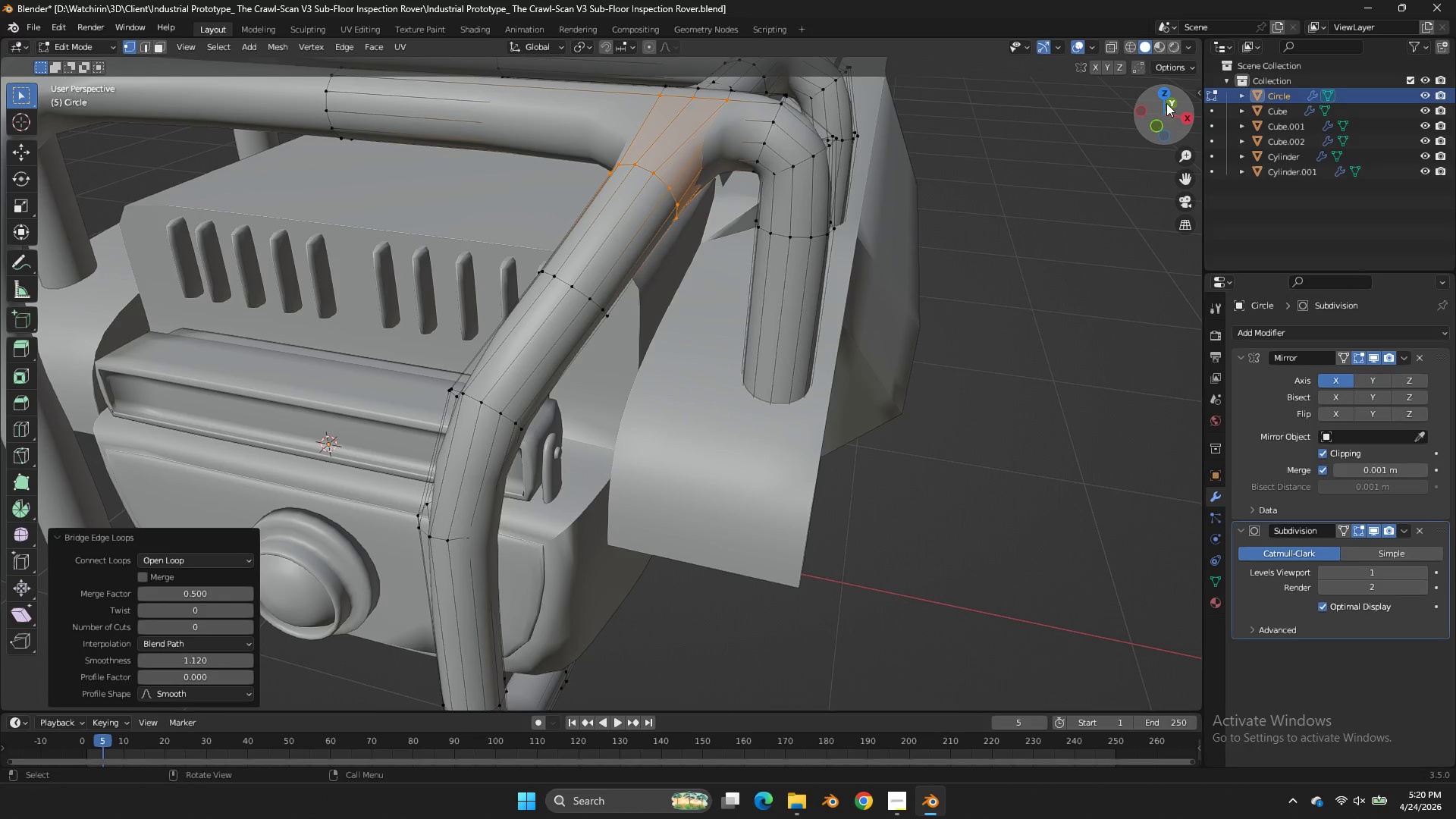 
left_click_drag(start_coordinate=[1166, 103], to_coordinate=[912, 124])
 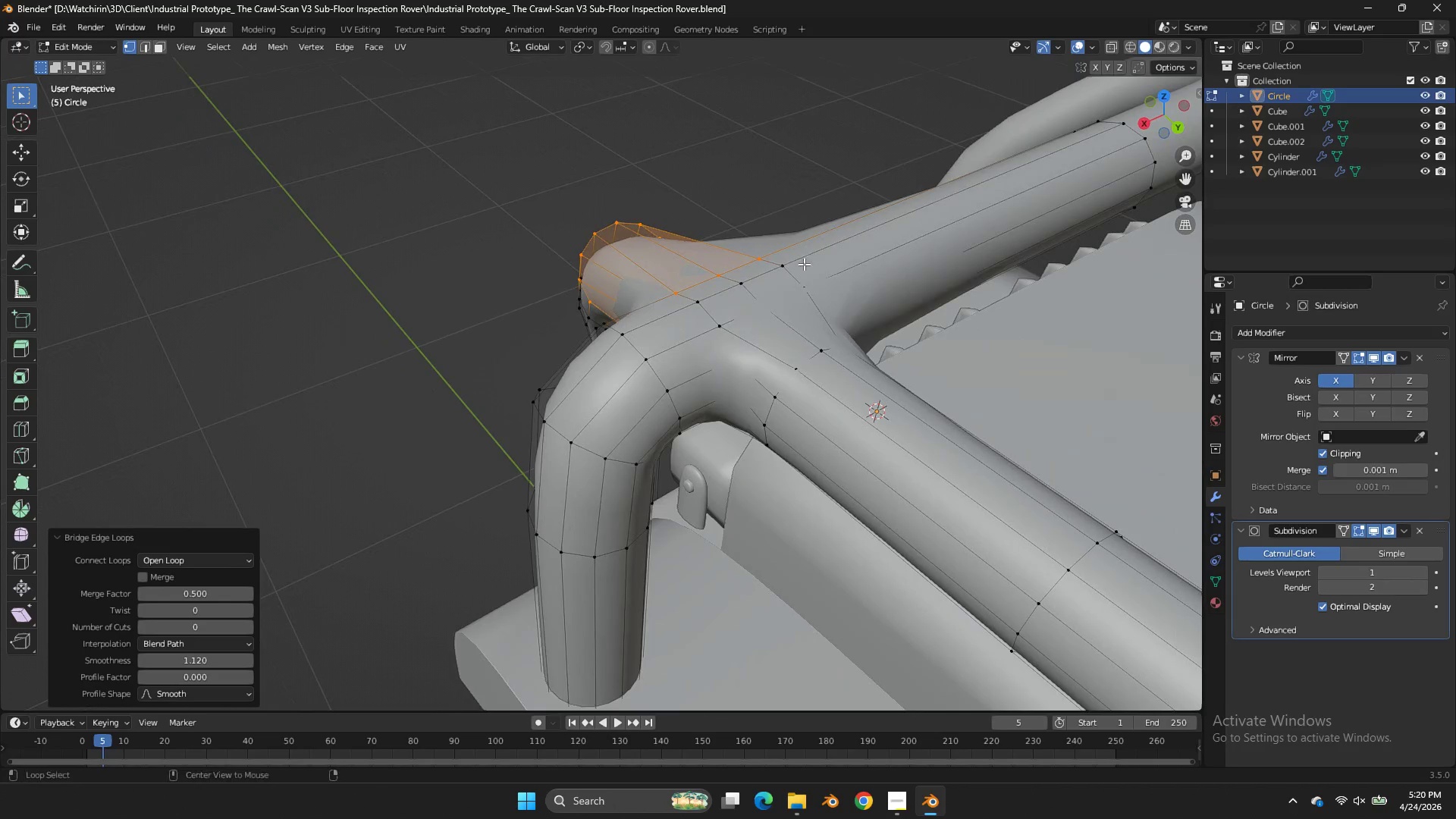 
hold_key(key=AltLeft, duration=0.77)
left_click([748, 317])
 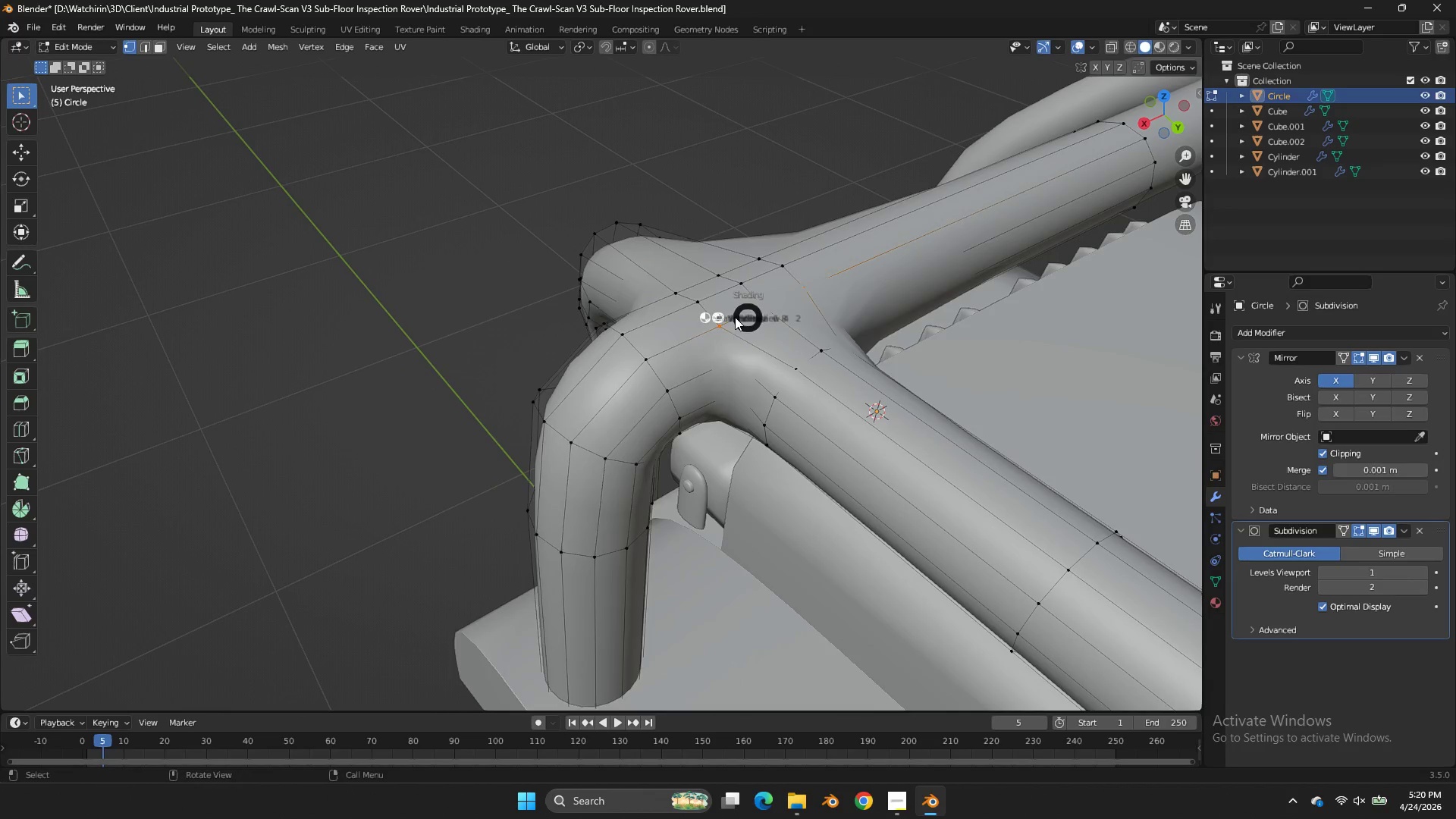 
key(Z)
 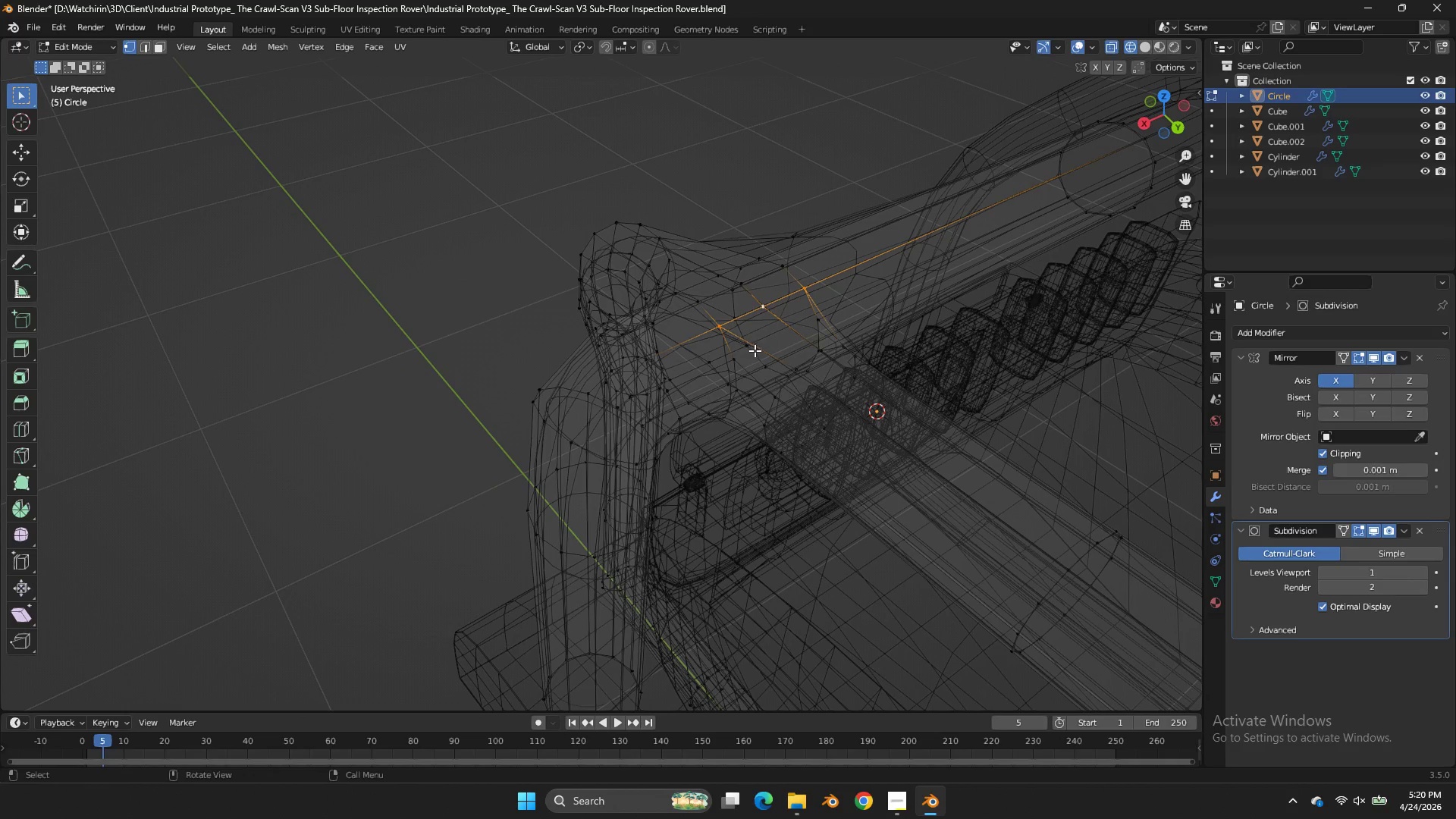 
hold_key(key=ShiftLeft, duration=2.94)
hold_key(key=AltLeft, duration=2.33)
left_click([735, 375])
 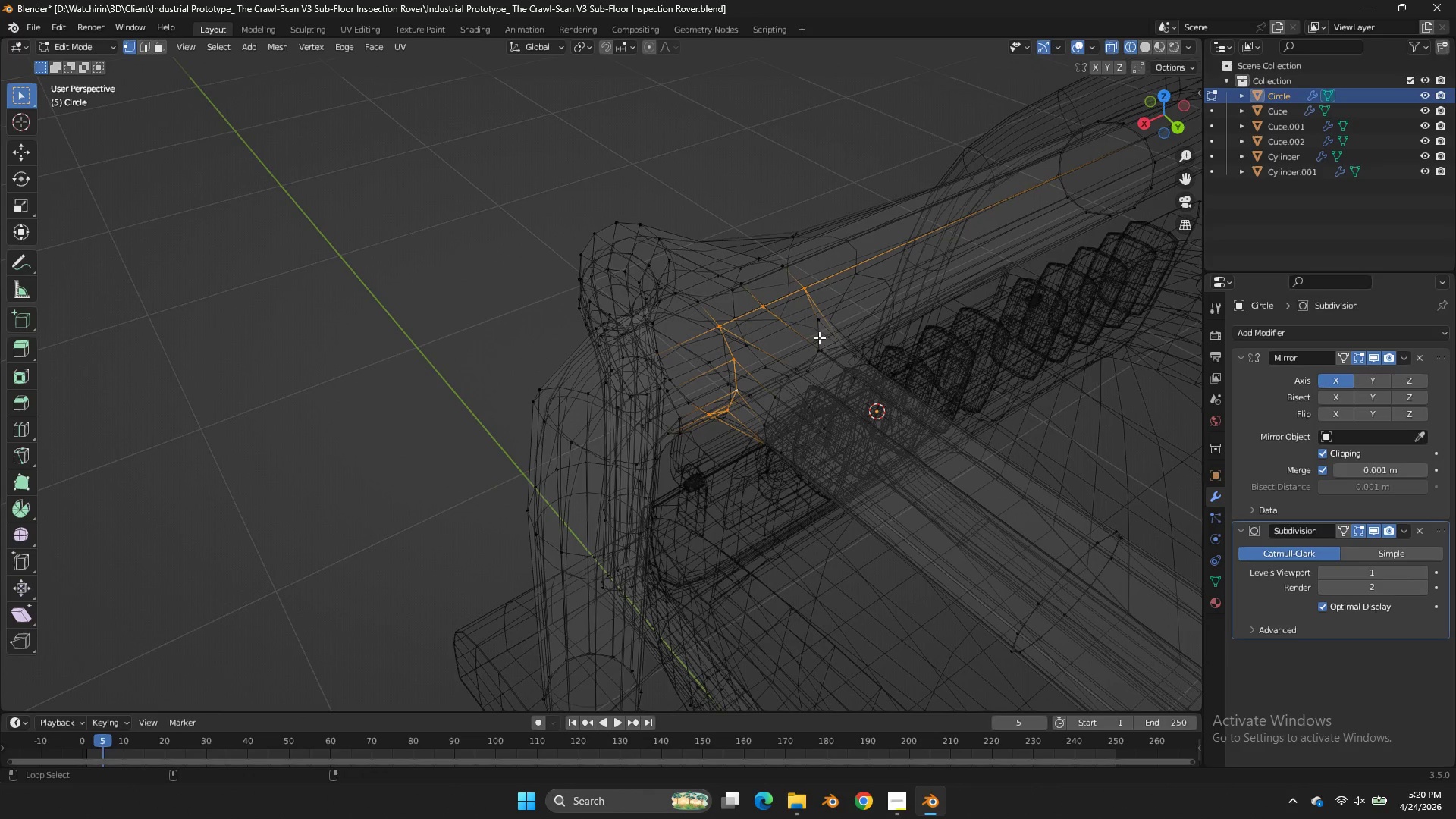 
left_click([817, 336])
 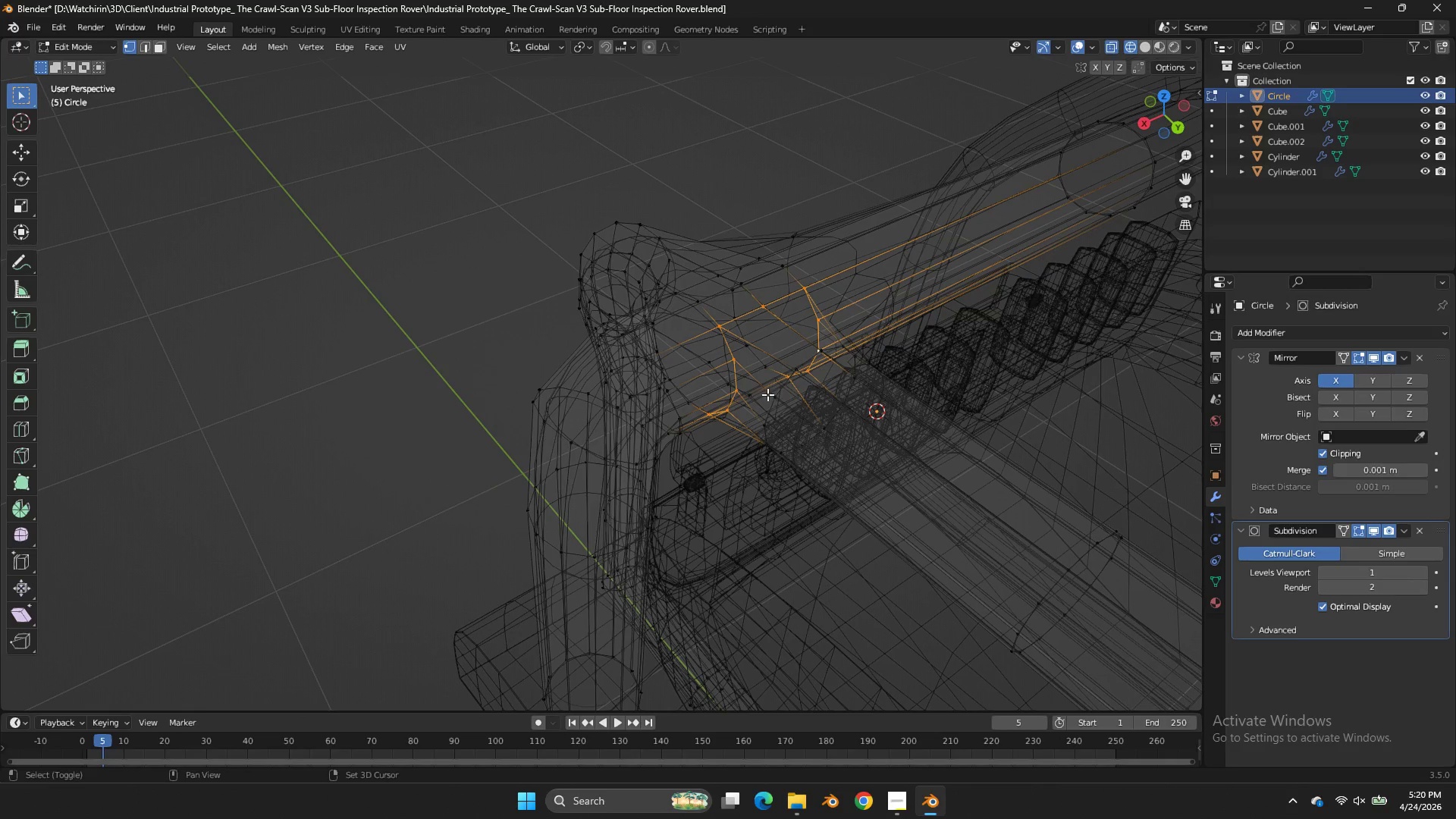 
left_click([757, 394])
 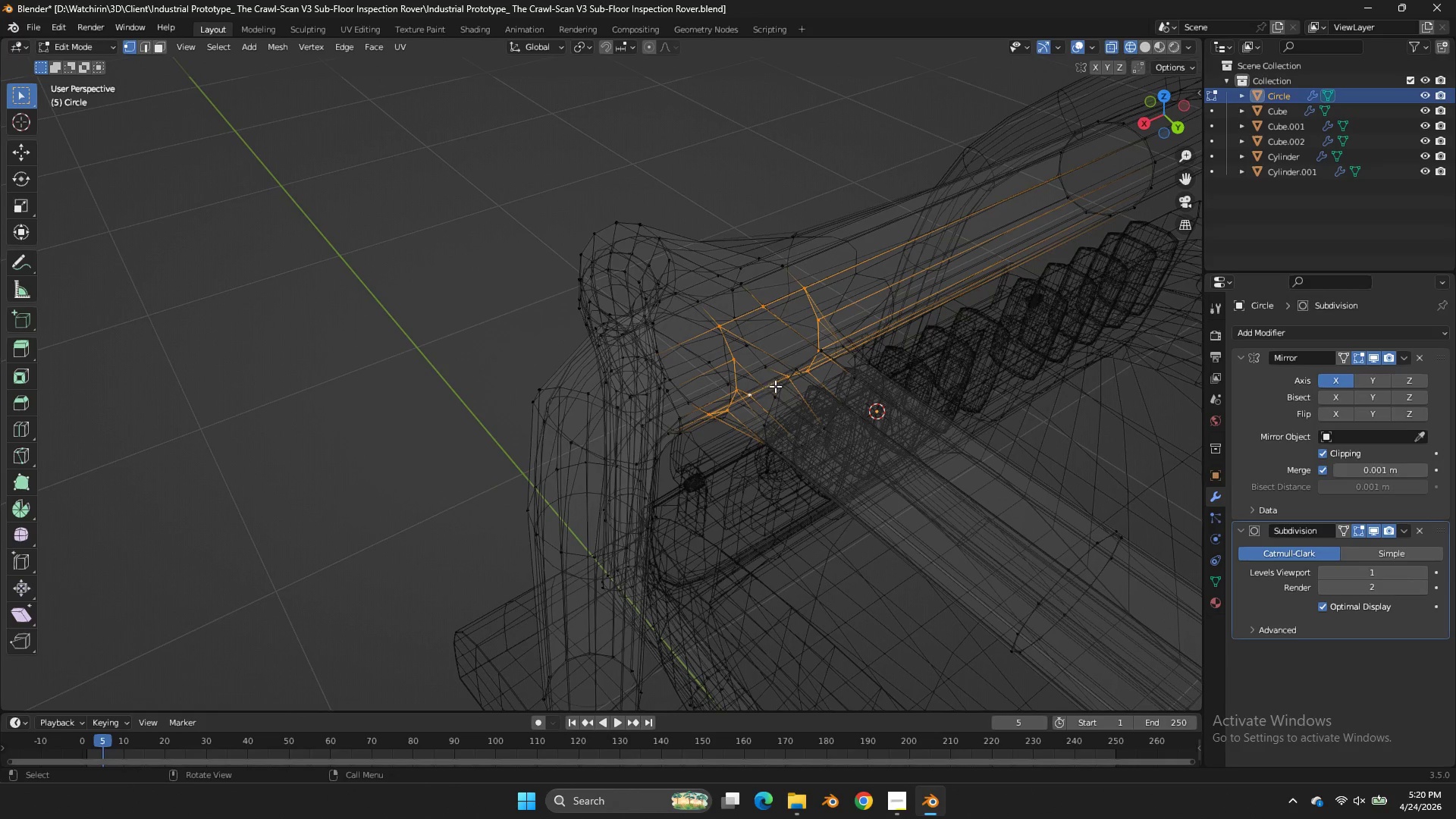 
type(Ez)
key(Tab)
 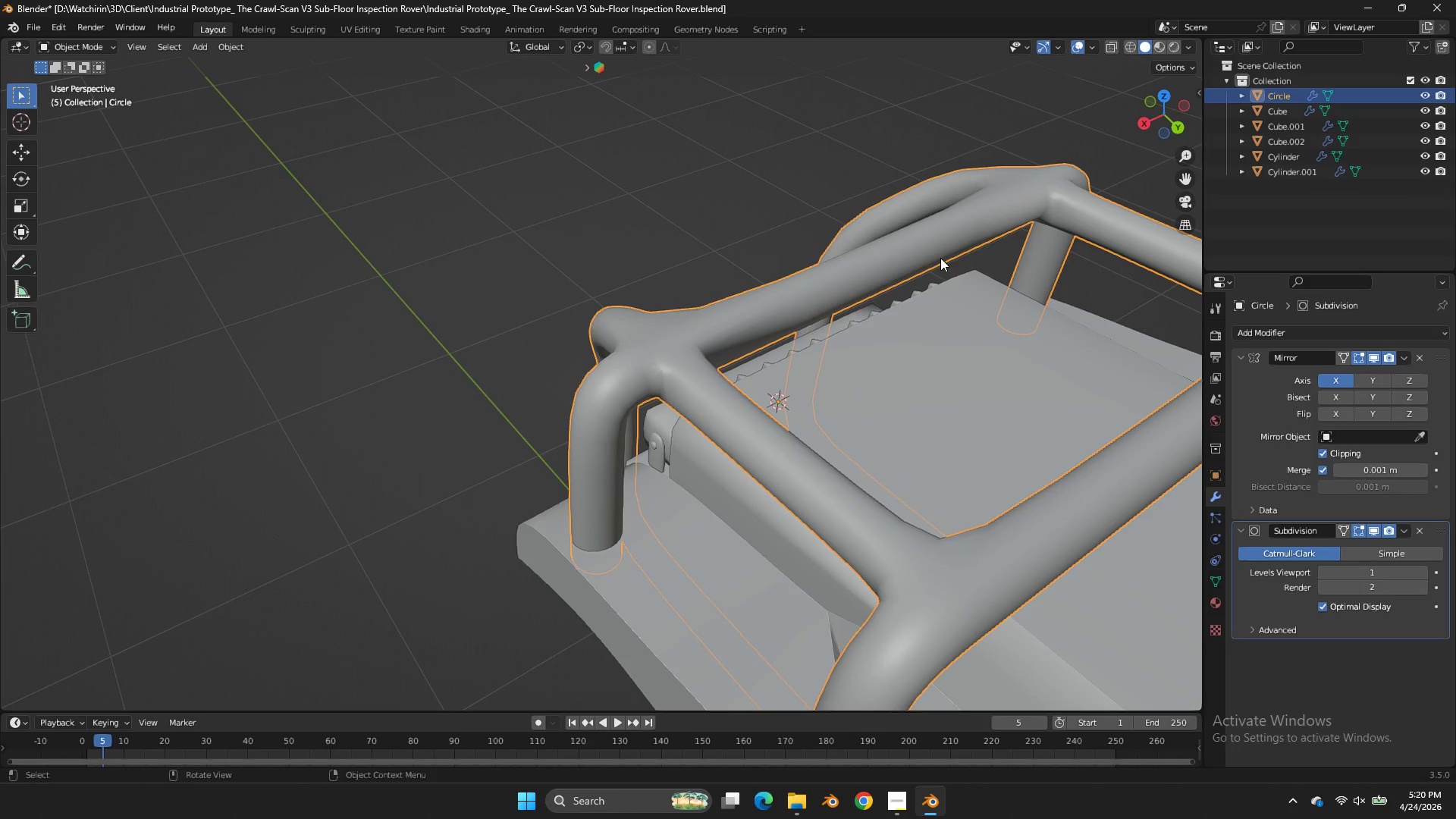 
left_click_drag(start_coordinate=[494, 274], to_coordinate=[500, 274])
 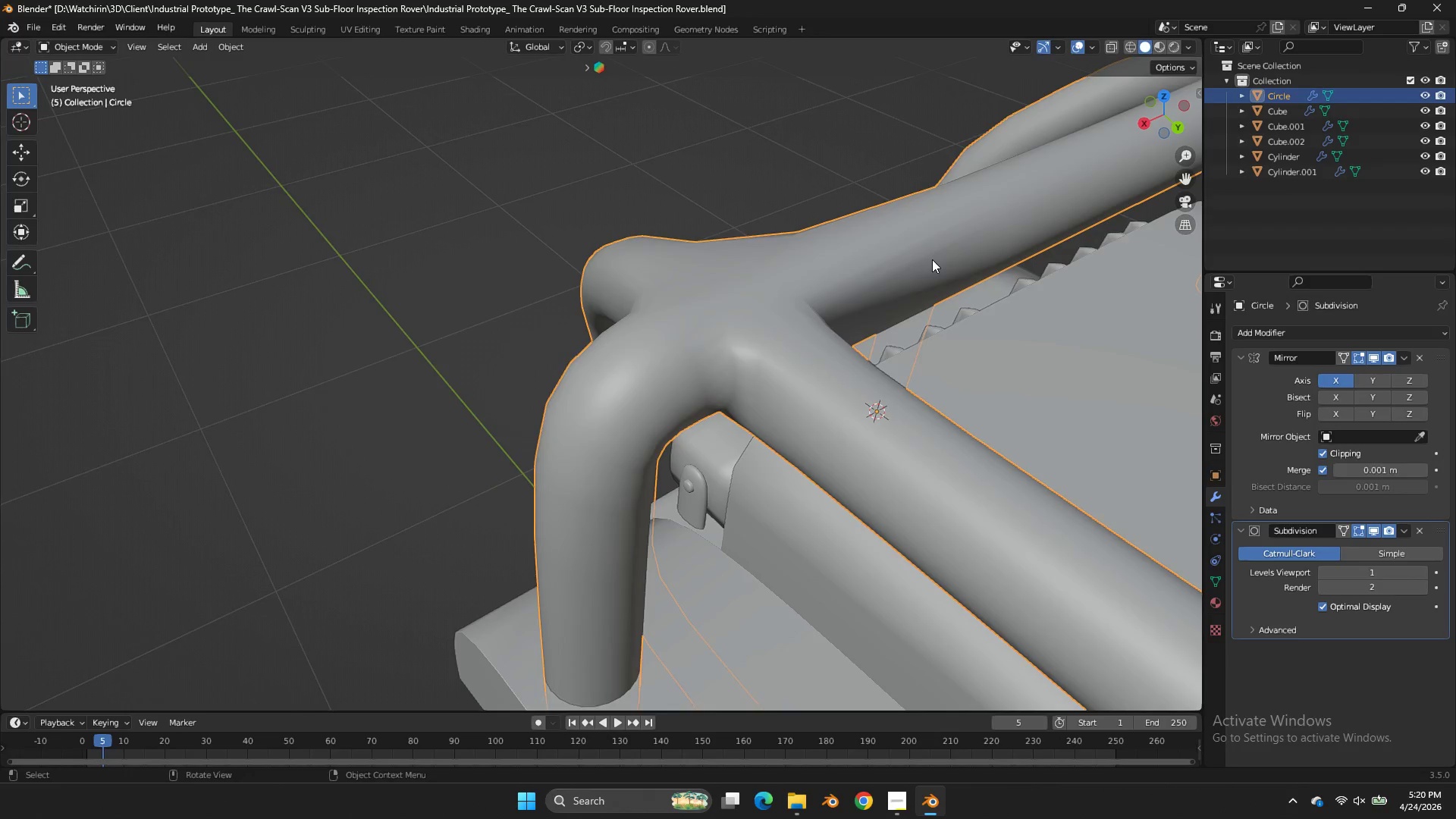 
scroll: coordinate [936, 258], scroll_direction: down, amount: 3.0
 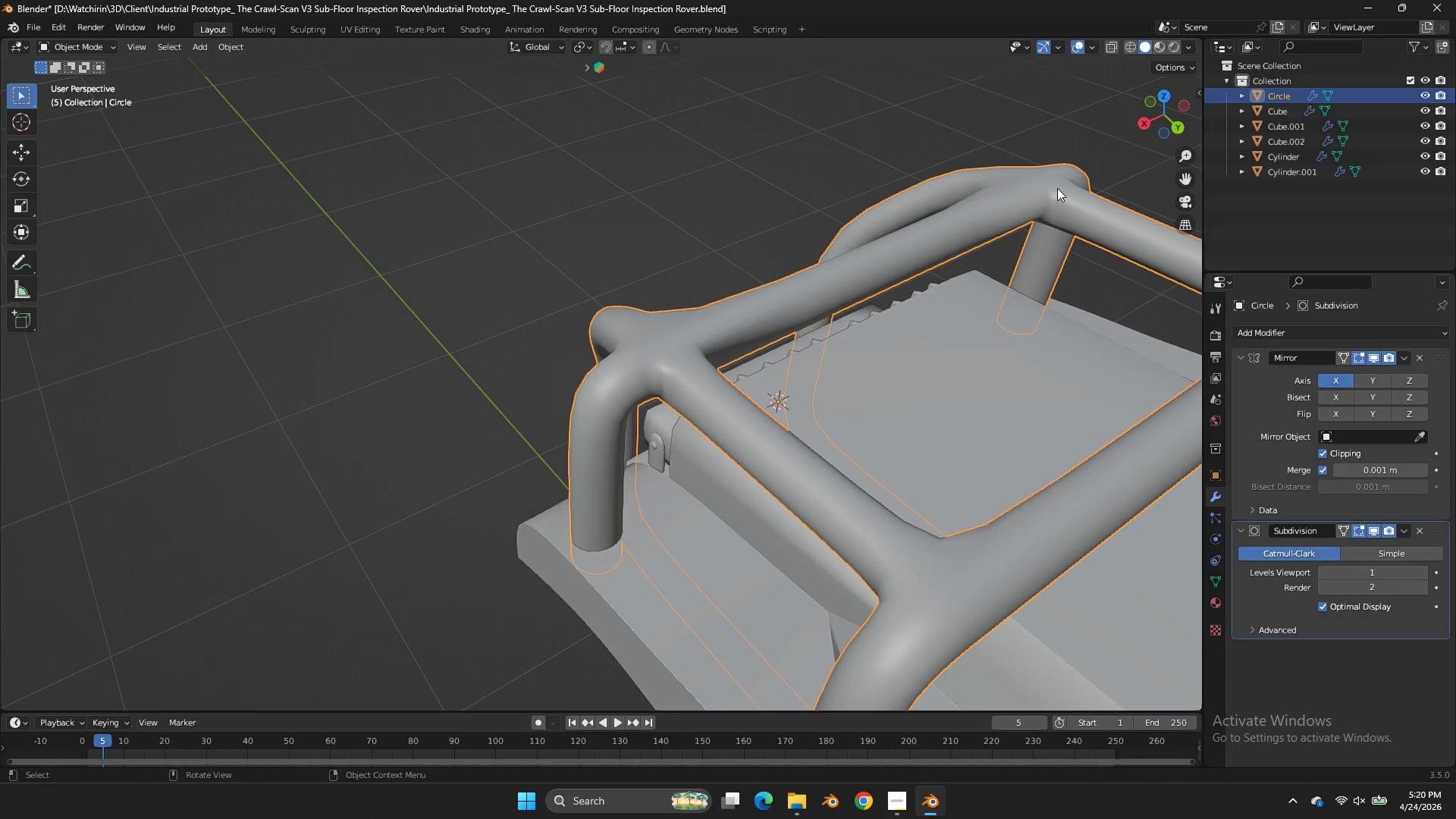 
key(Control+S)
 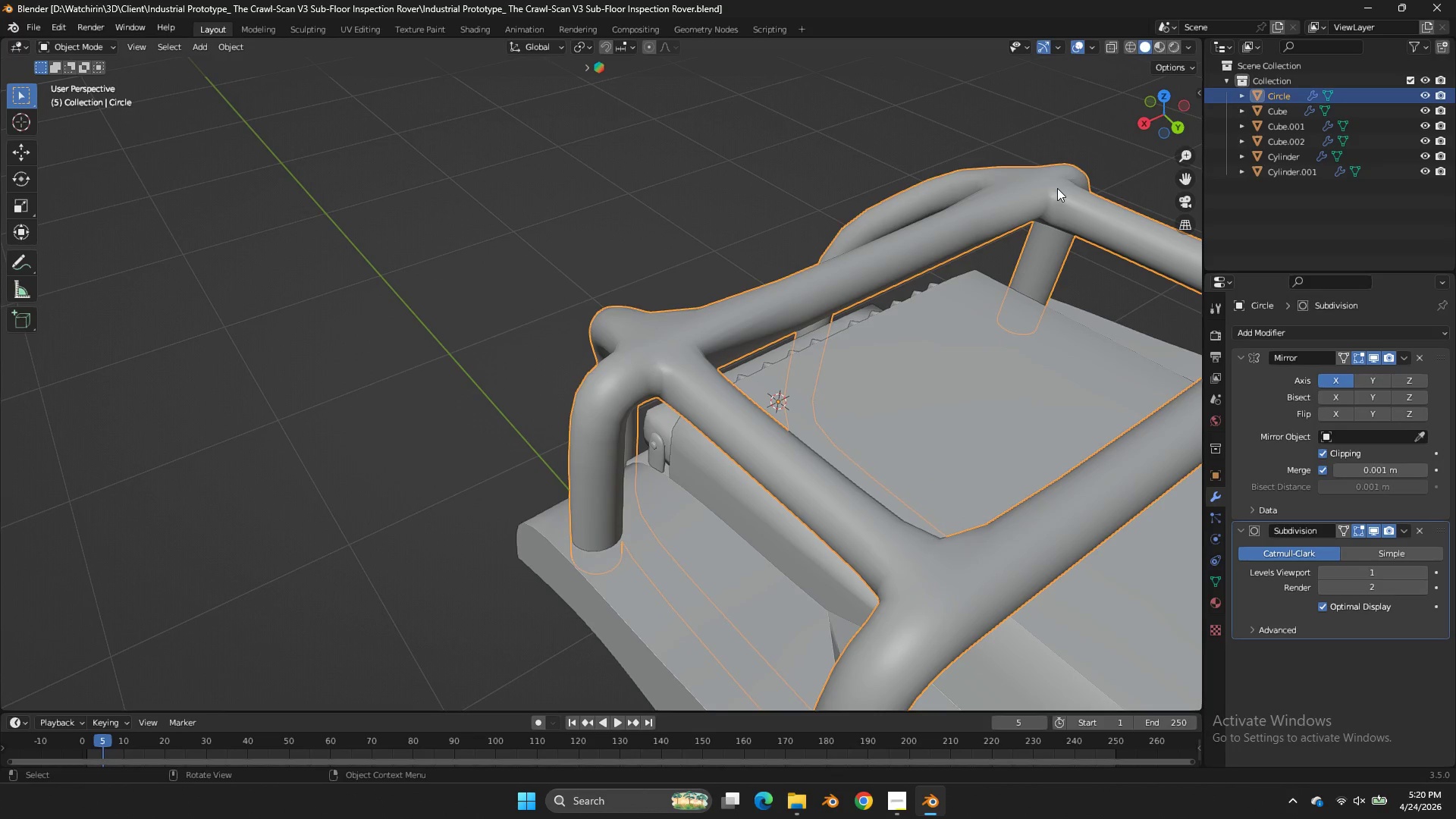 
wait(10.11)
 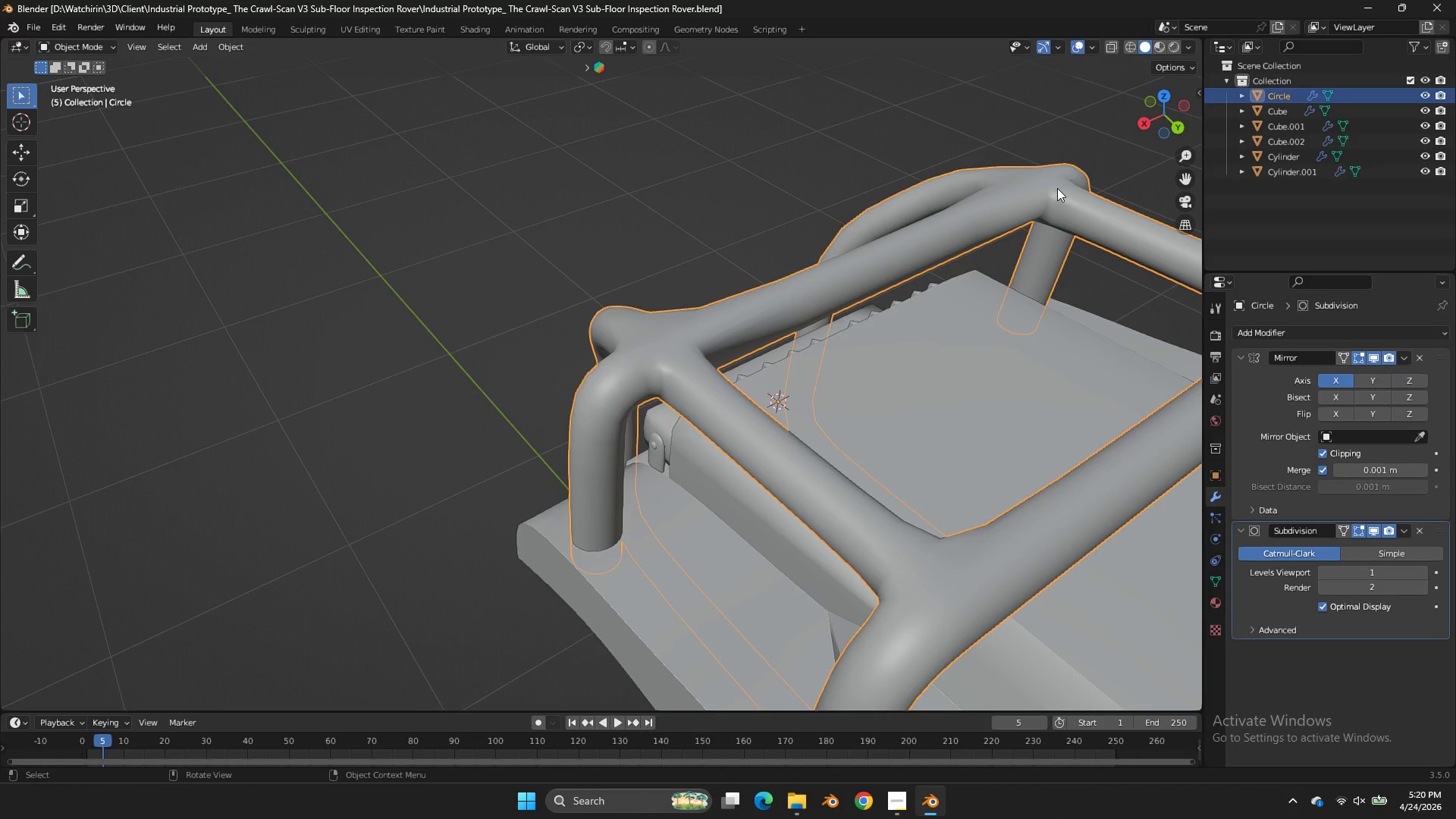 
left_click_drag(start_coordinate=[1155, 140], to_coordinate=[195, 133])
 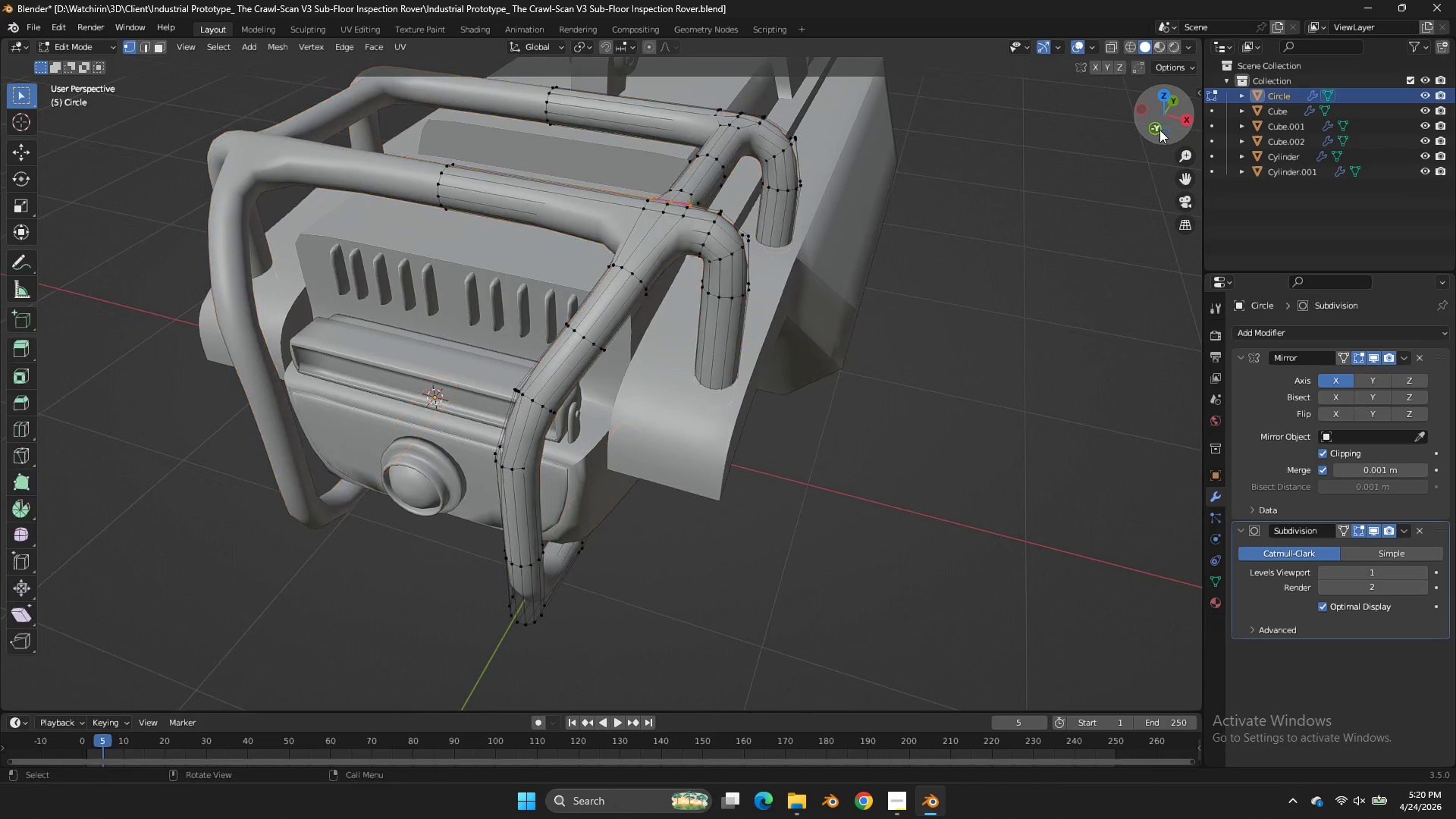 
key(Tab)
 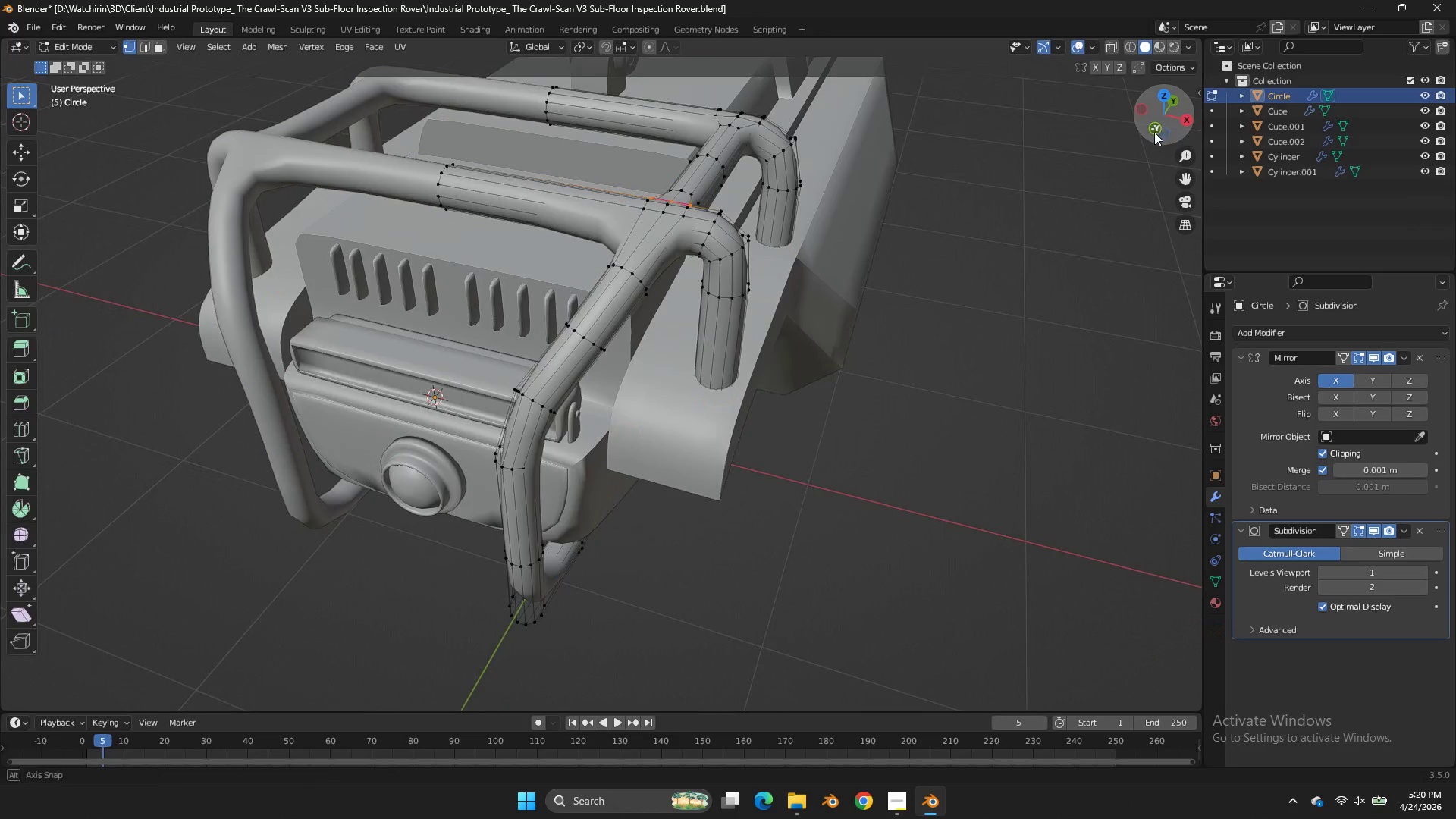 
left_click_drag(start_coordinate=[1159, 130], to_coordinate=[75, 195])
 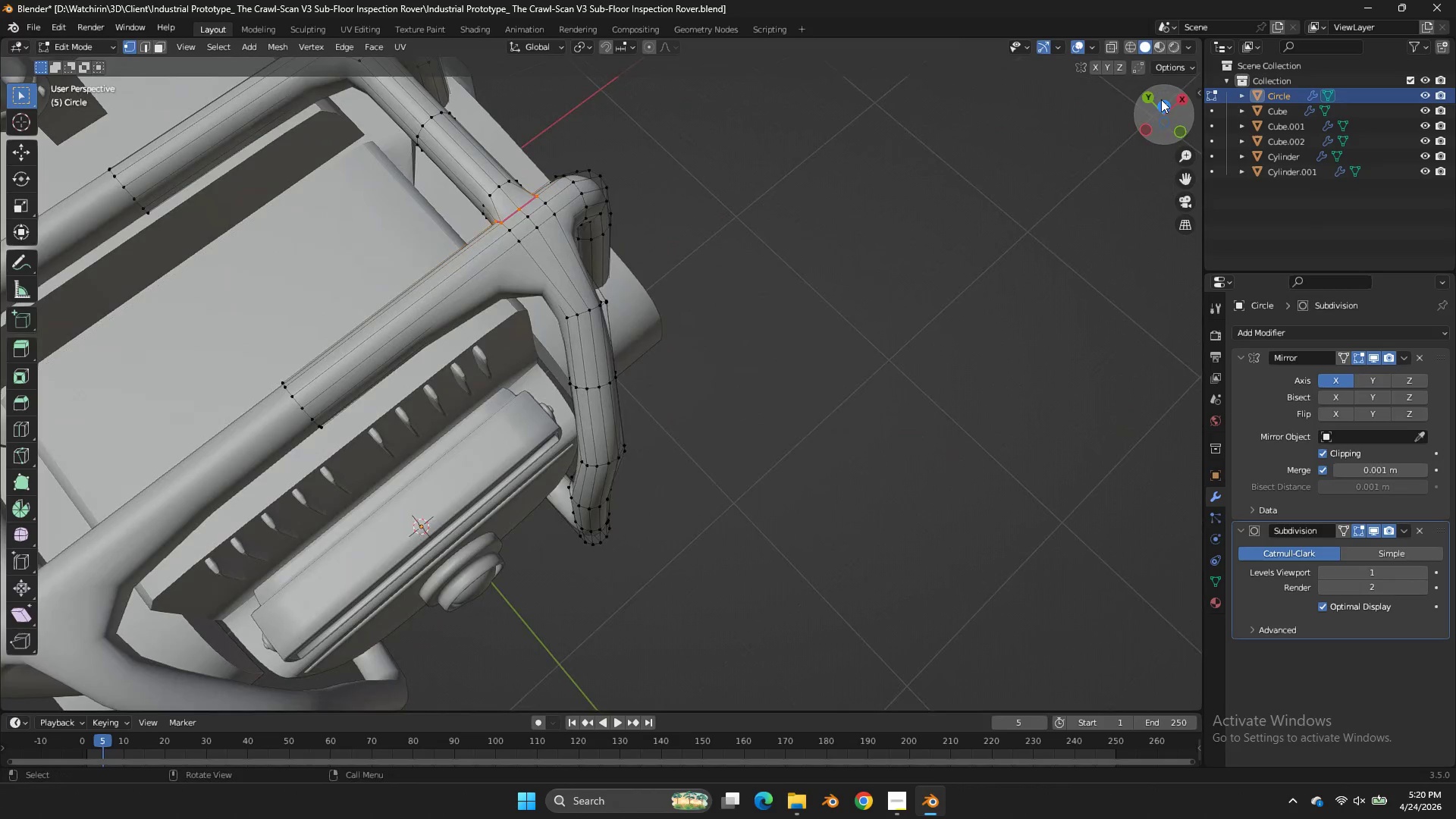 
left_click([1161, 99])
 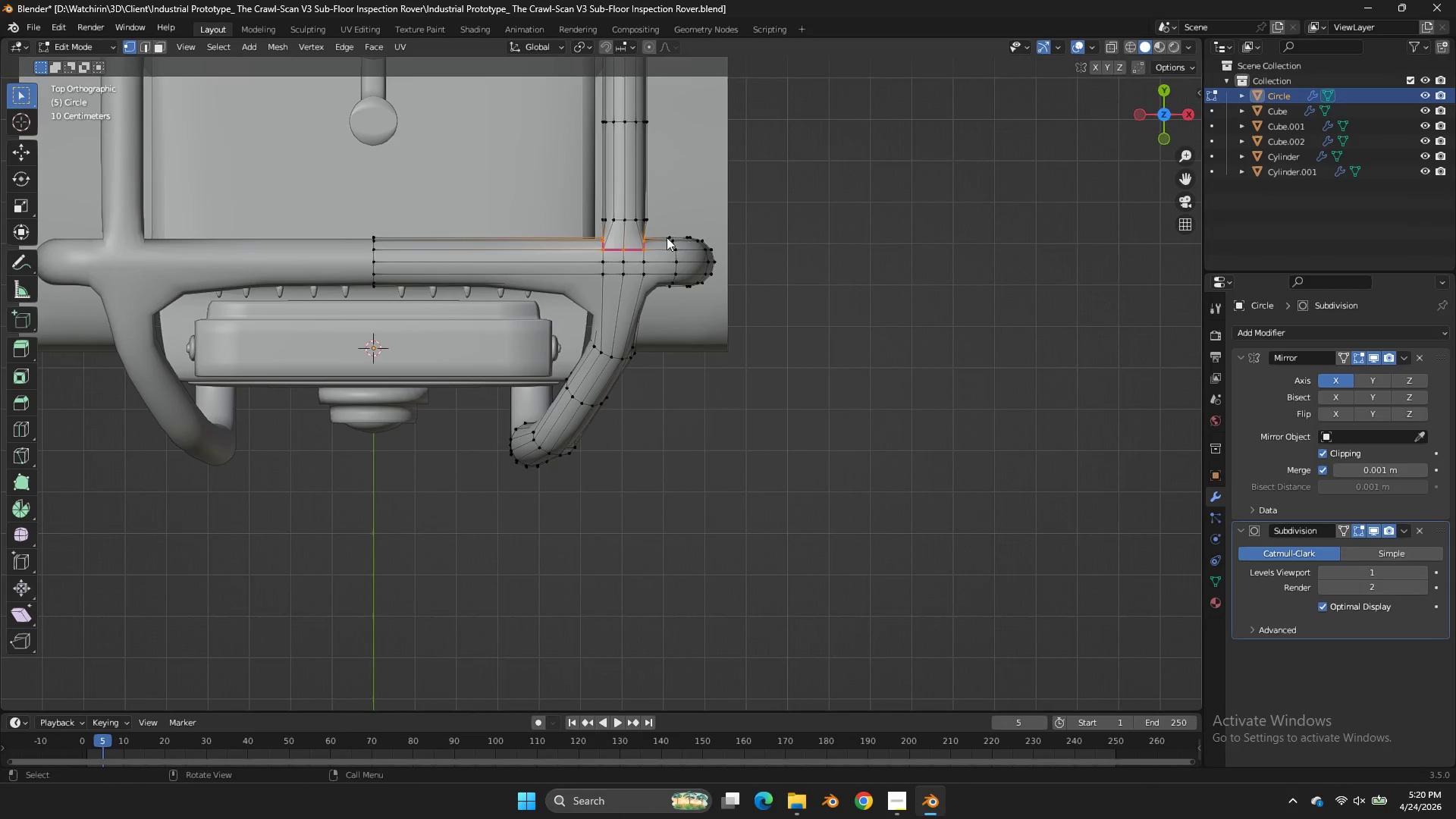 
key(Z)
 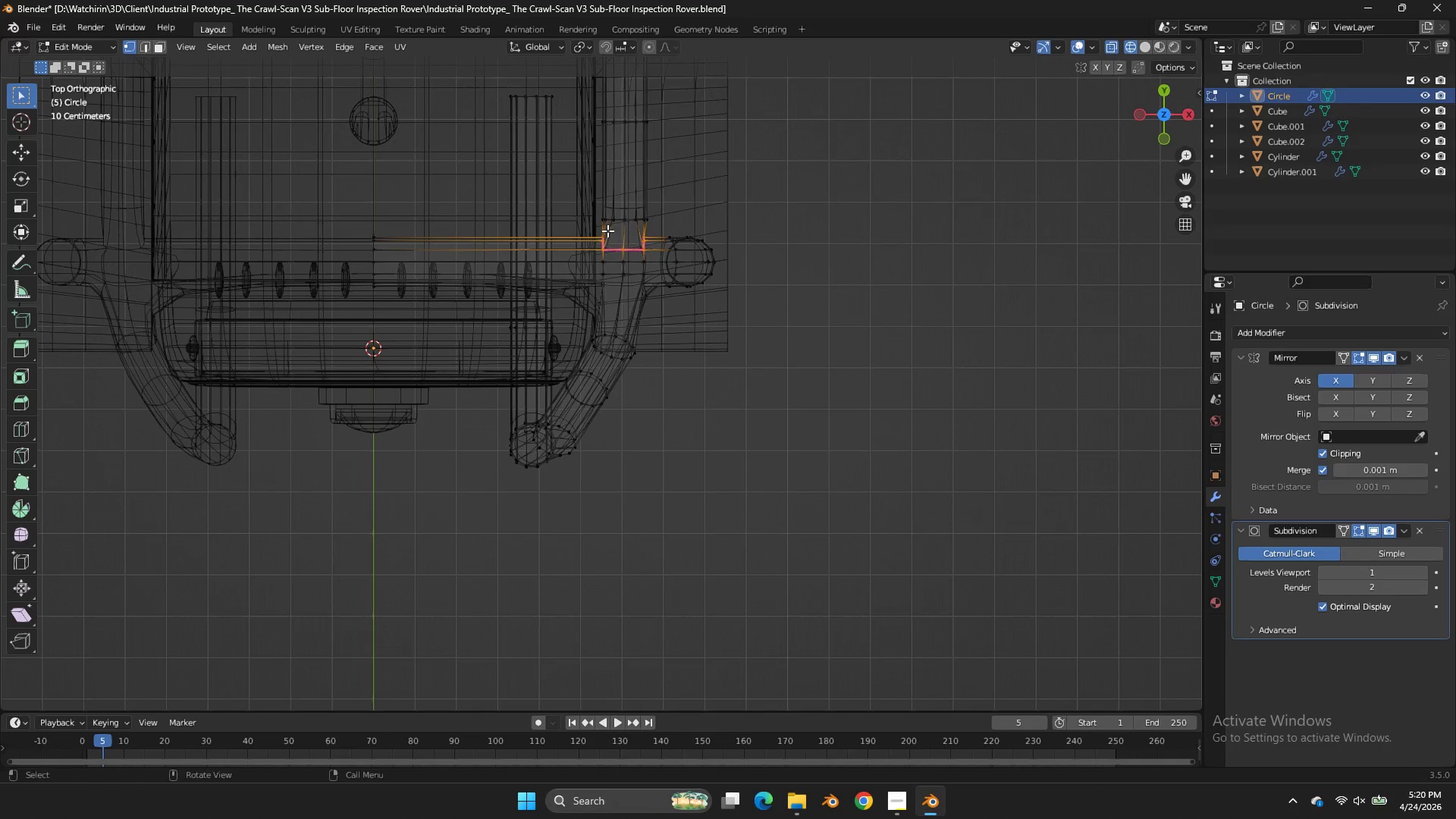 
left_click_drag(start_coordinate=[607, 231], to_coordinate=[567, 300])
 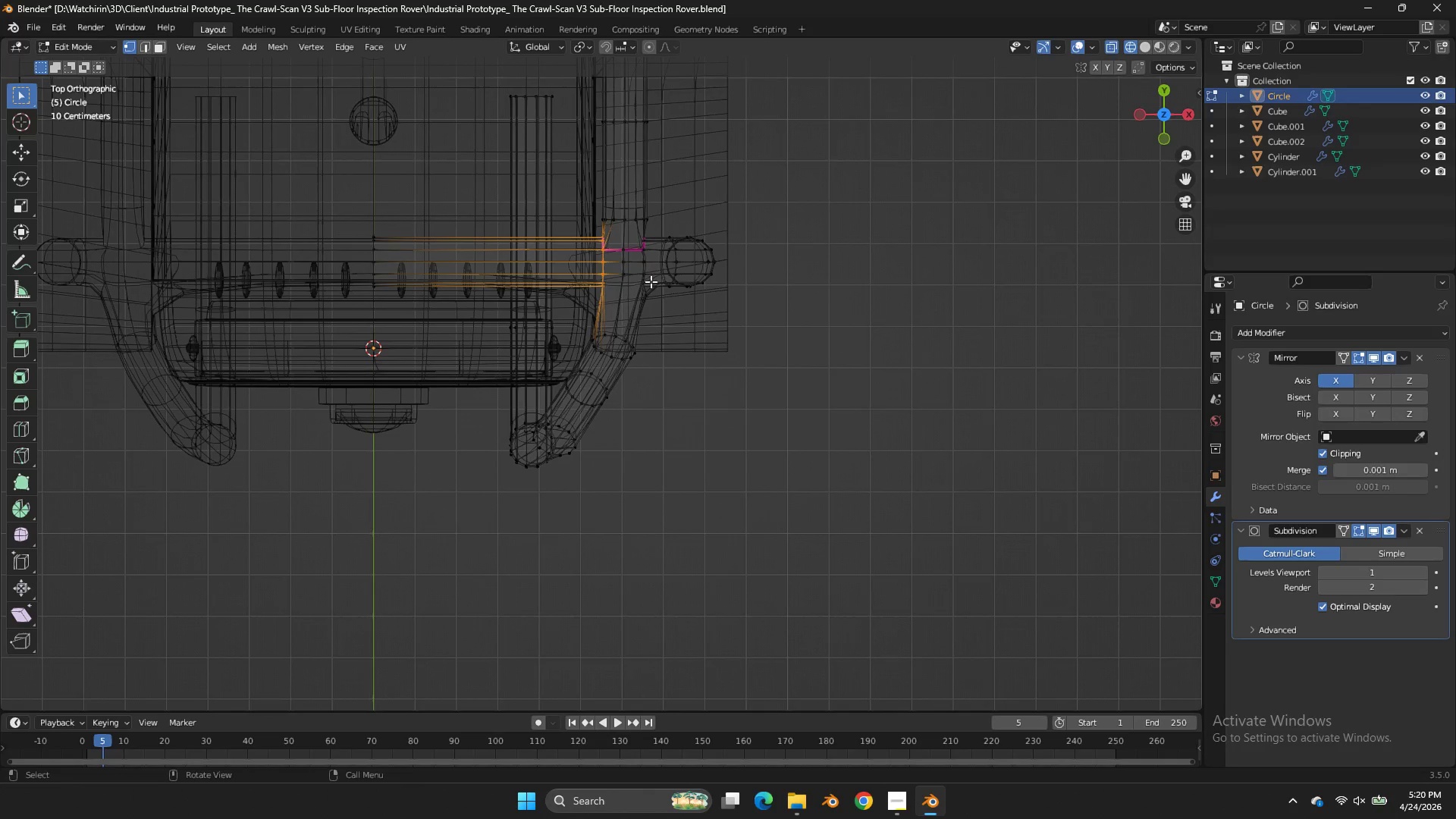 
hold_key(key=ShiftLeft, duration=1.12)
left_click_drag(start_coordinate=[655, 269], to_coordinate=[568, 292])
 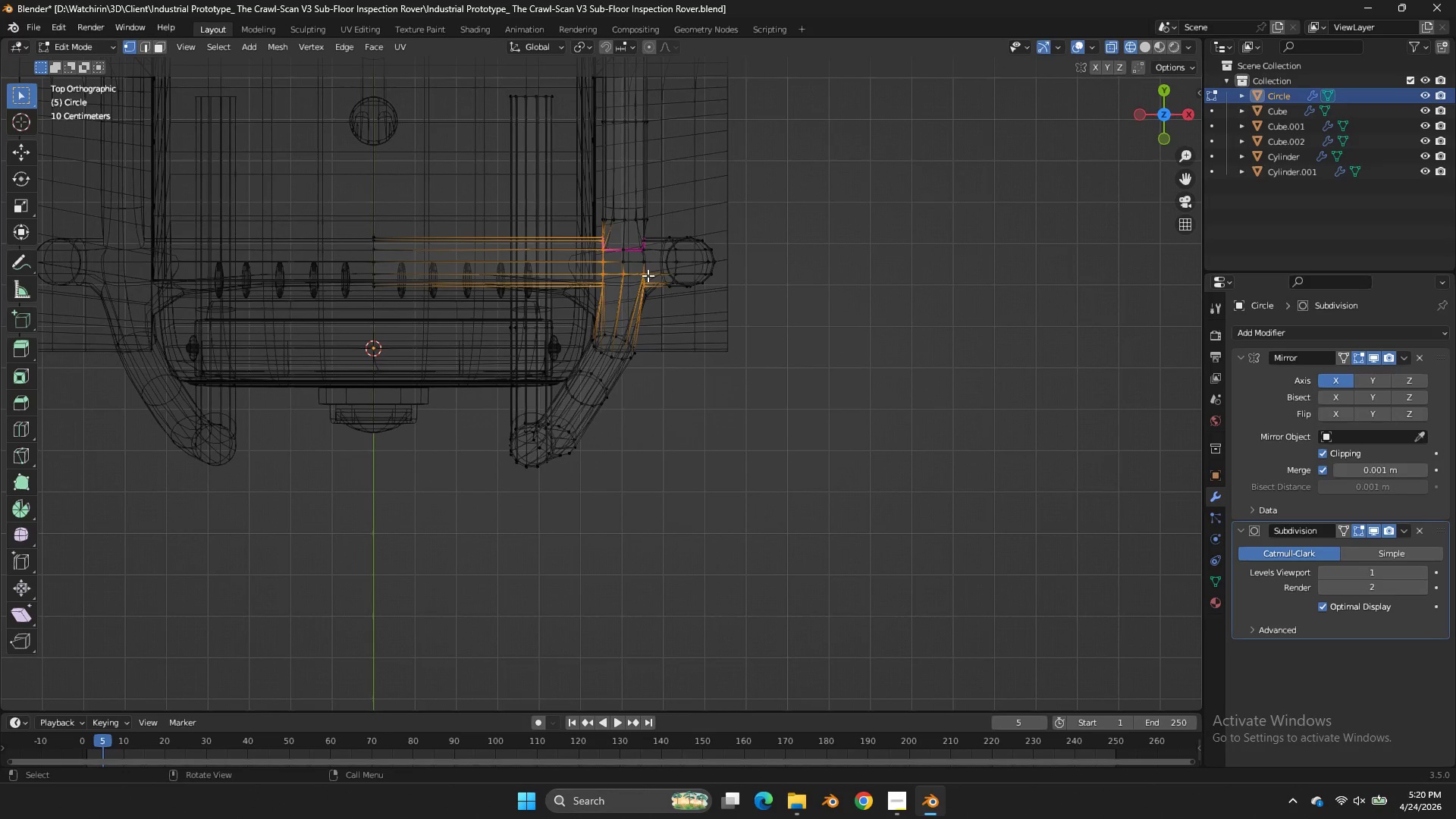 
type(EE)
key(Tab)
key(Tab)
type(zz)
 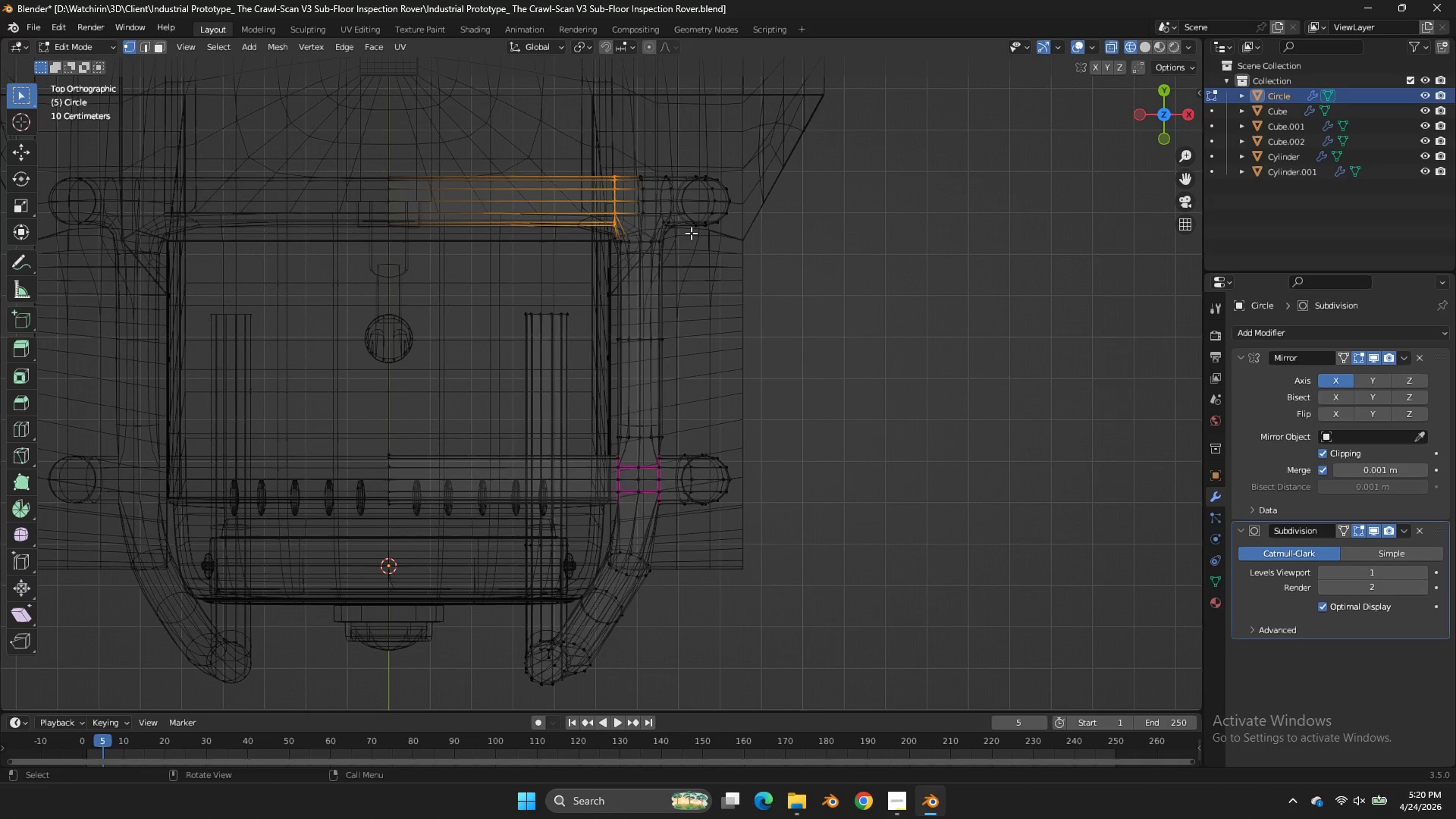 
left_click_drag(start_coordinate=[328, 208], to_coordinate=[431, 199])
 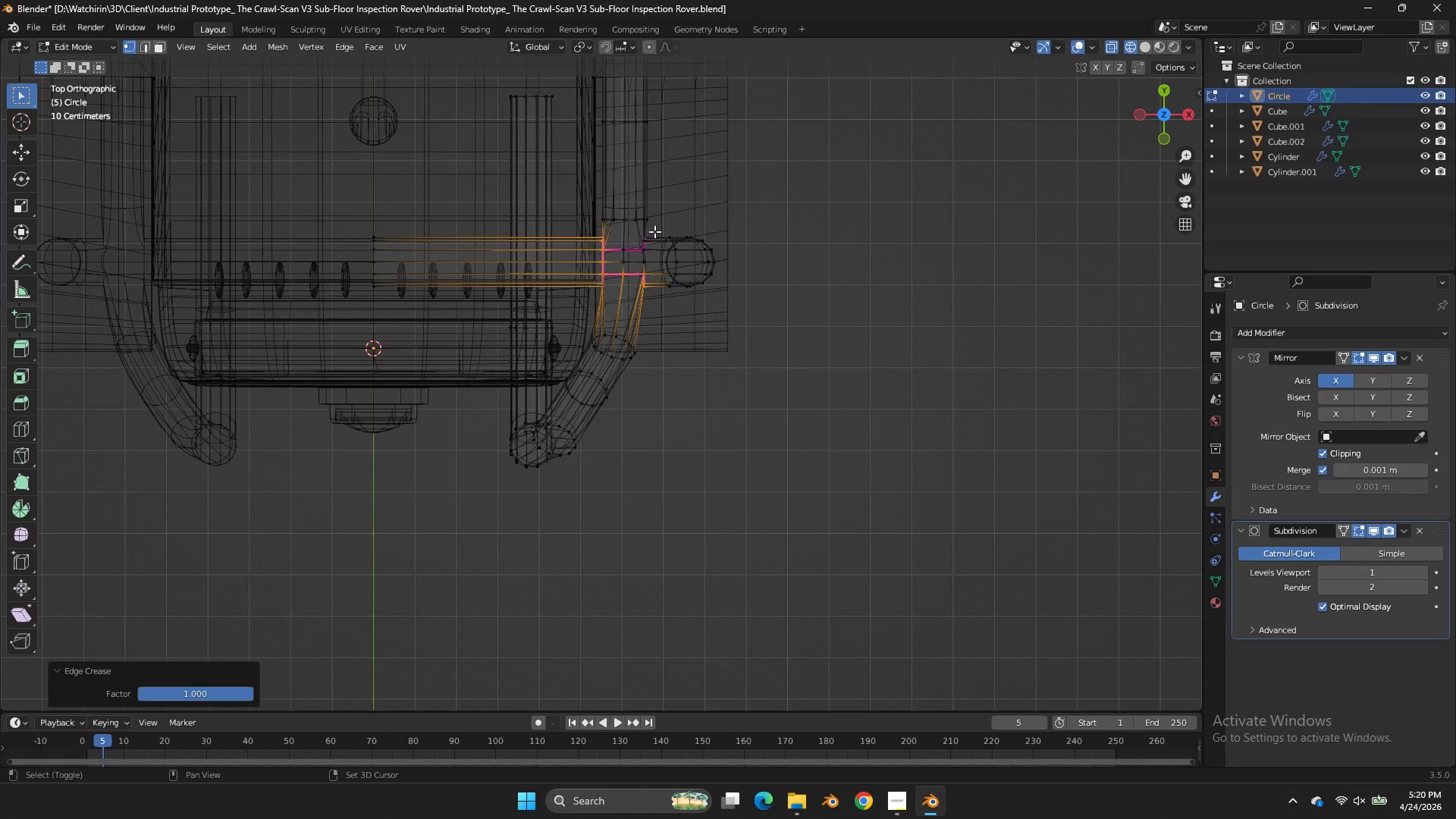 
left_click_drag(start_coordinate=[655, 230], to_coordinate=[637, 295])
 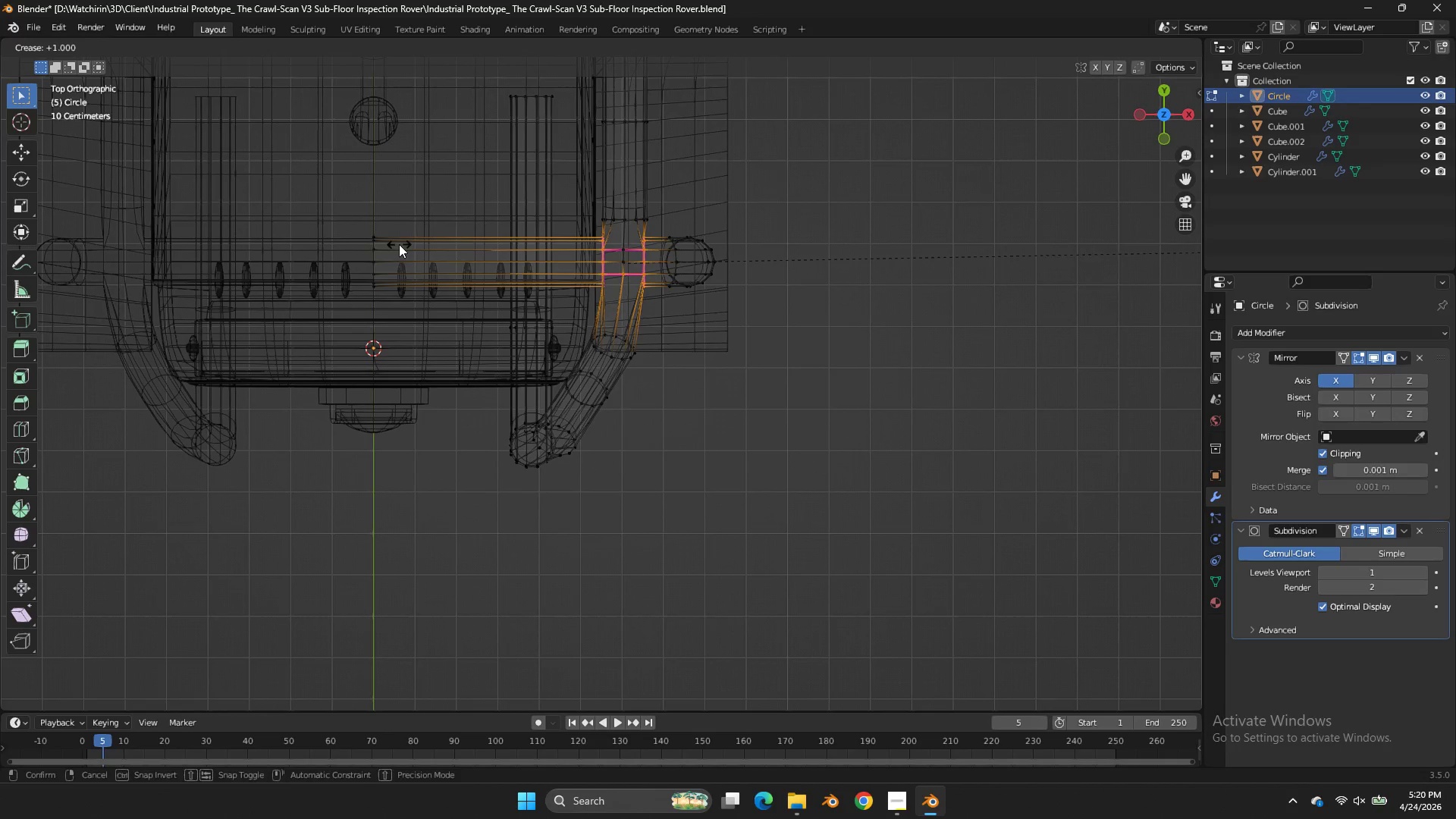 
left_click_drag(start_coordinate=[400, 245], to_coordinate=[461, 231])
 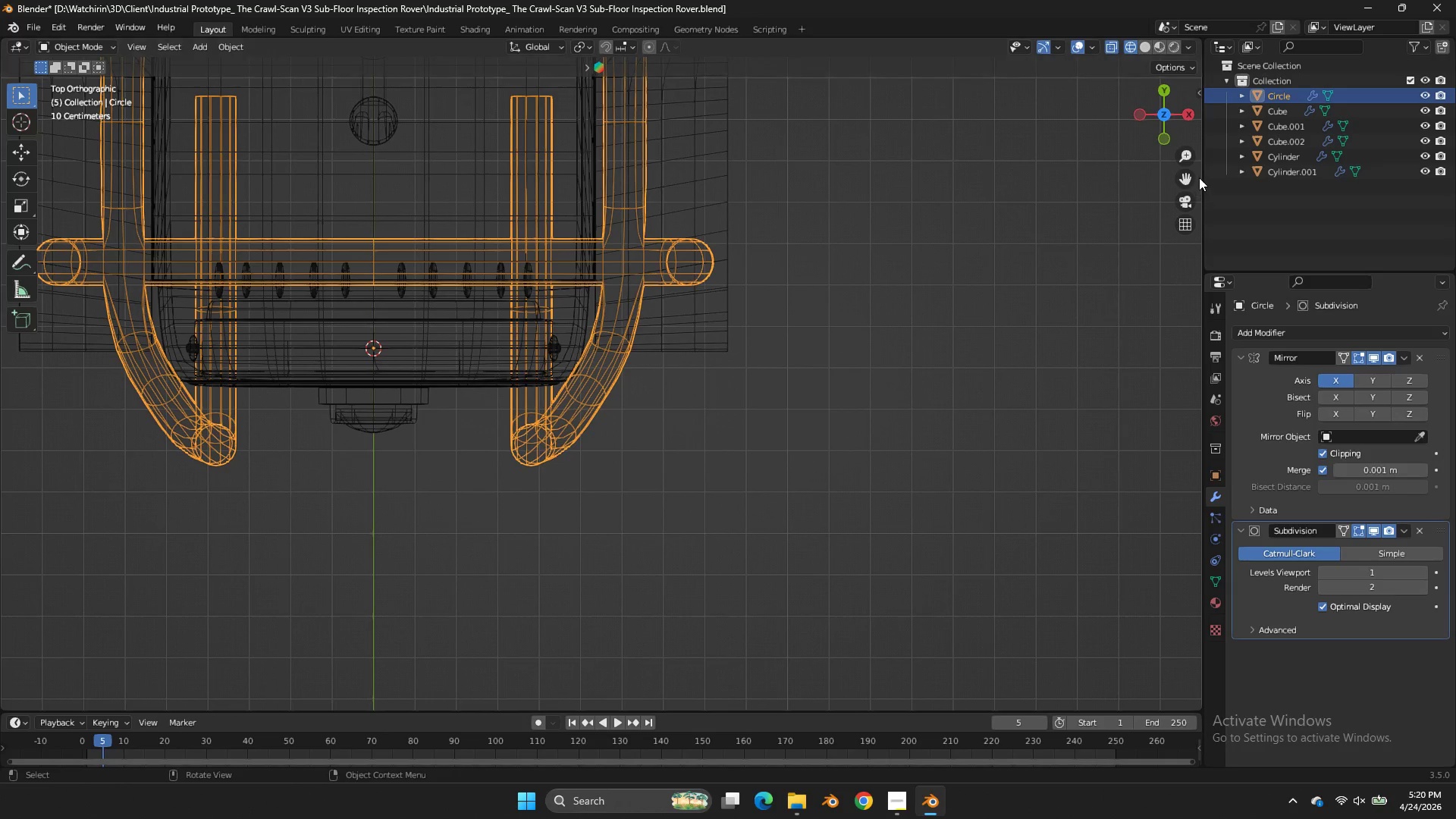 
left_click_drag(start_coordinate=[1183, 176], to_coordinate=[1198, 394])
 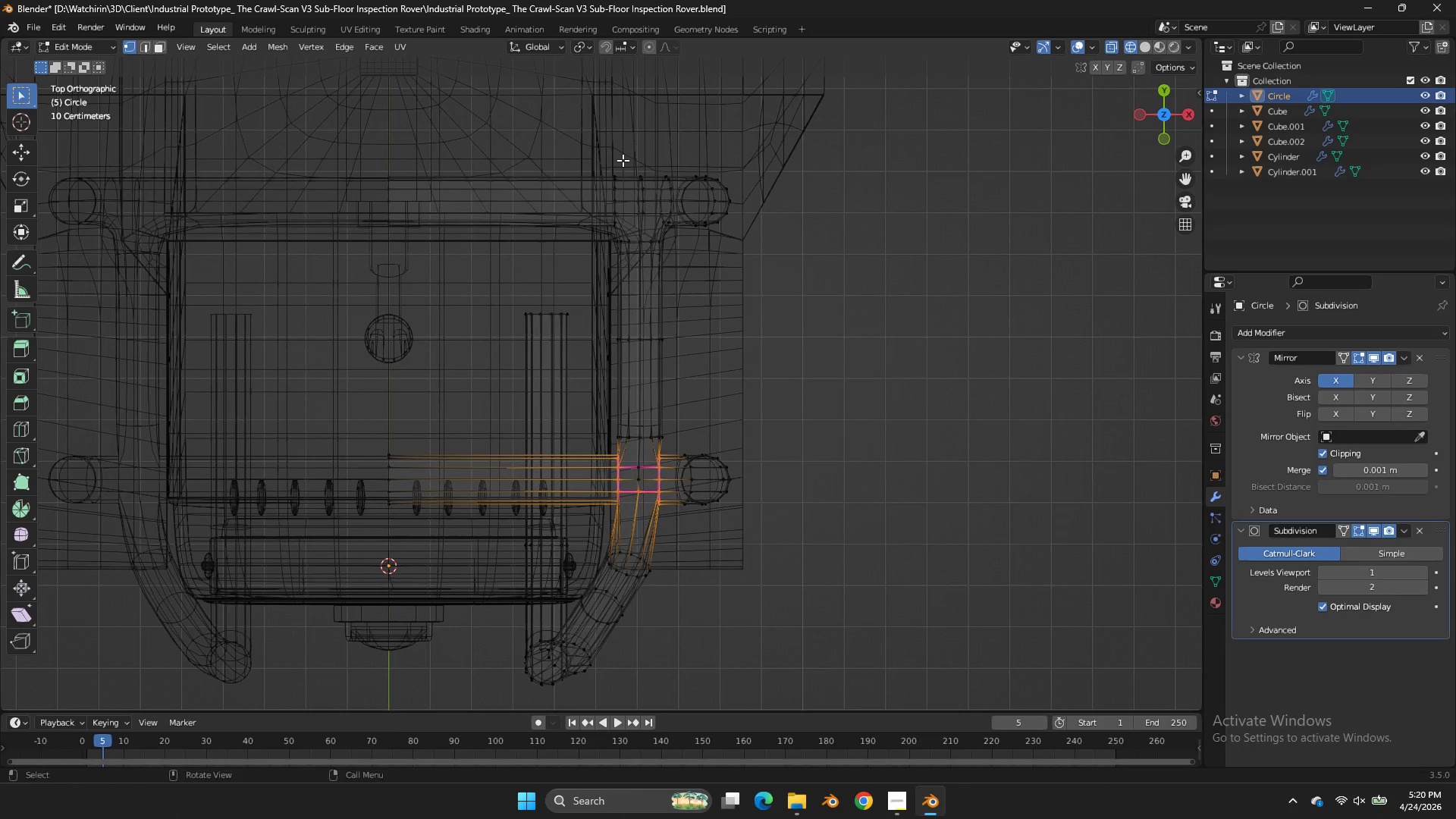 
left_click_drag(start_coordinate=[631, 162], to_coordinate=[588, 232])
 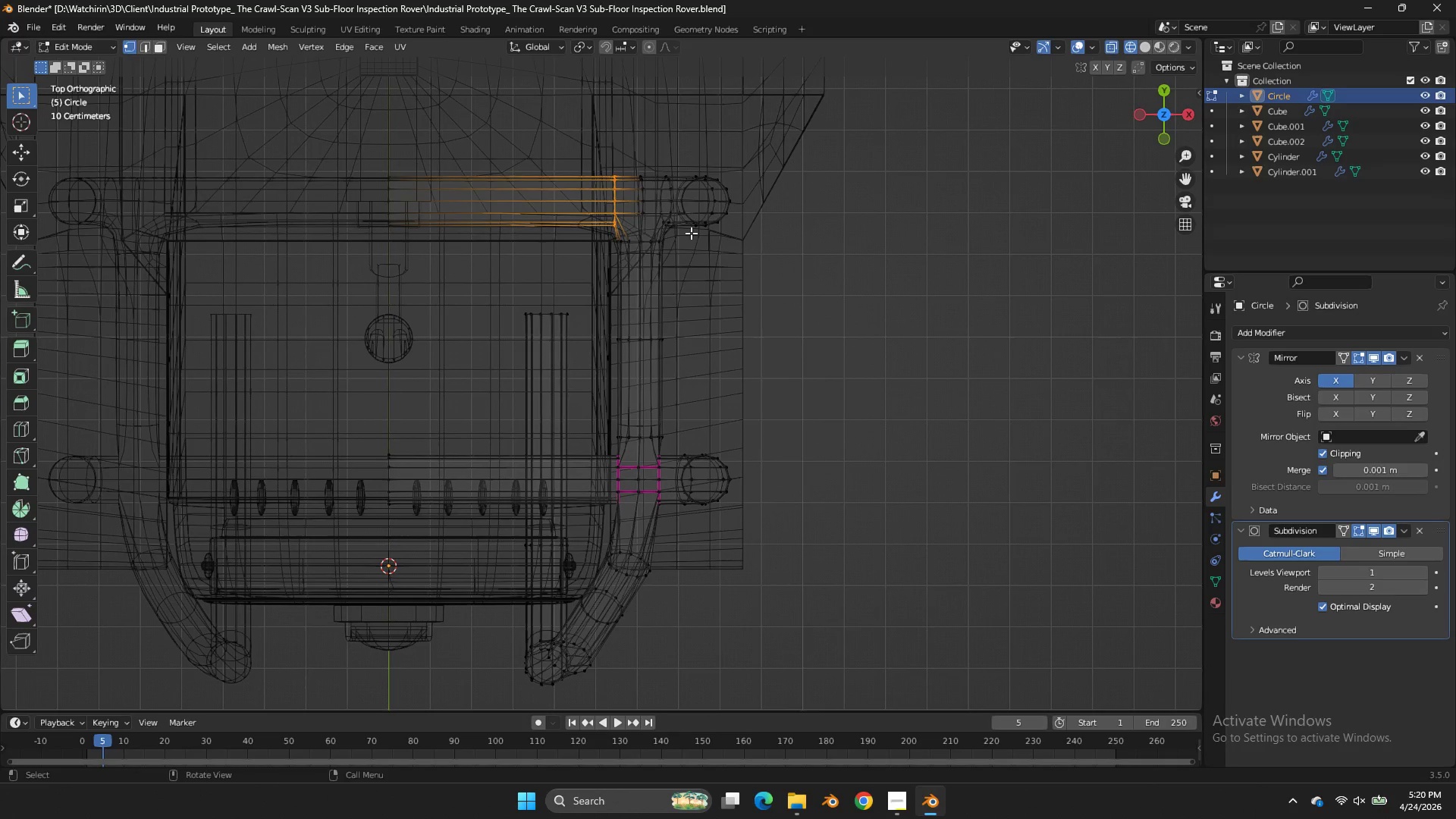 
left_click_drag(start_coordinate=[681, 207], to_coordinate=[580, 234])
 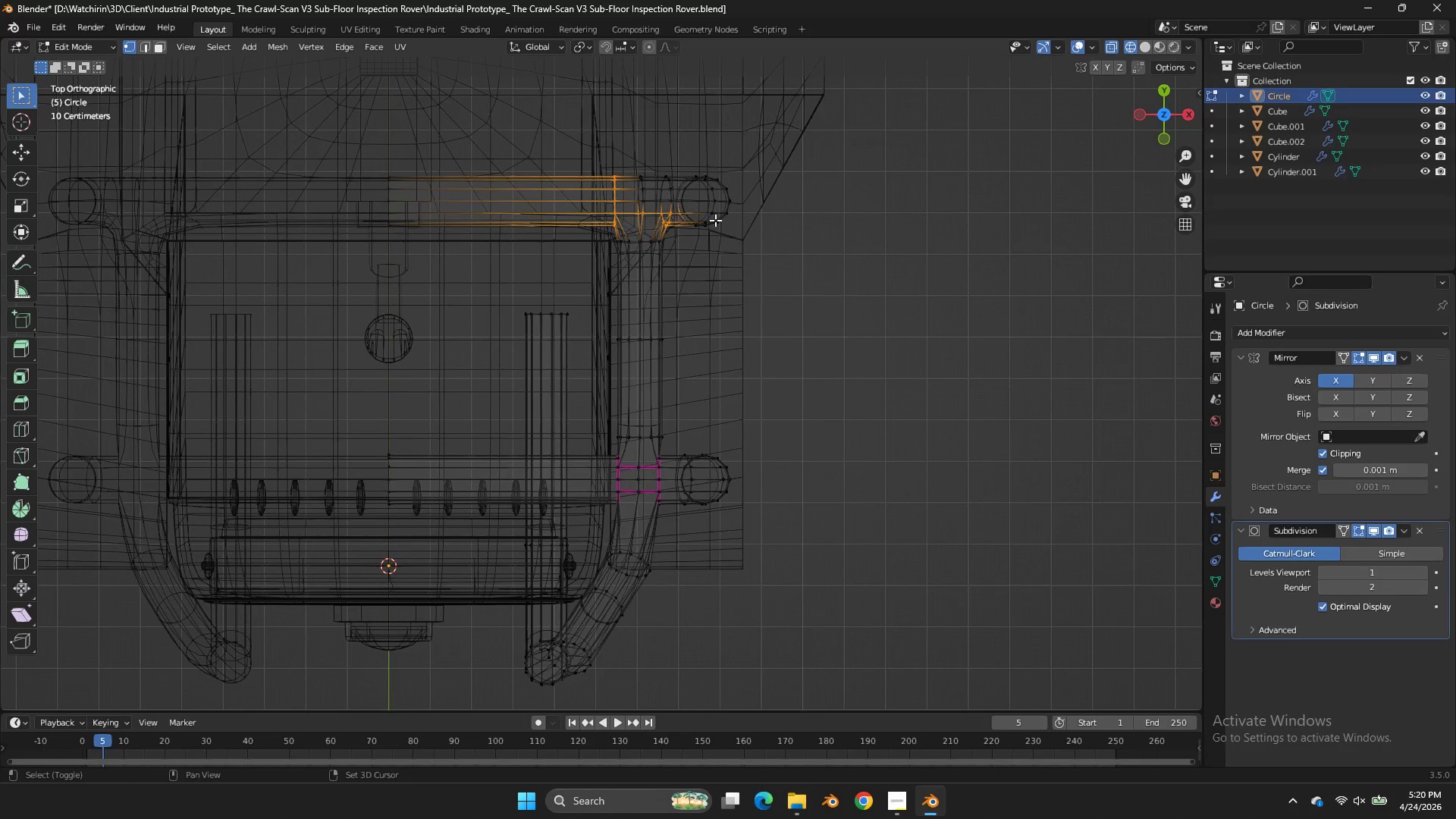 
type(Ez)
key(Tab)
 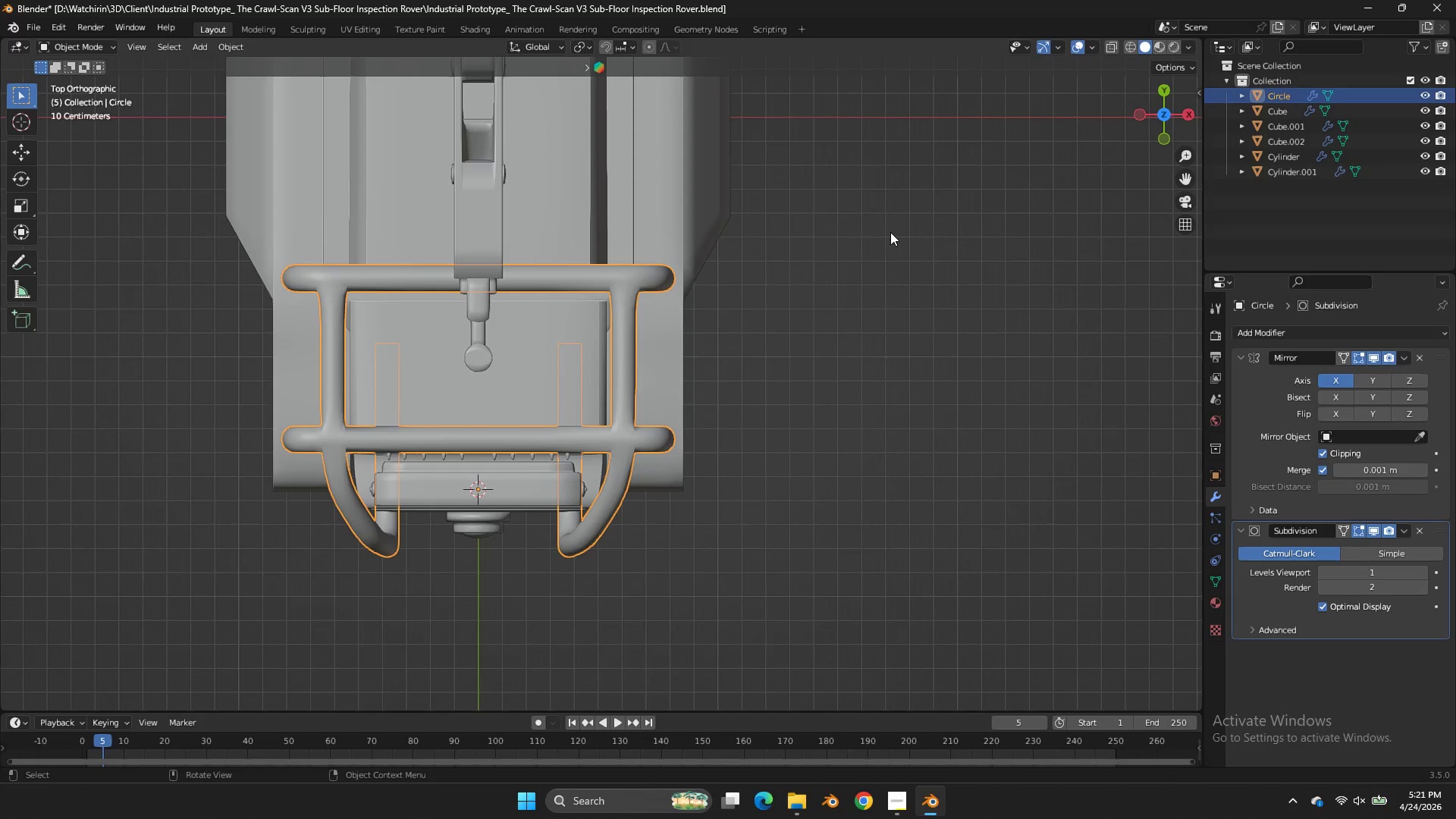 
left_click_drag(start_coordinate=[649, 215], to_coordinate=[672, 217])
 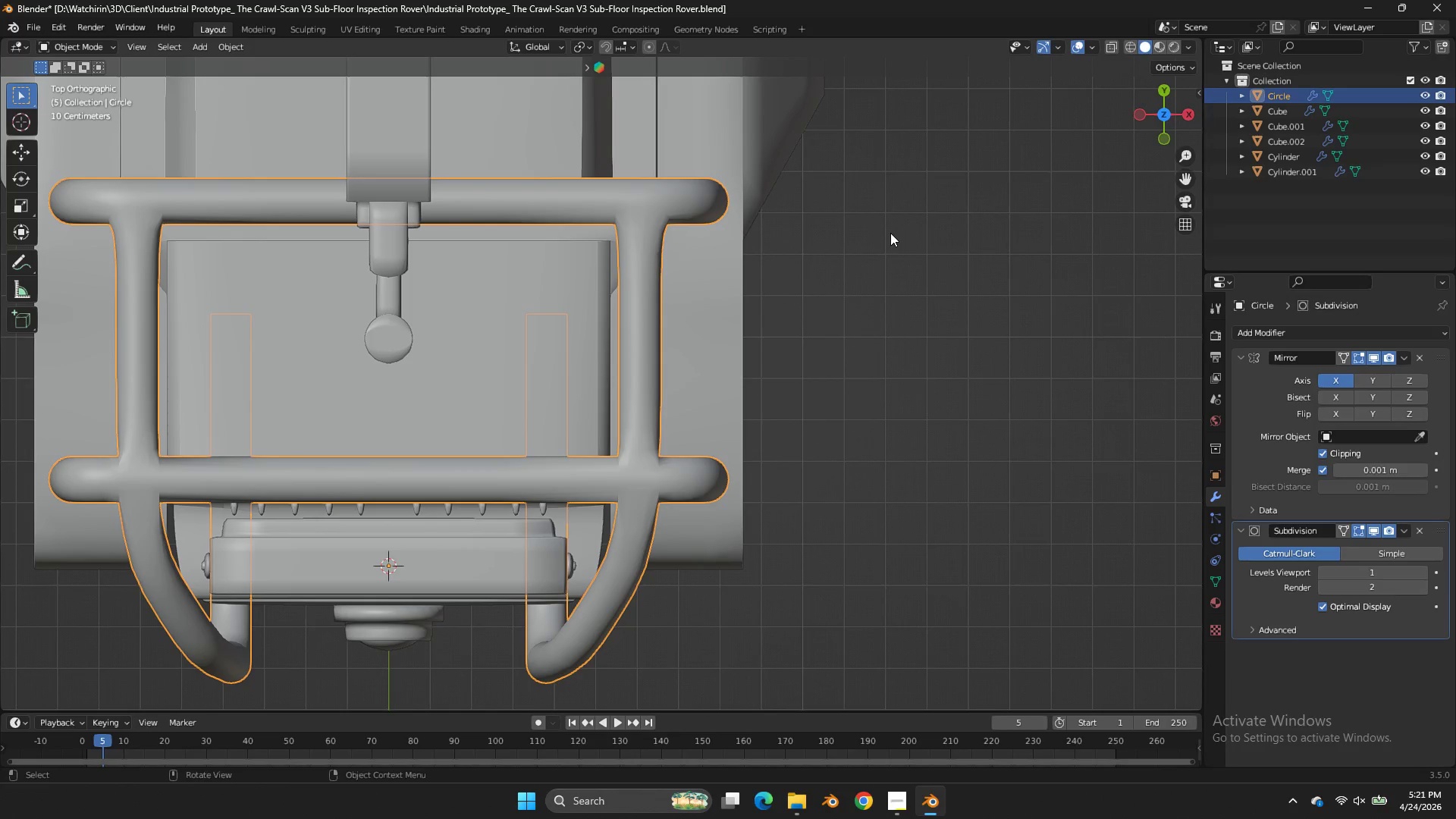 
scroll: coordinate [890, 232], scroll_direction: down, amount: 3.0
 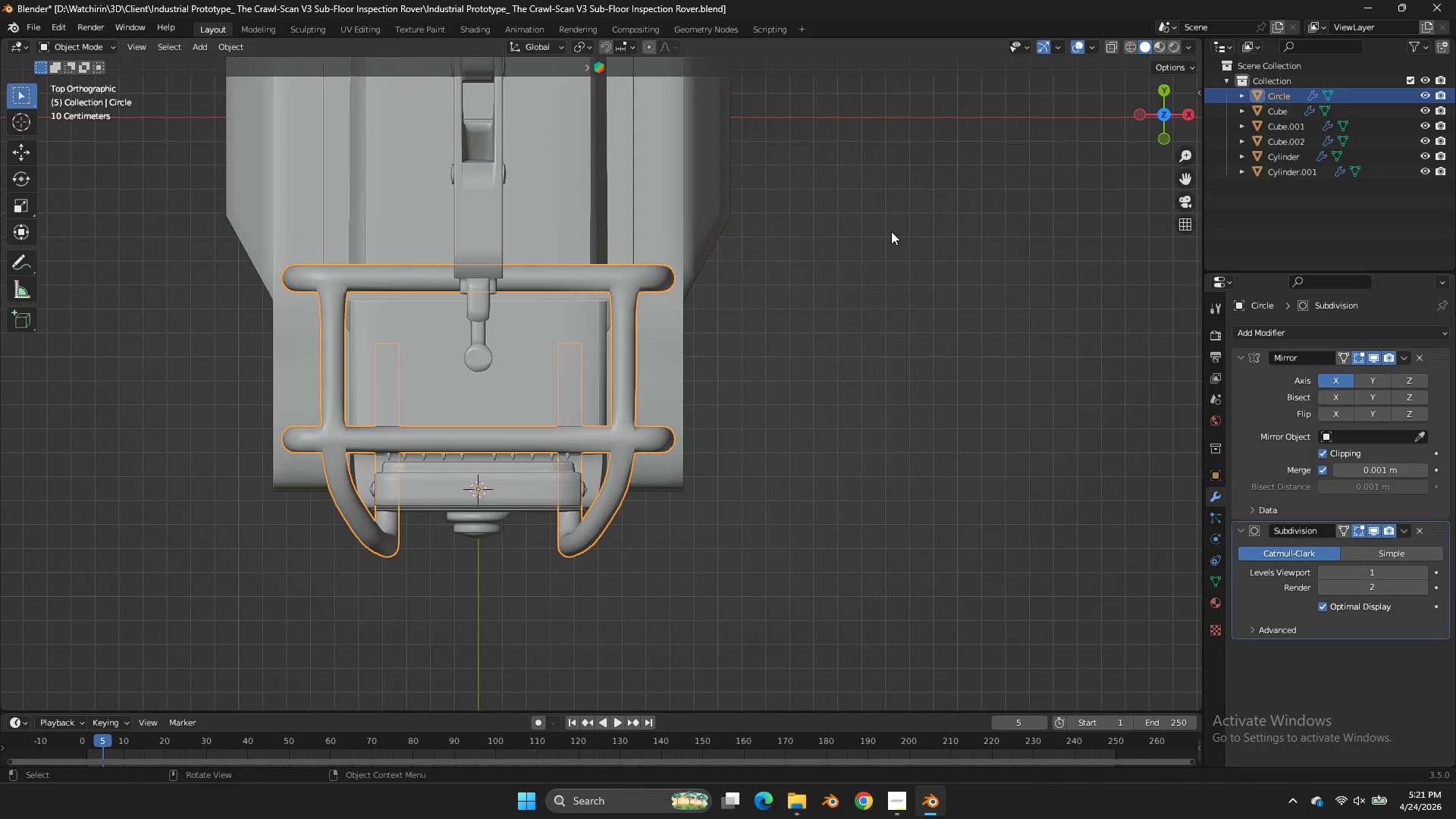 
key(Control+S)
 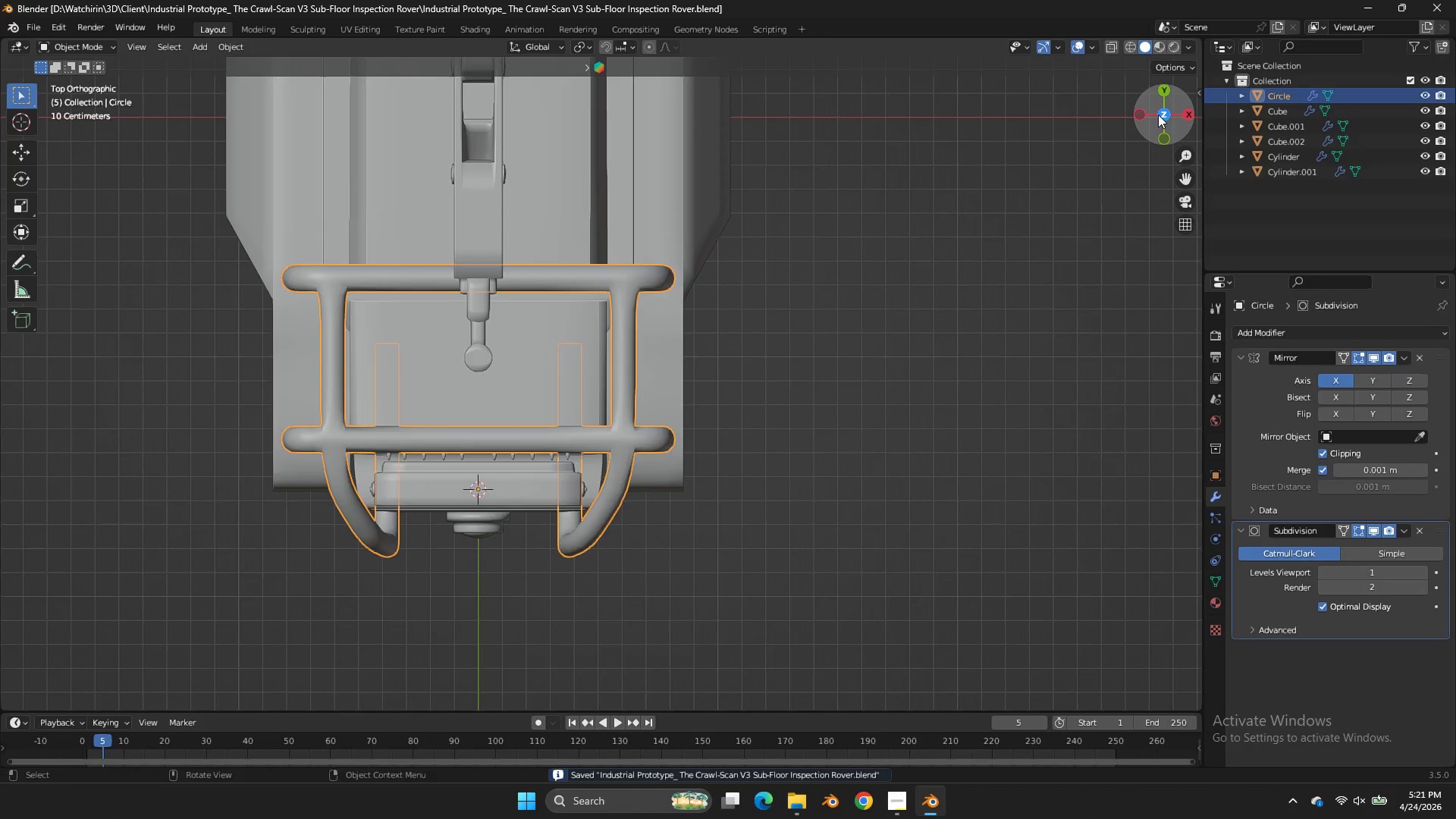 
left_click_drag(start_coordinate=[1159, 115], to_coordinate=[1156, 617])
 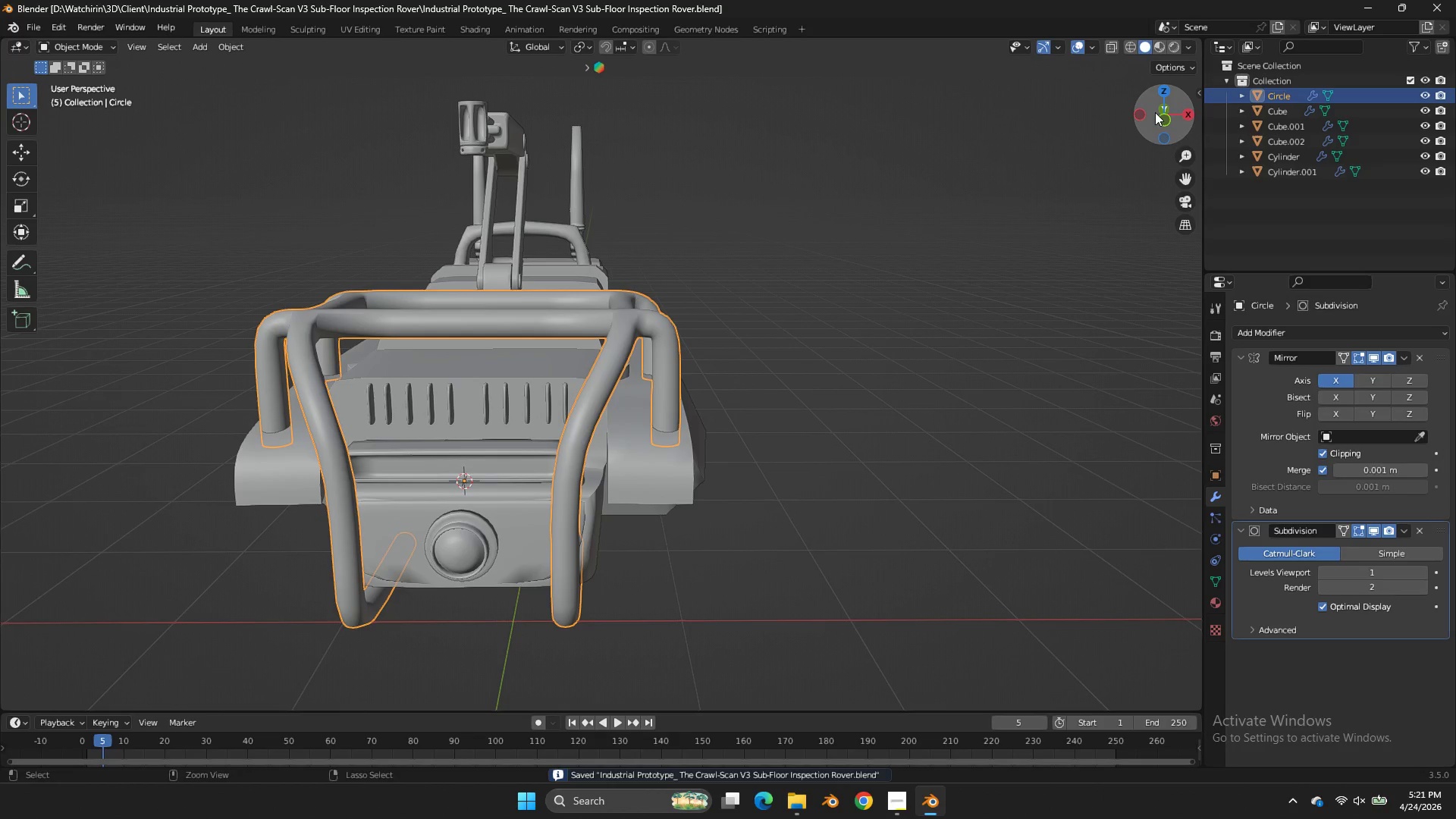 
key(Control+S)
 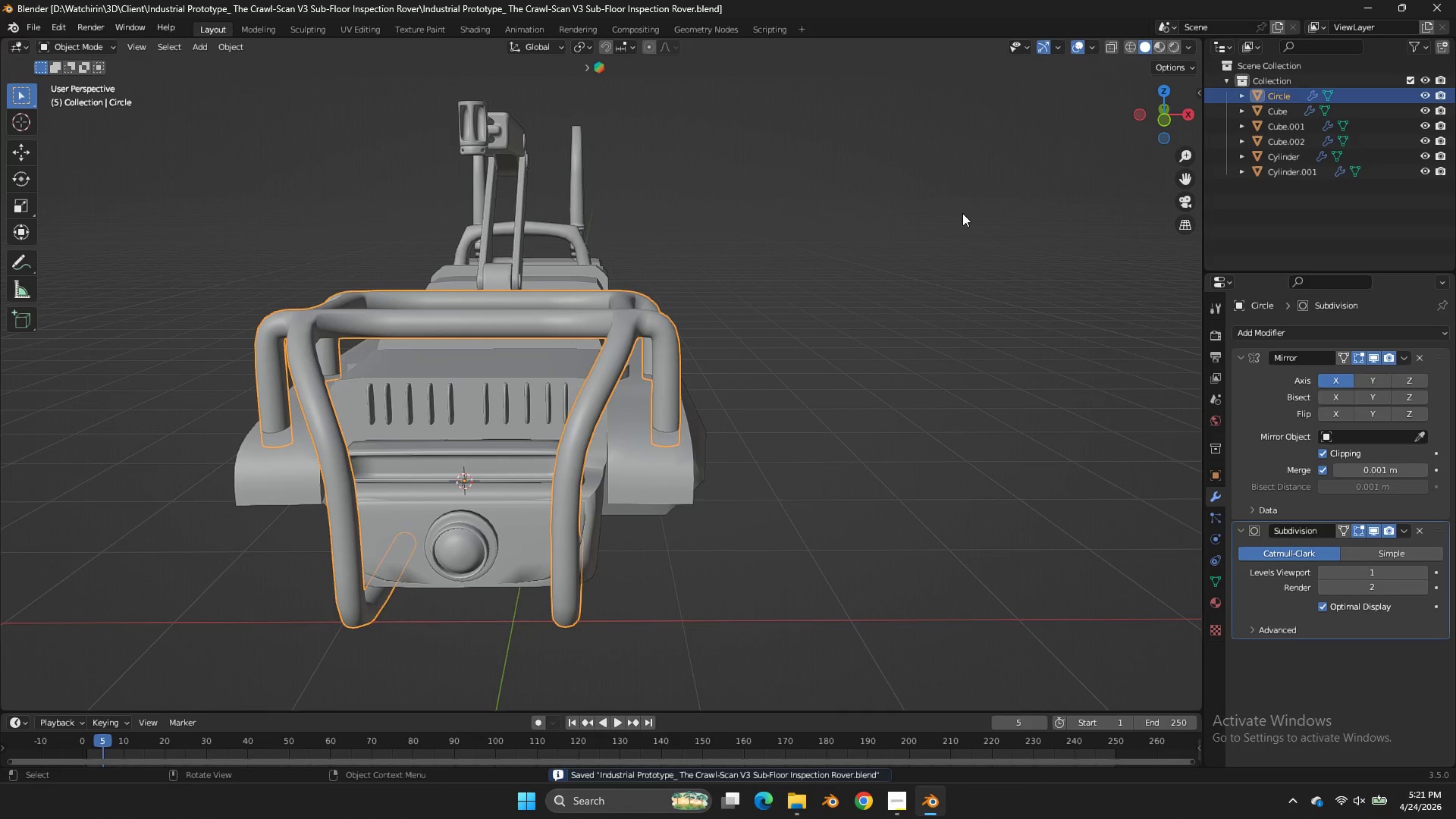 
key(Tab)
 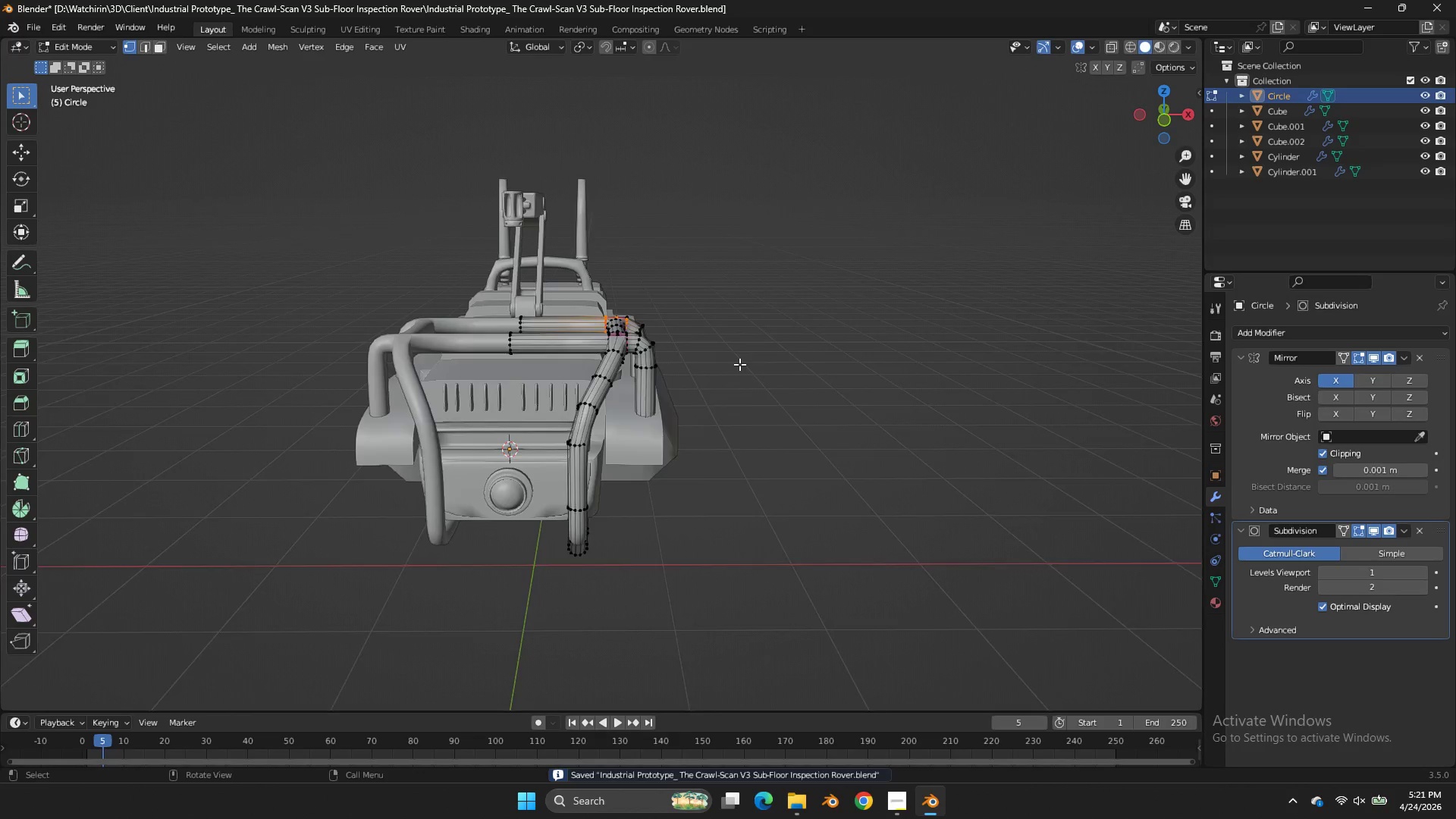 
scroll: coordinate [956, 239], scroll_direction: down, amount: 2.0
 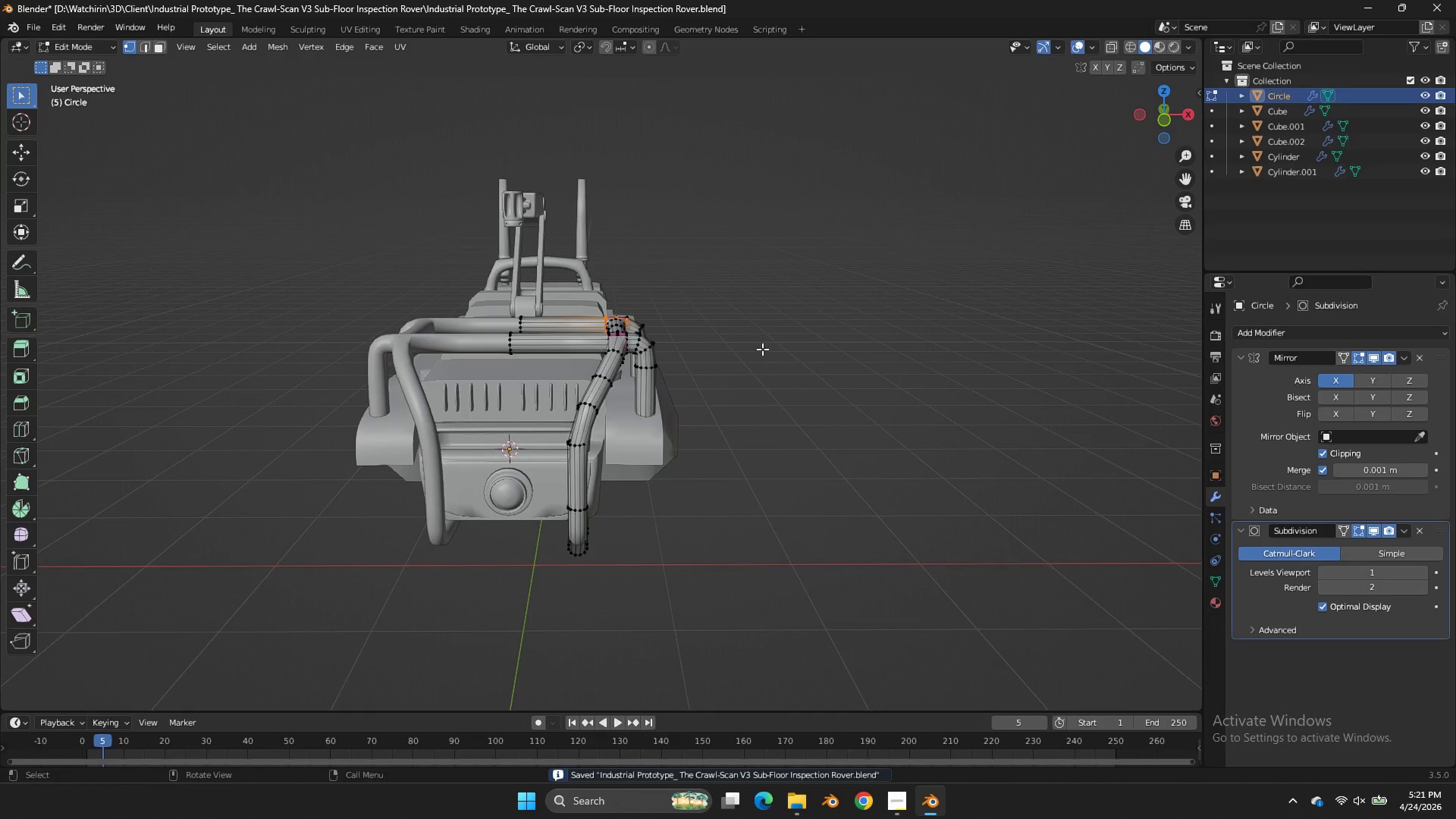 
scroll: coordinate [739, 364], scroll_direction: up, amount: 2.0
 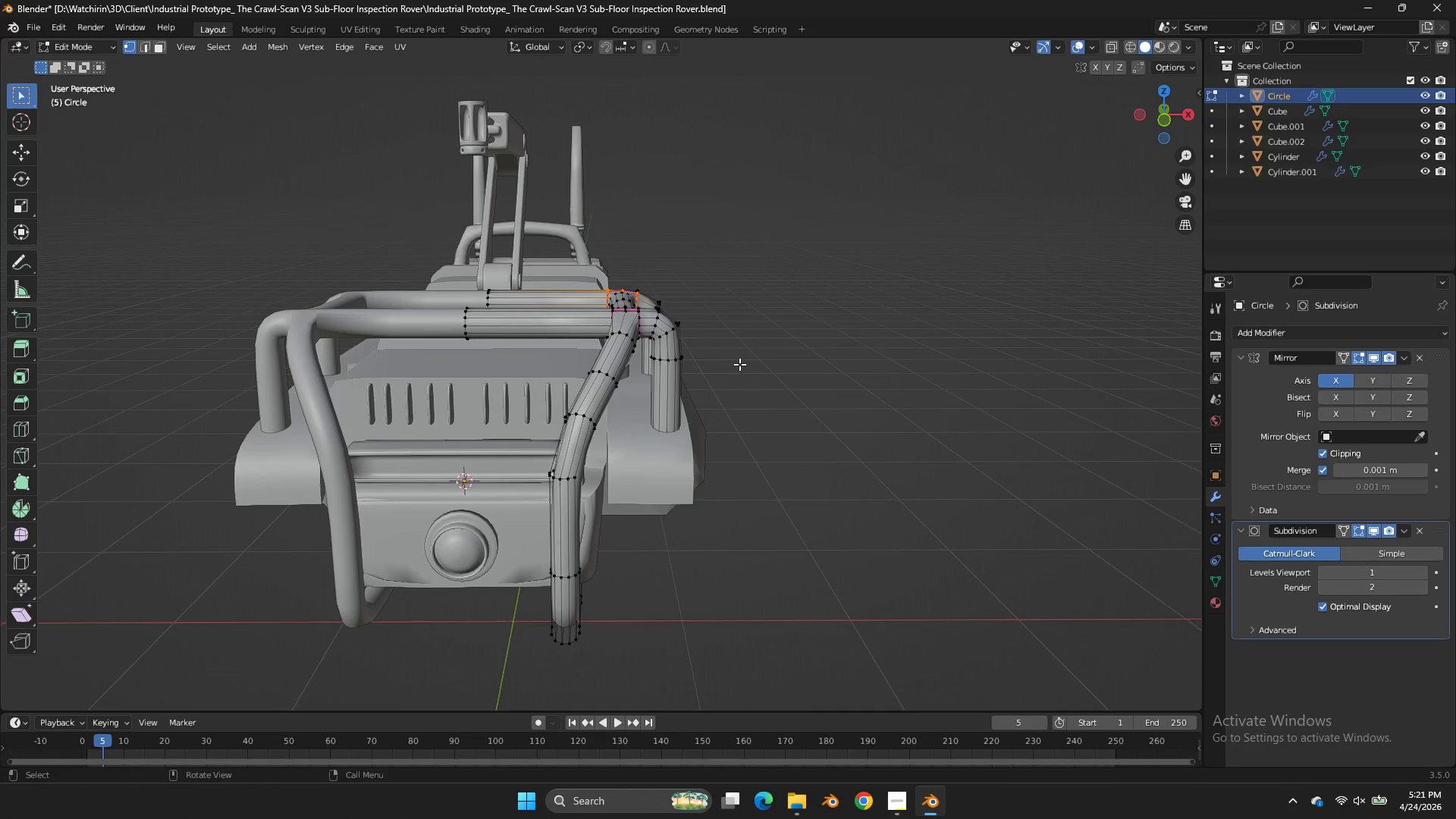 
left_click_drag(start_coordinate=[1167, 115], to_coordinate=[1037, 89])
 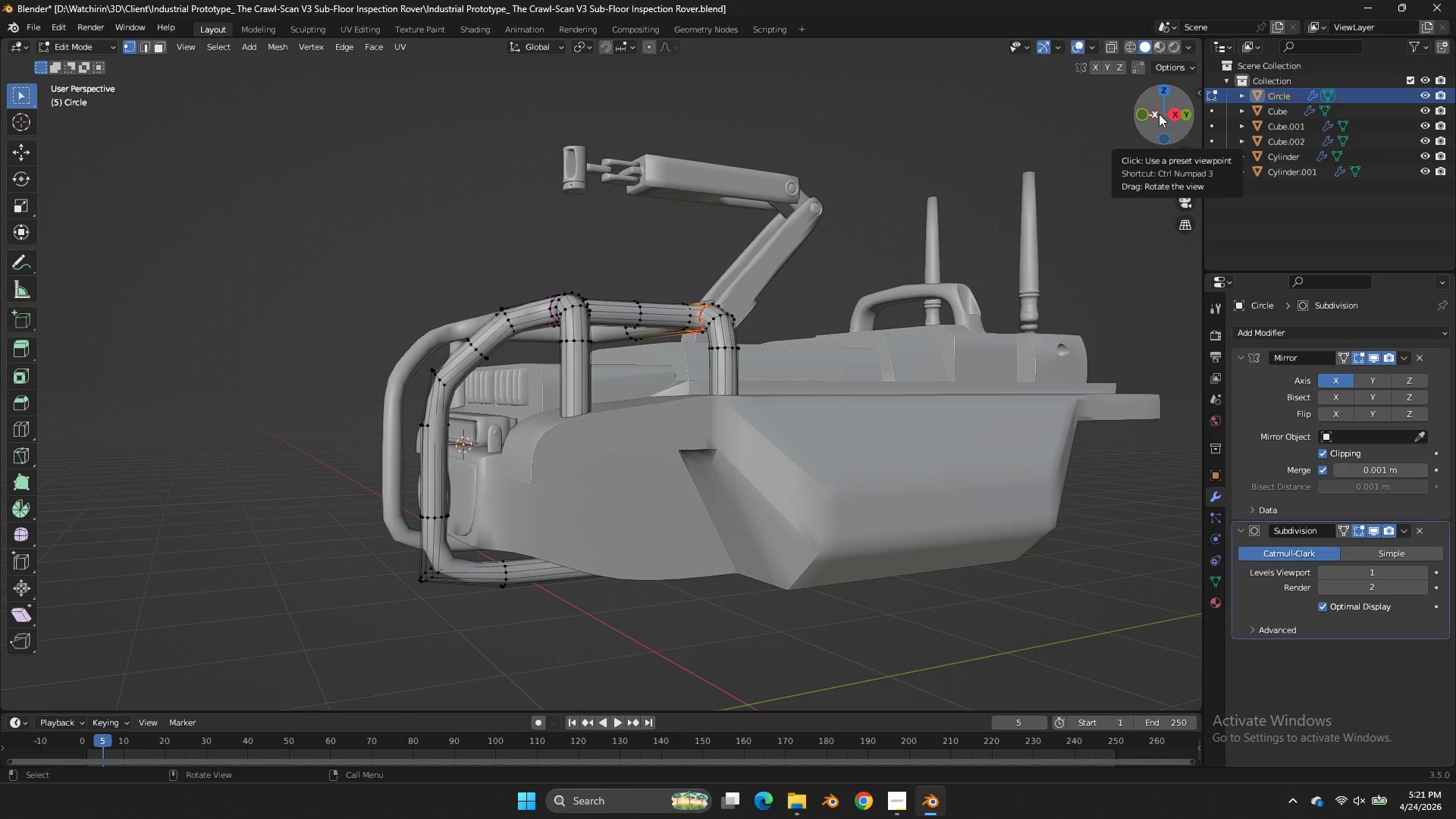 
wait(9.45)
 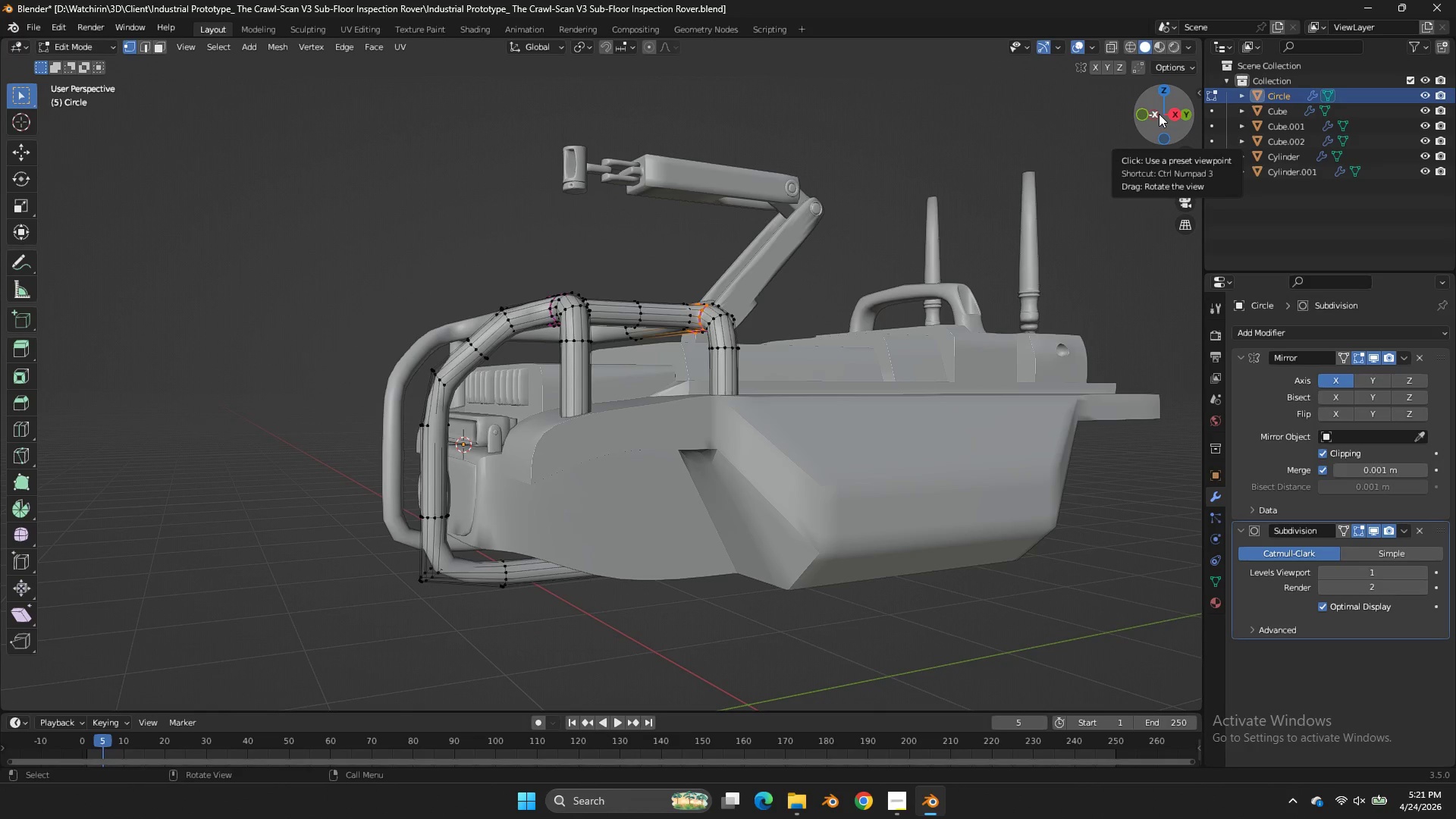 
left_click([1172, 124])
 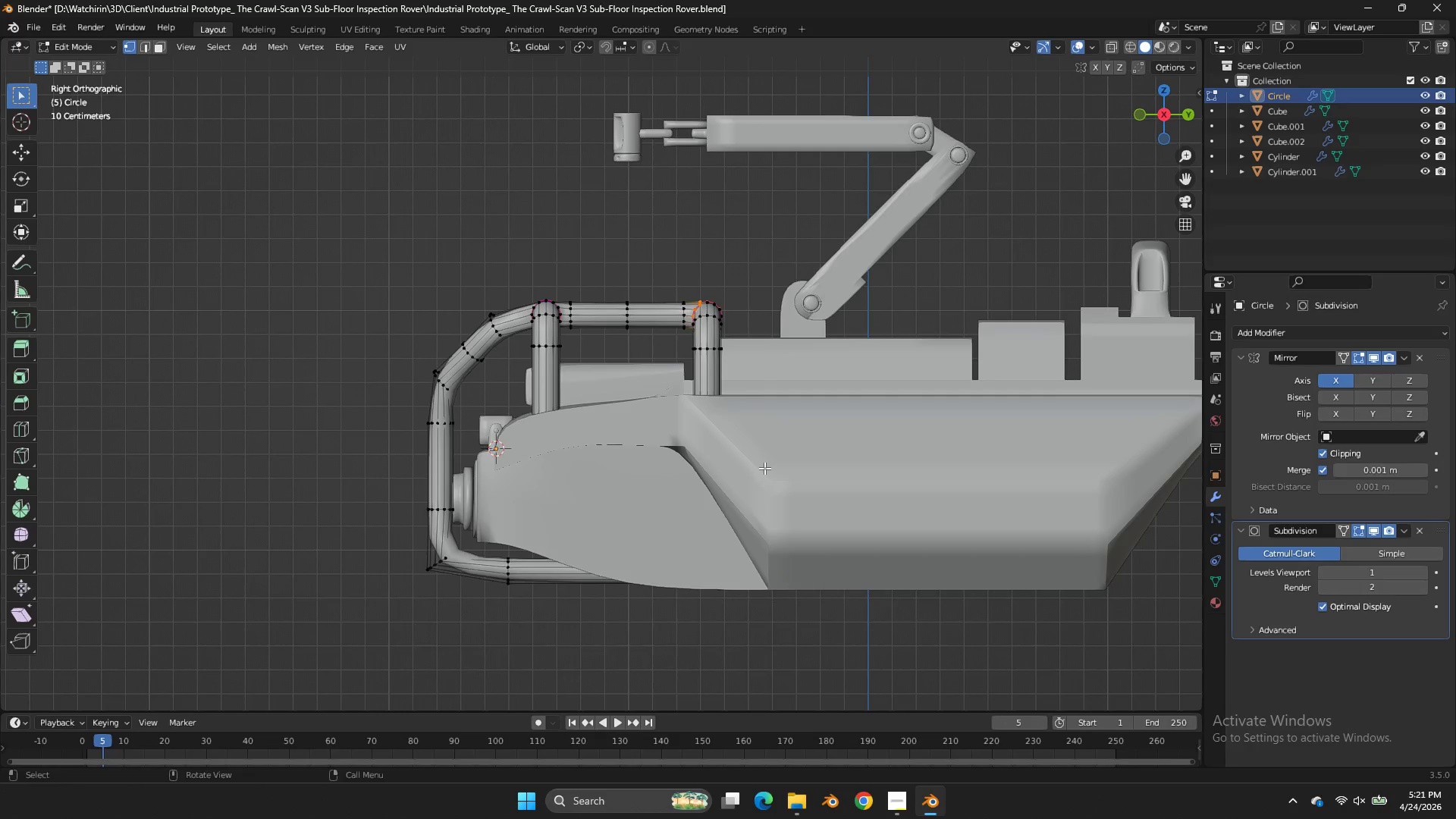 
key(Z)
 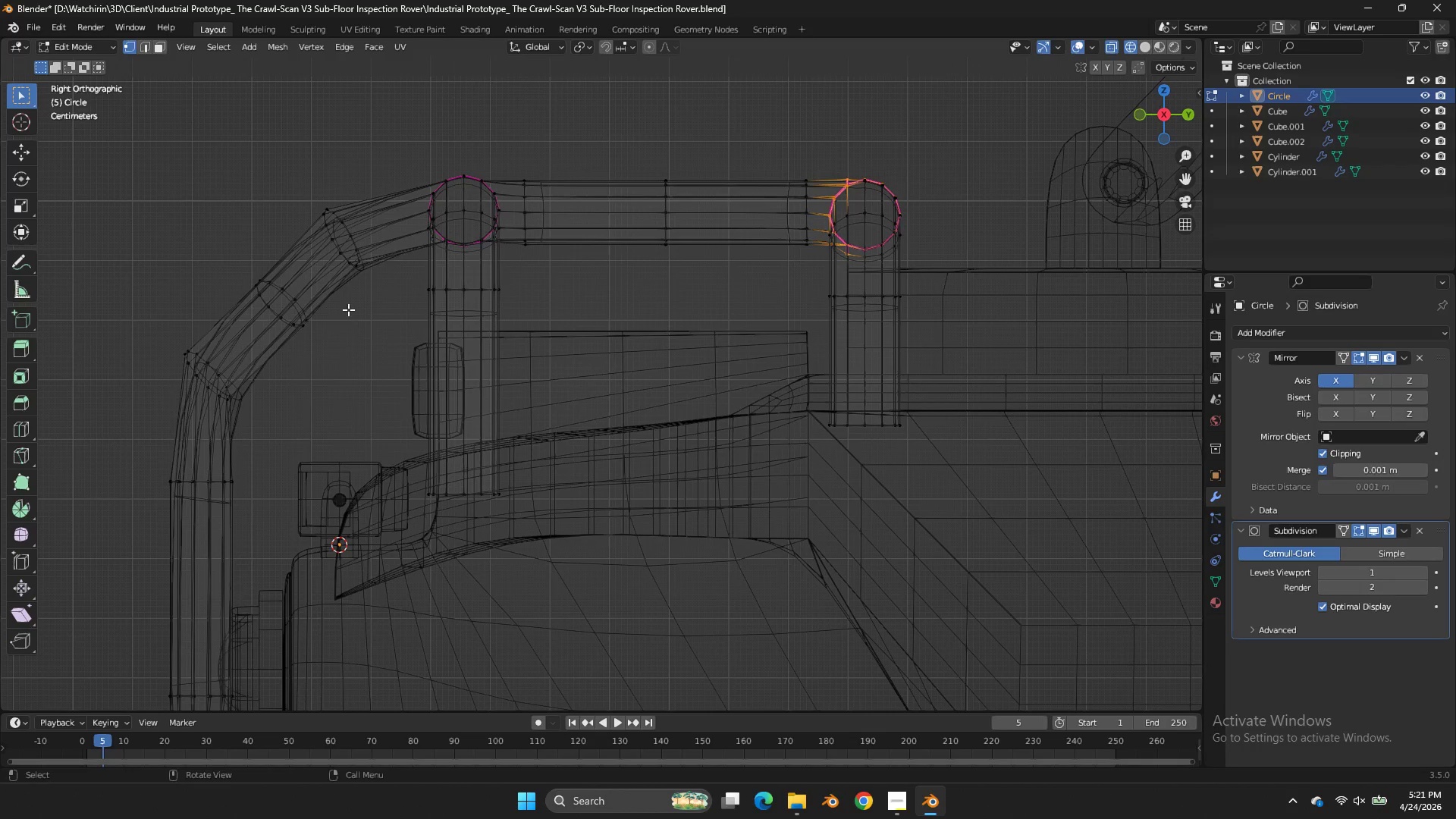 
scroll: coordinate [638, 414], scroll_direction: up, amount: 5.0
 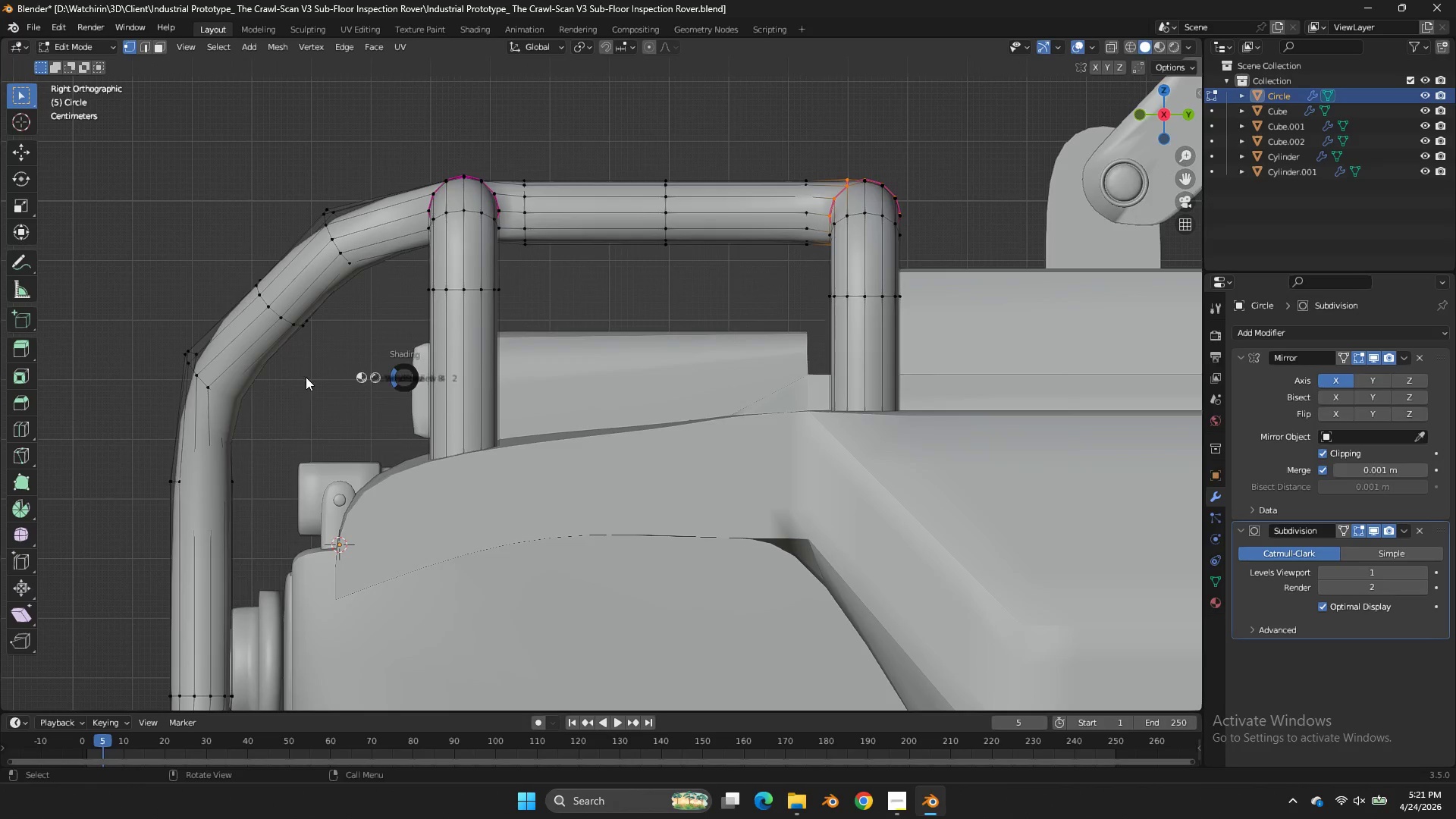 
scroll: coordinate [348, 309], scroll_direction: down, amount: 3.0
 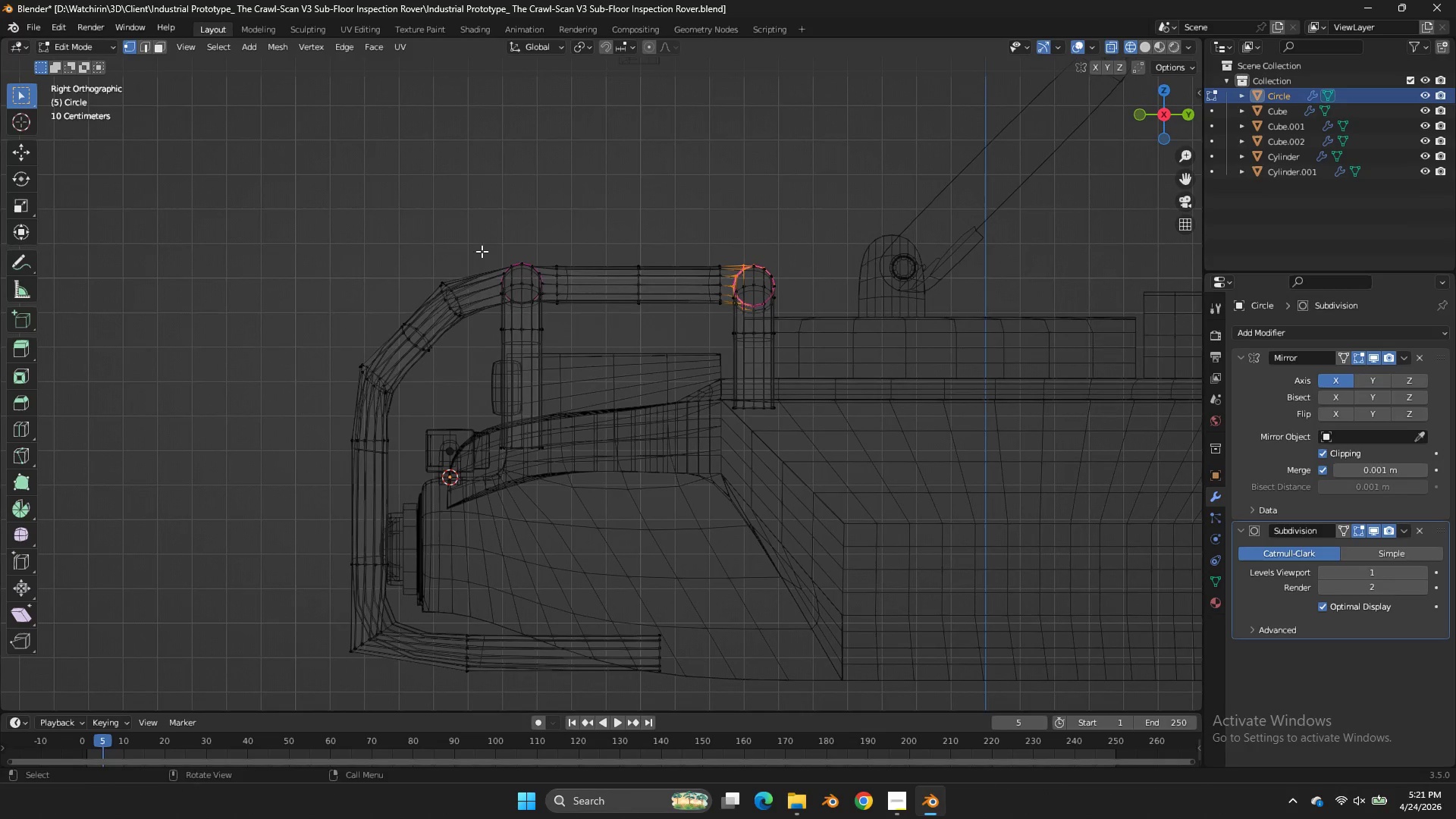 
left_click_drag(start_coordinate=[485, 263], to_coordinate=[256, 693])
 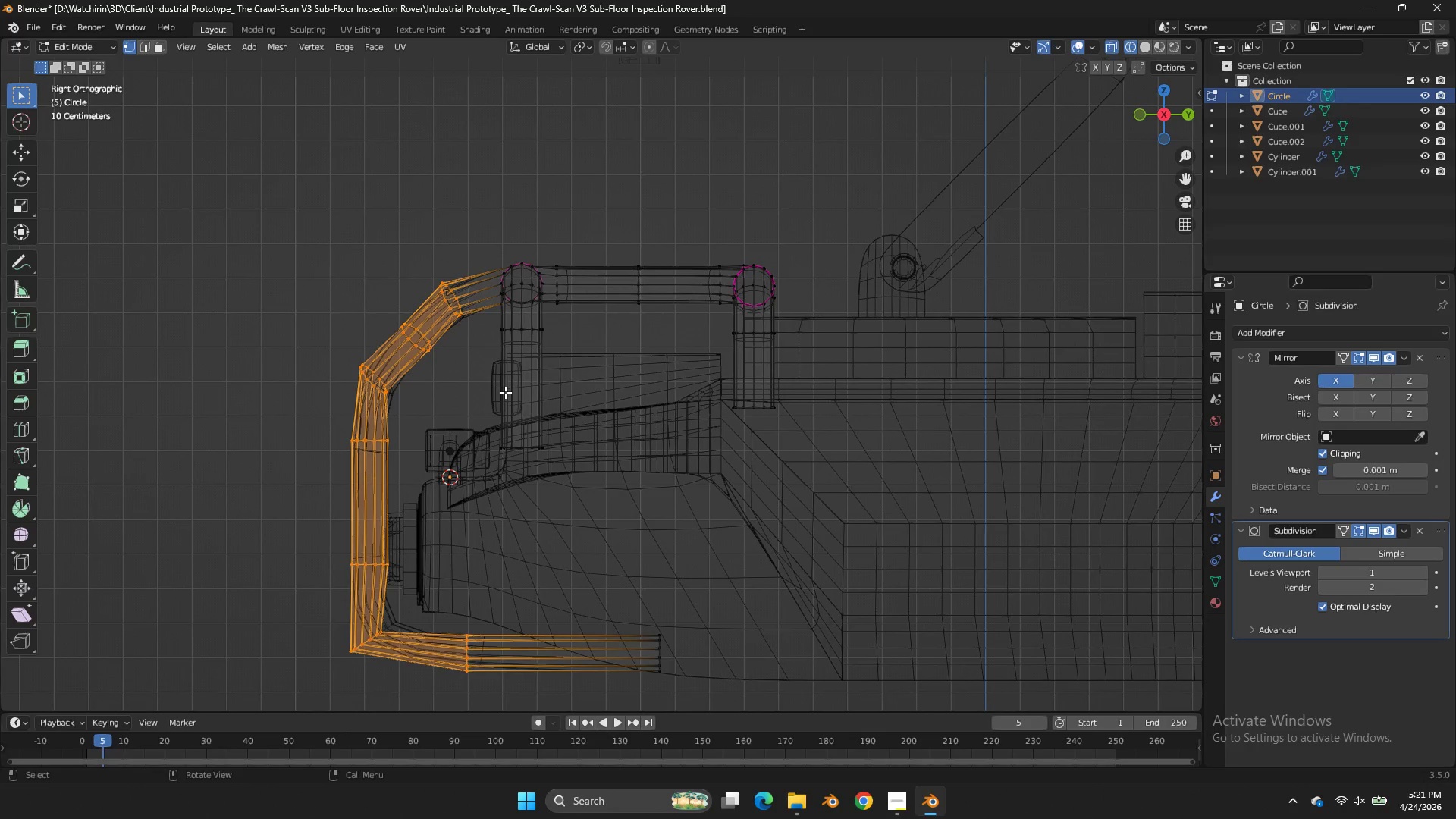 
type(zgy)
 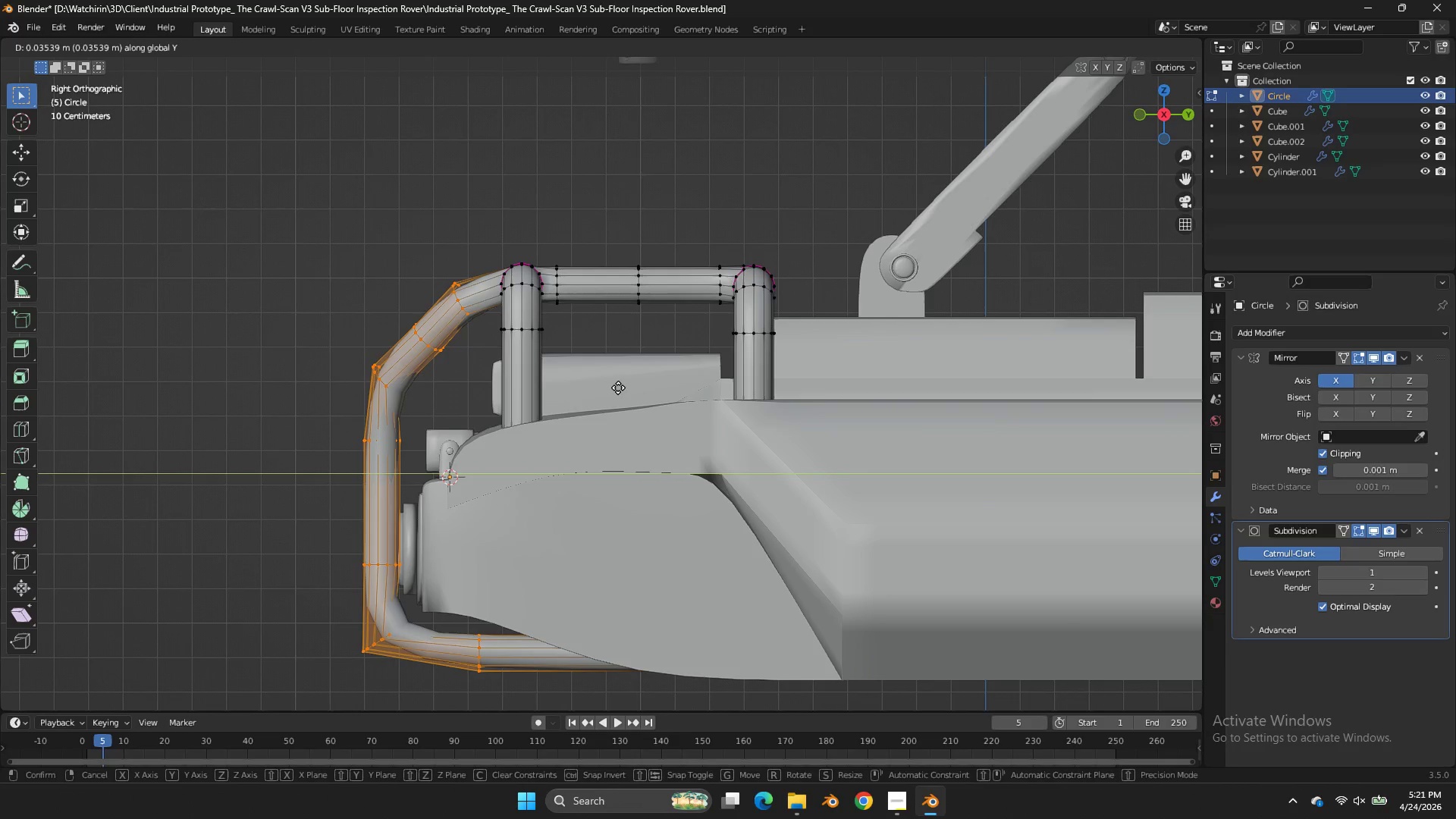 
hold_key(key=ShiftLeft, duration=0.77)
left_click([670, 394])
 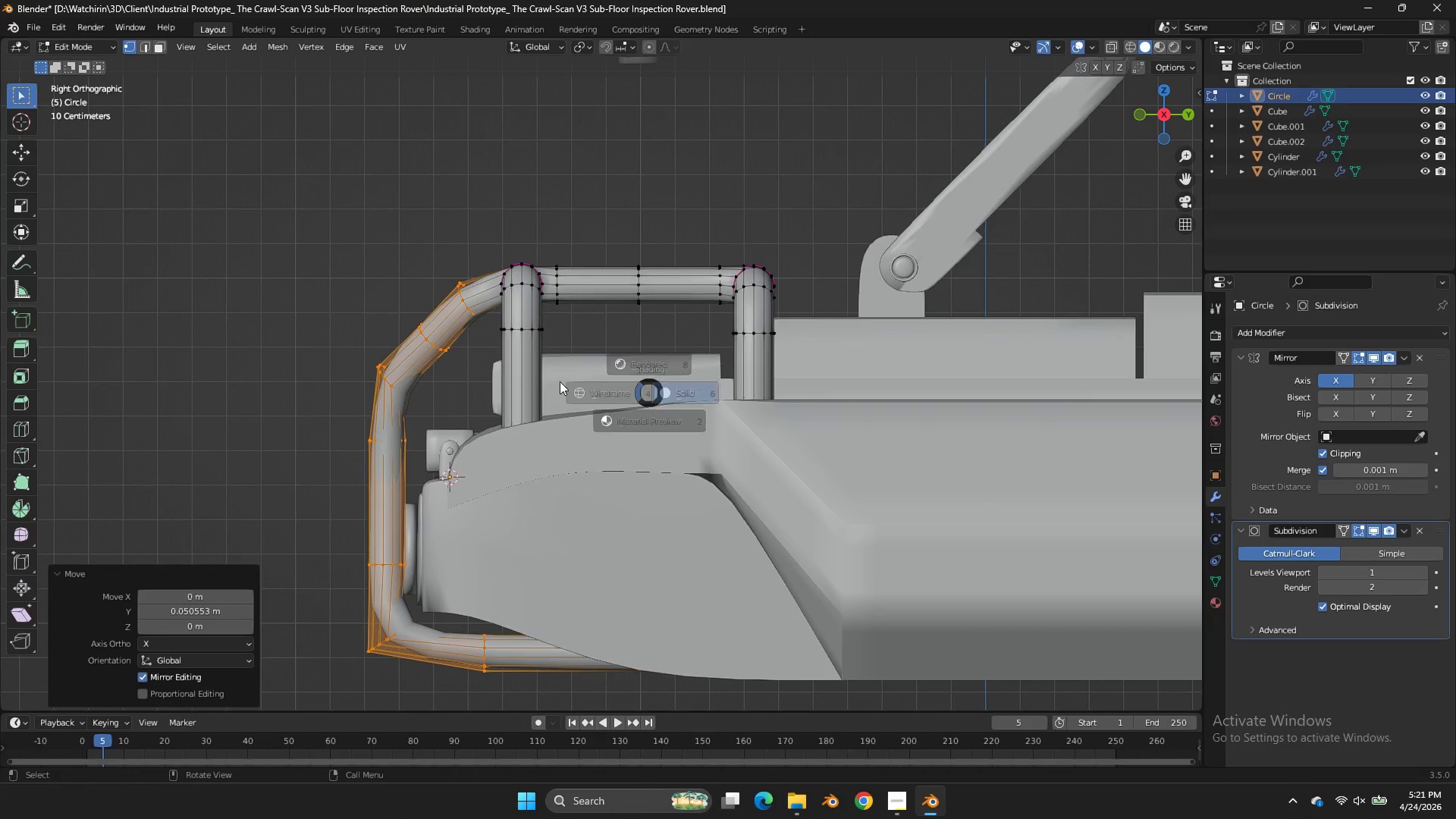 
key(Z)
 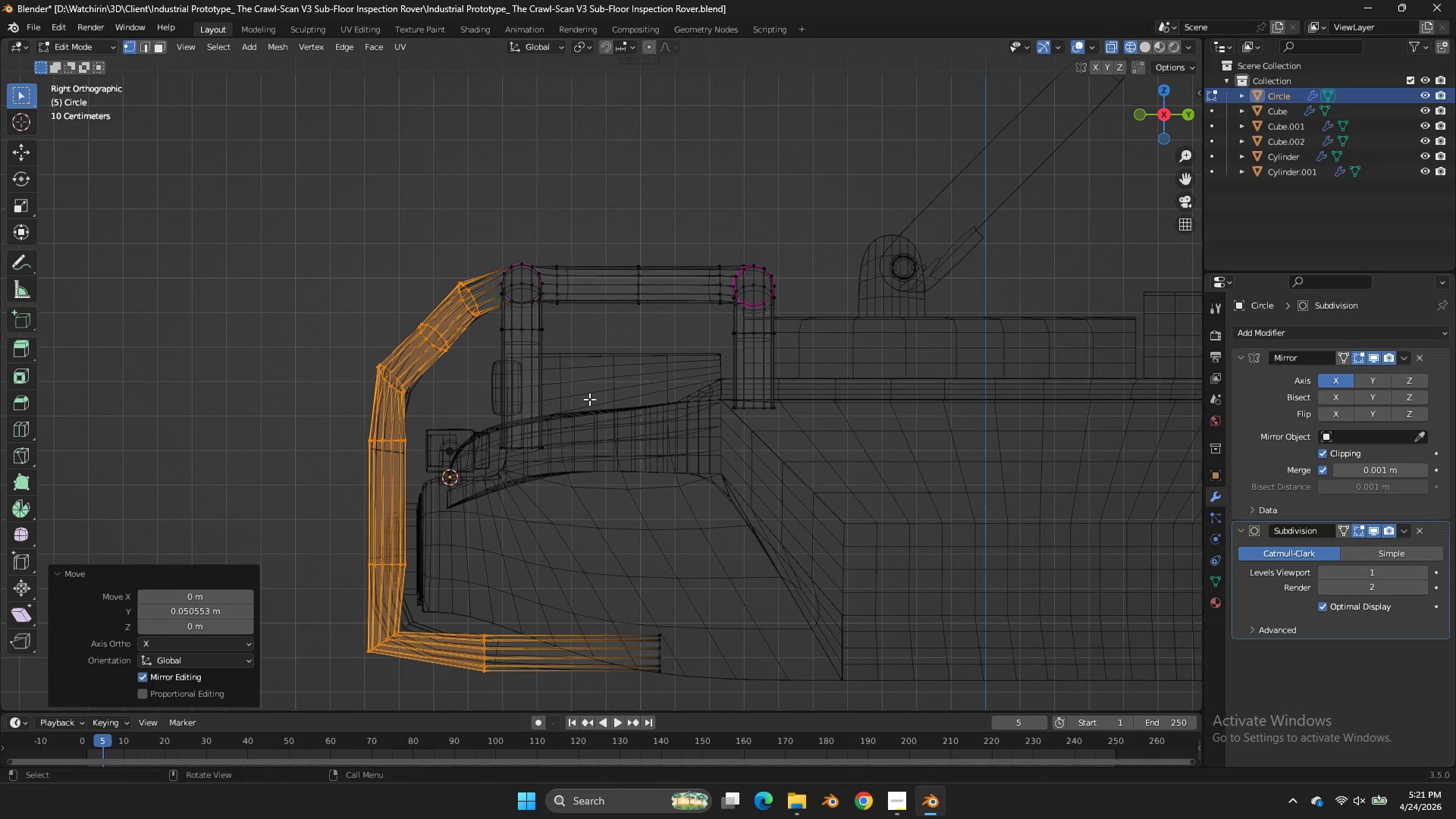 
left_click_drag(start_coordinate=[578, 422], to_coordinate=[476, 501])
 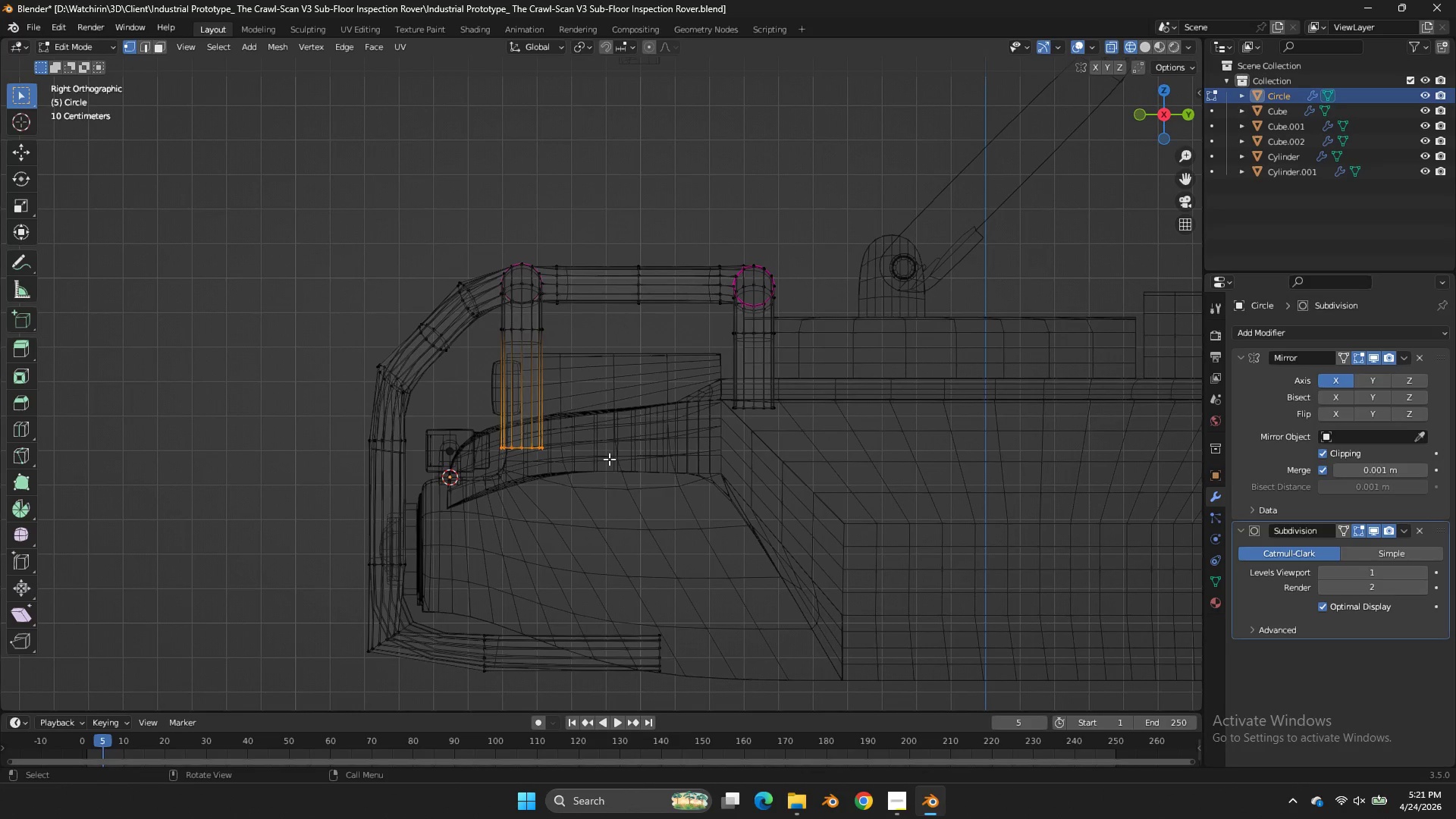 
key(Shift+ShiftLeft)
 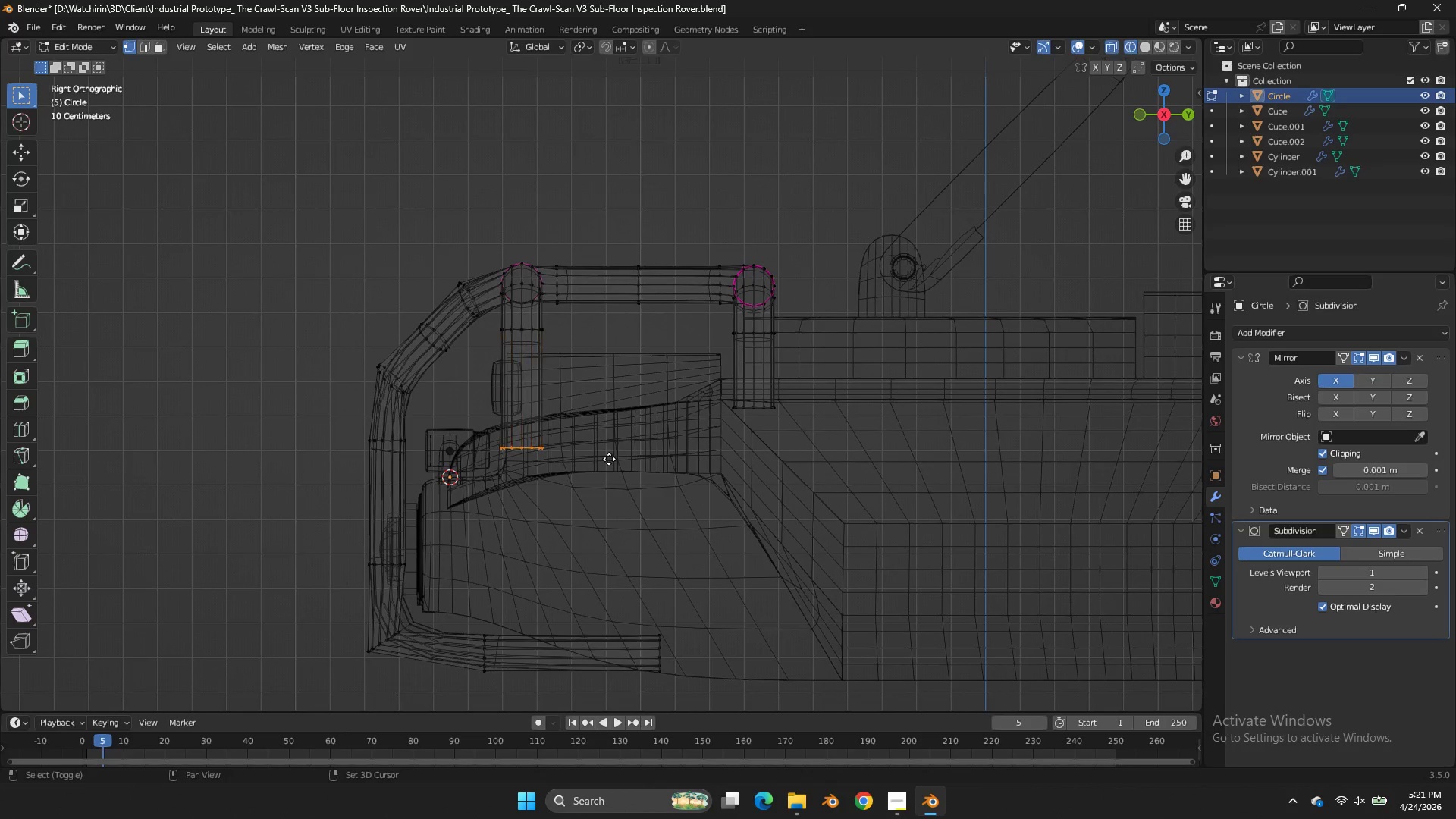 
key(Shift+D)
 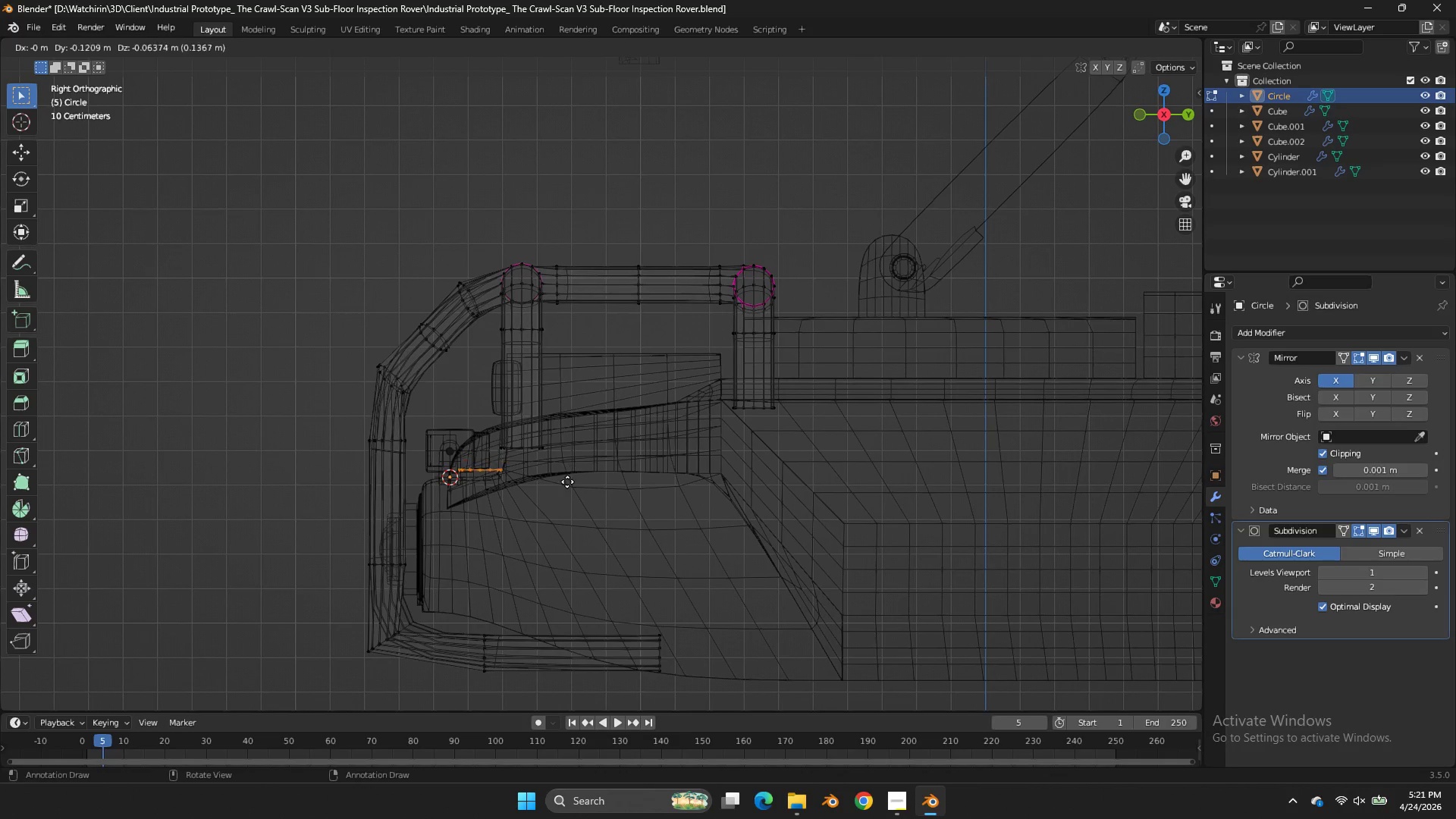 
left_click([567, 482])
 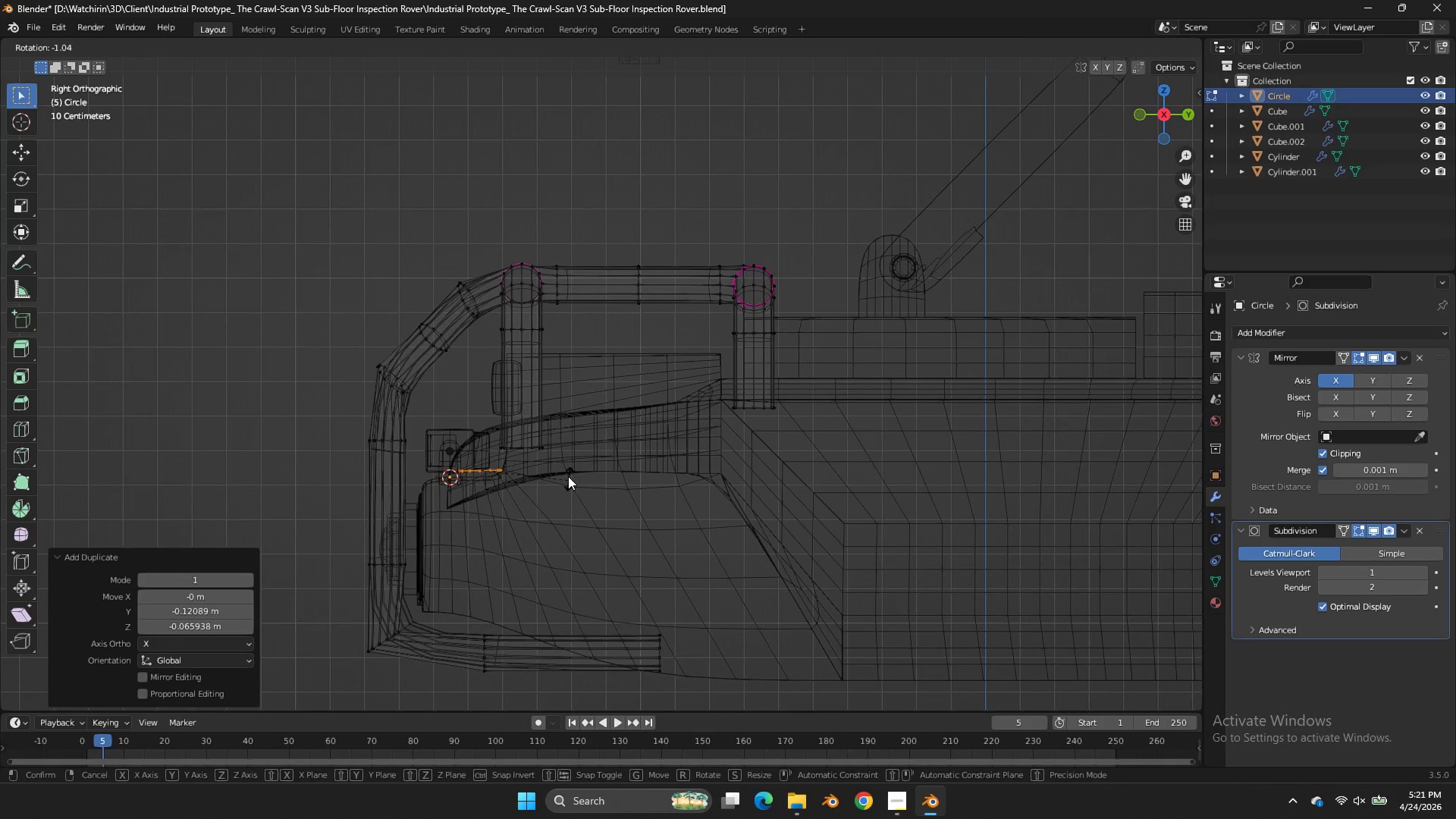 
key(R)
 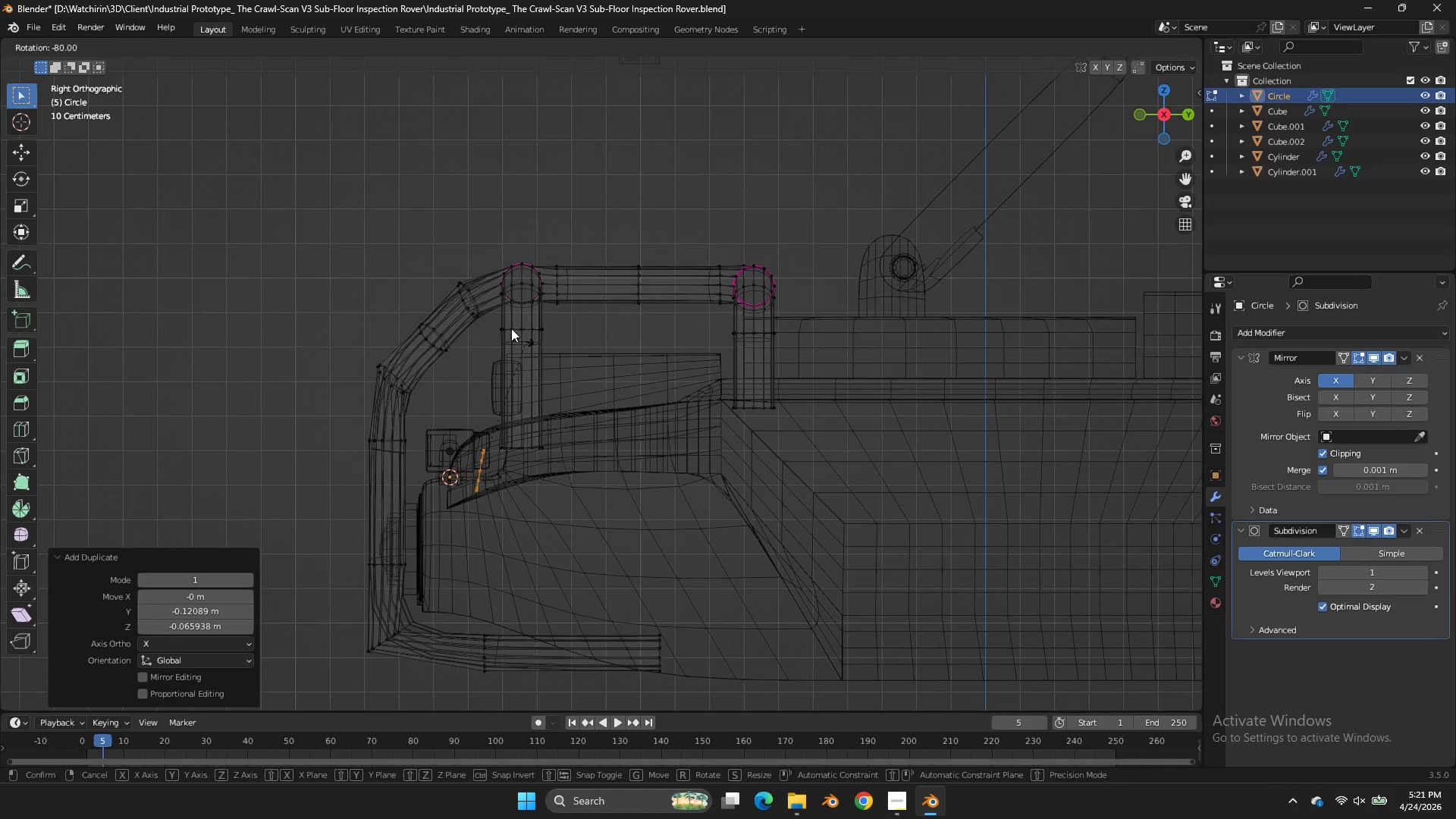 
hold_key(key=ControlLeft, duration=2.3)
left_click([504, 323])
 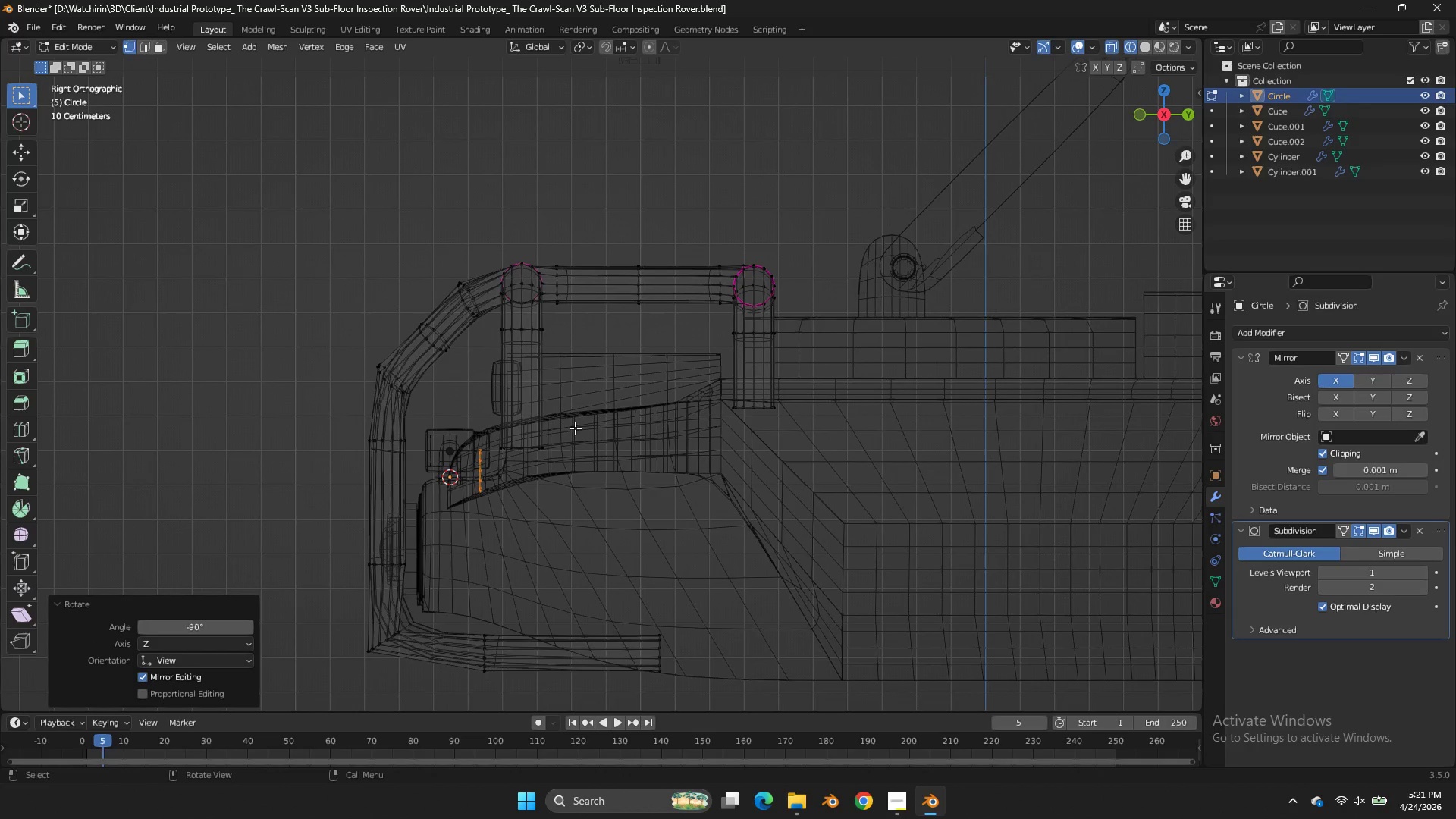 
key(Tab)
 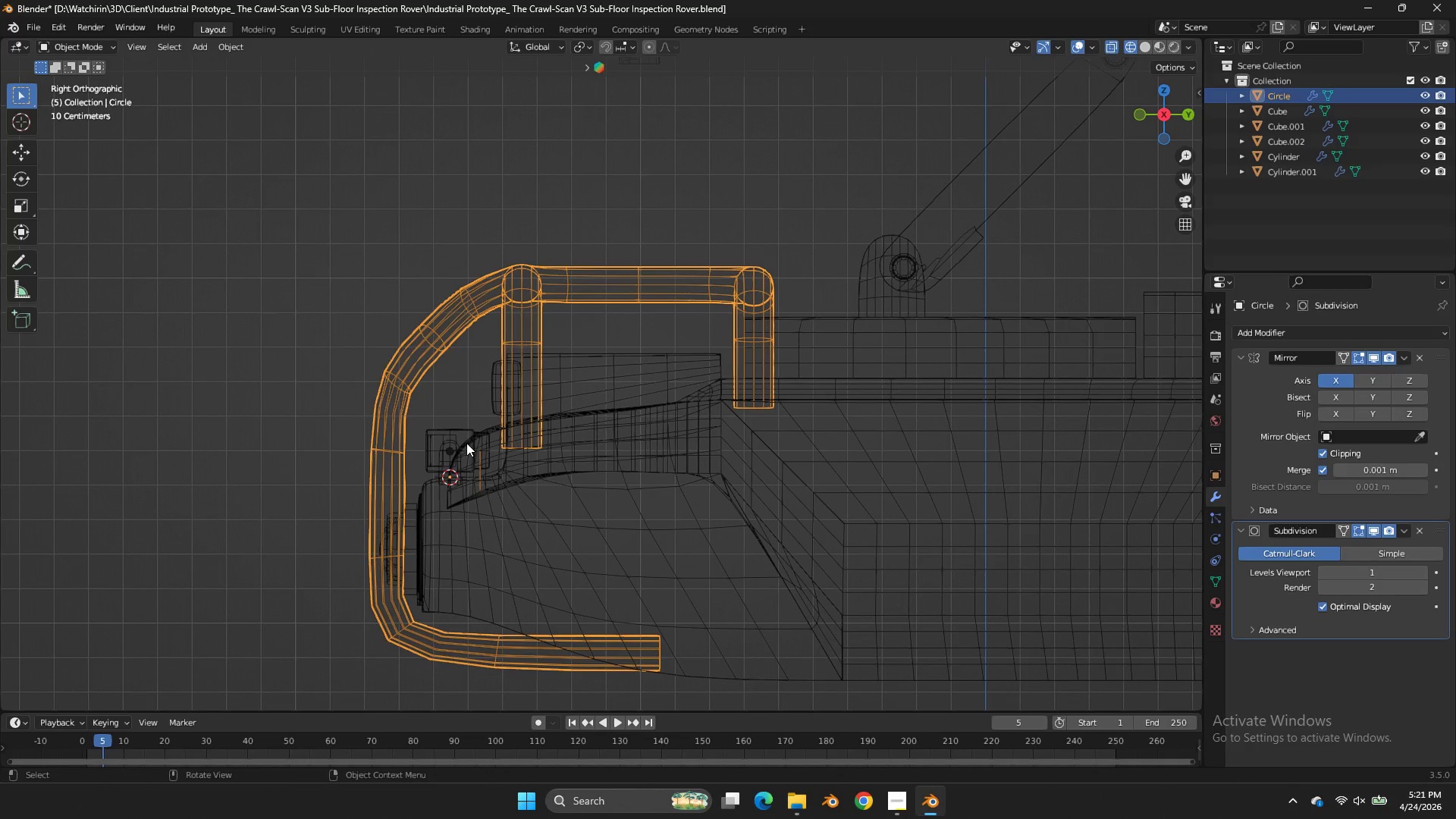 
left_click([466, 443])
 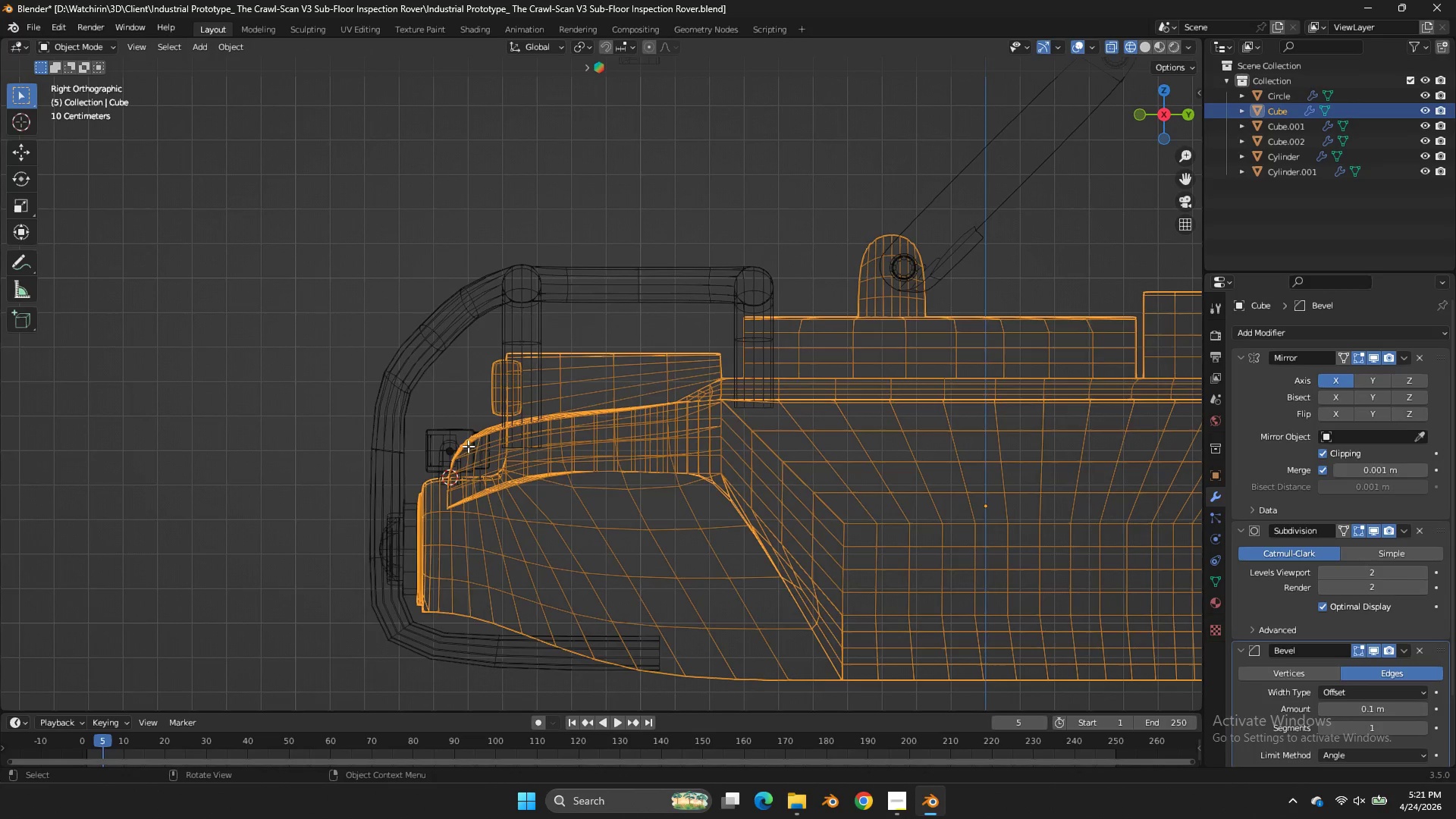 
key(Tab)
type(gzz)
 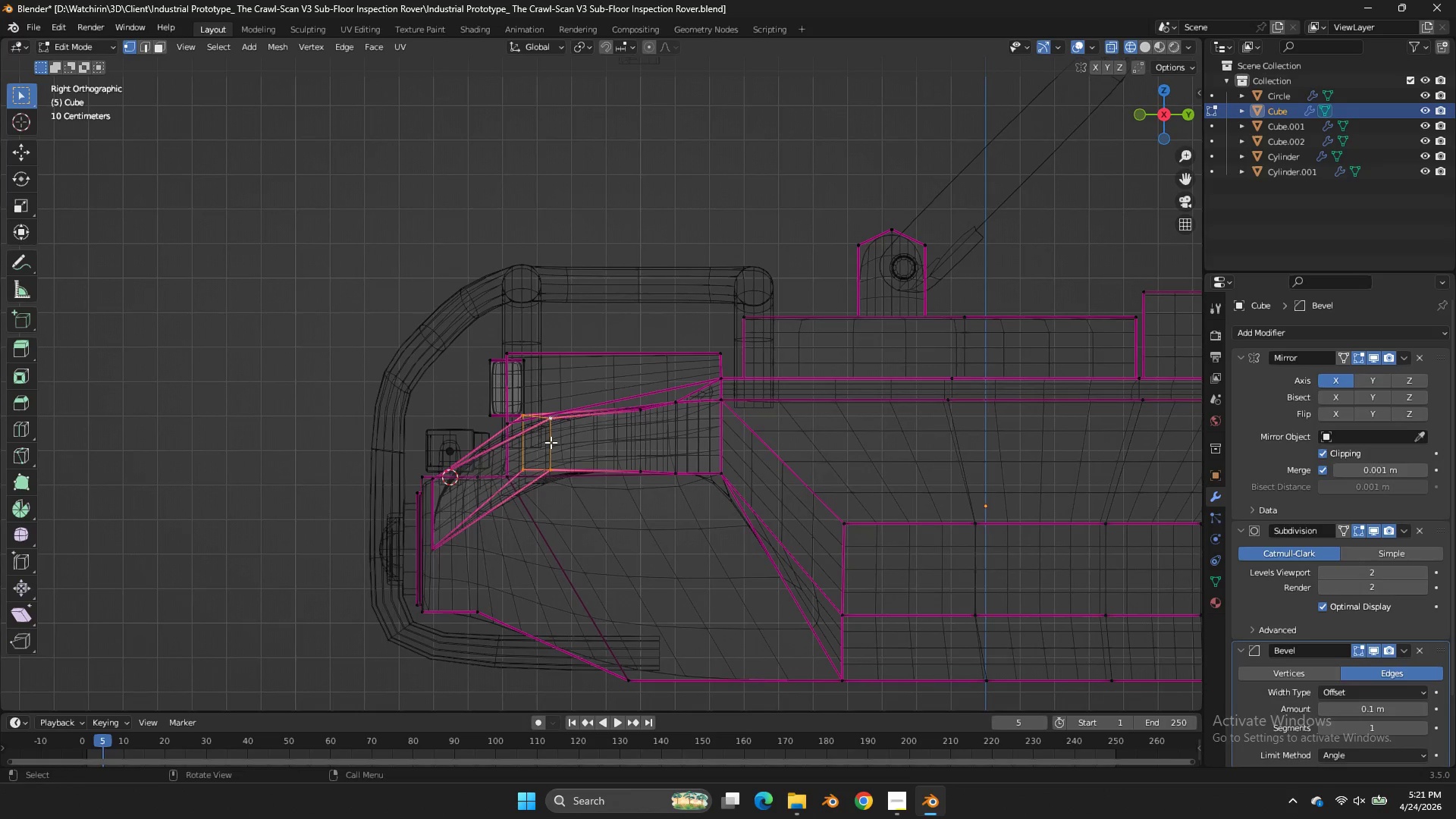 
left_click_drag(start_coordinate=[479, 418], to_coordinate=[438, 531])
 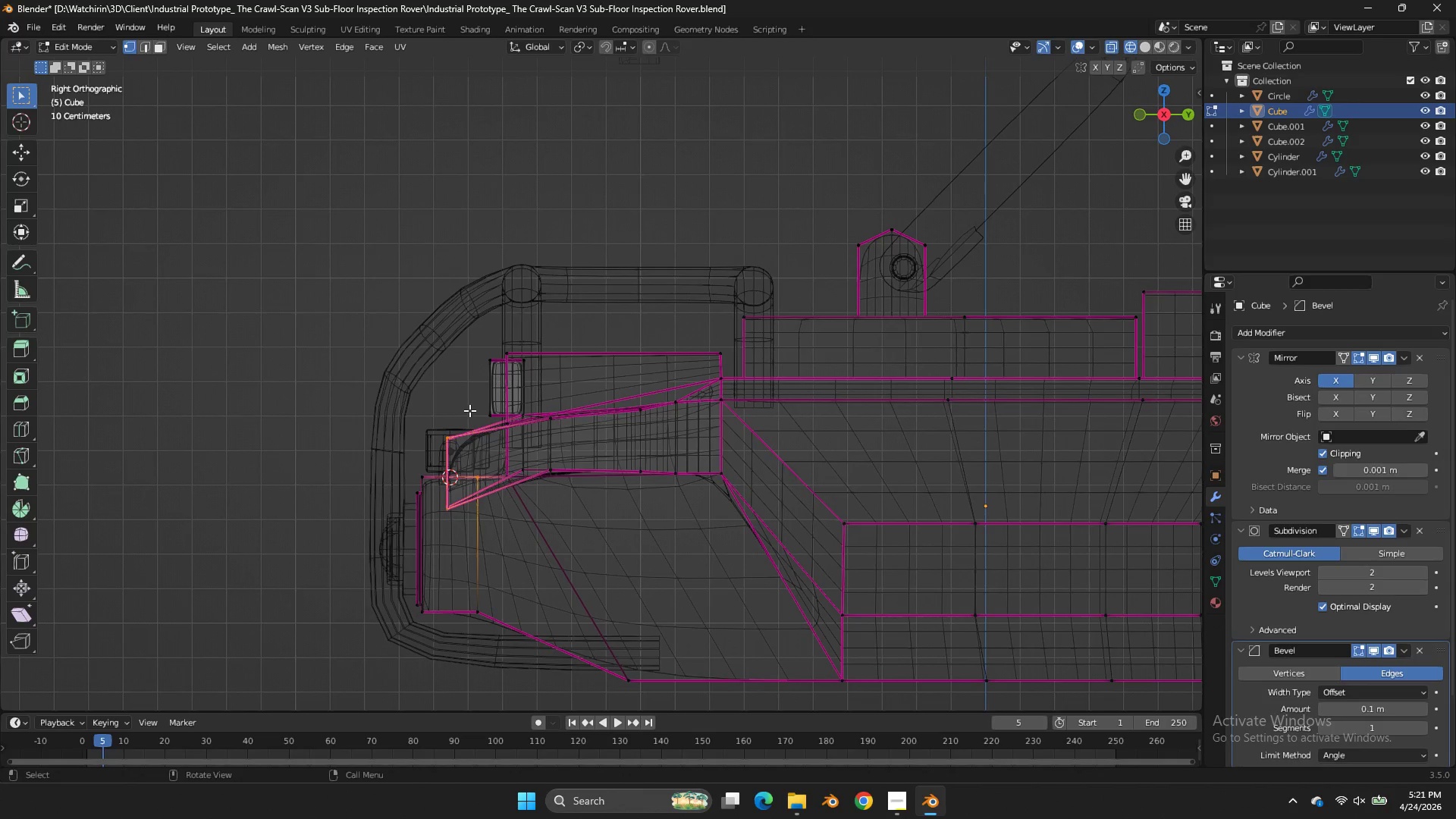 
left_click_drag(start_coordinate=[469, 418], to_coordinate=[438, 554])
 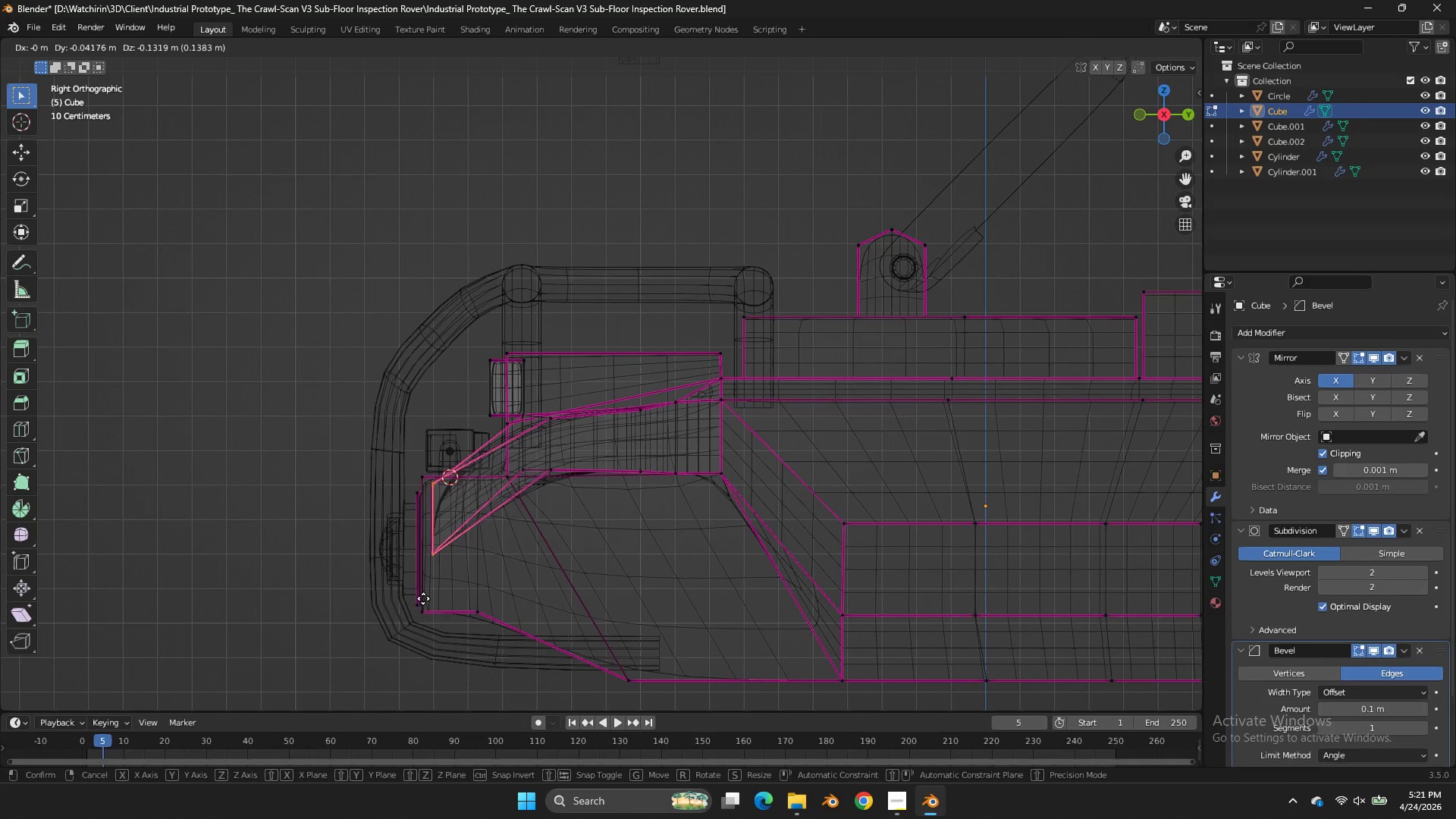 
left_click_drag(start_coordinate=[423, 595], to_coordinate=[431, 577])
 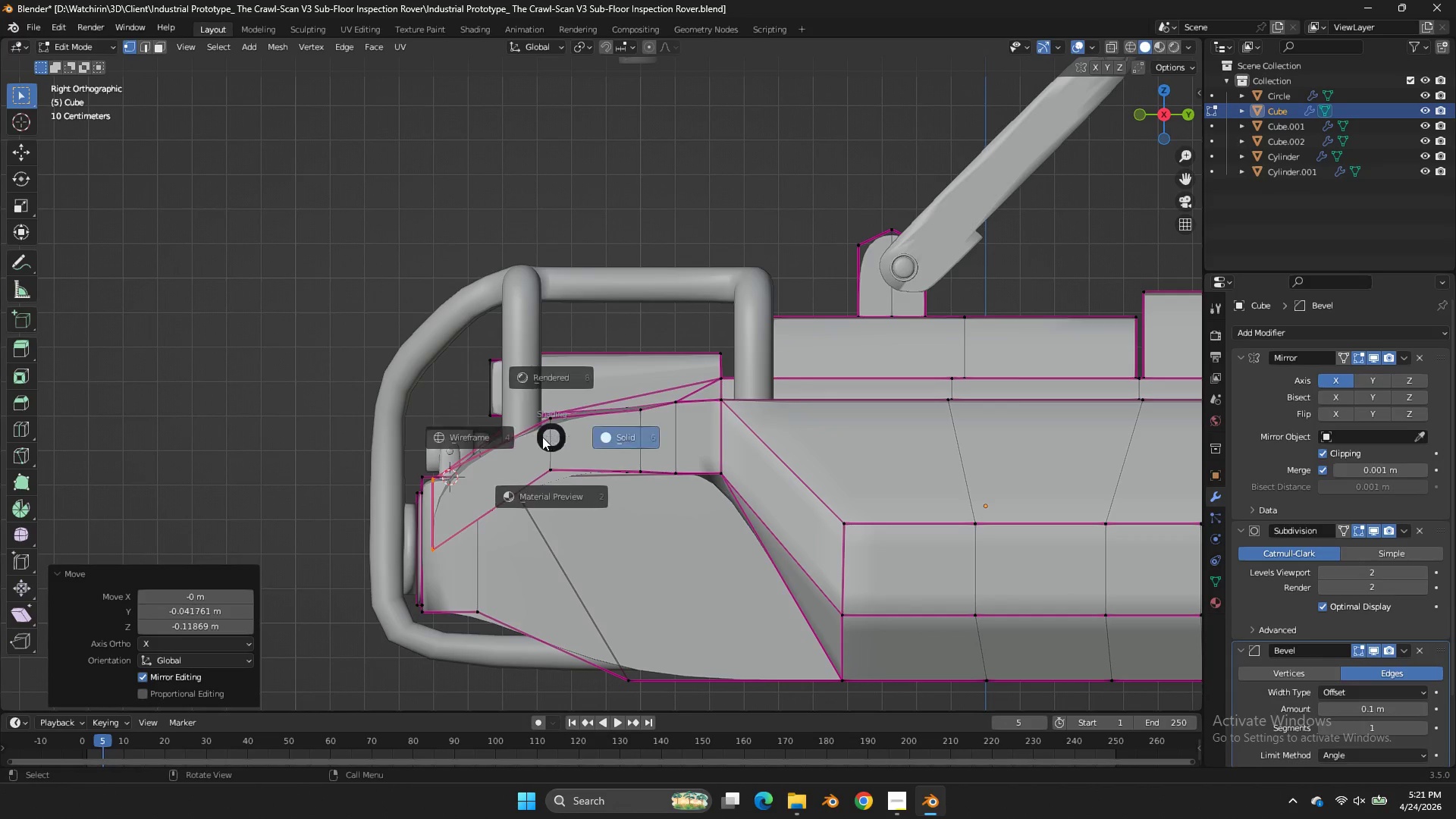 
hold_key(key=AltLeft, duration=0.39)
left_click([551, 442])
 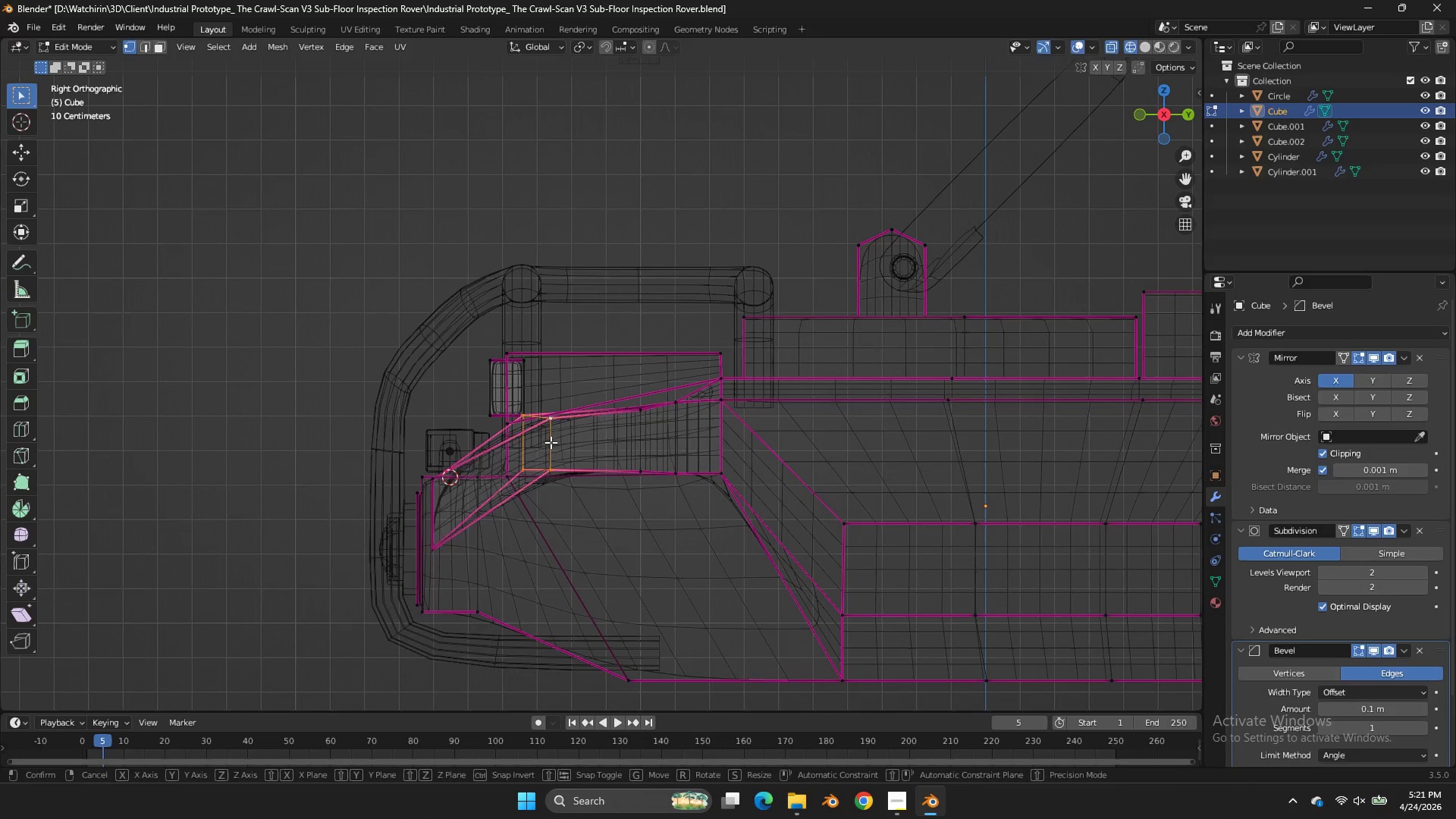 
key(G)
 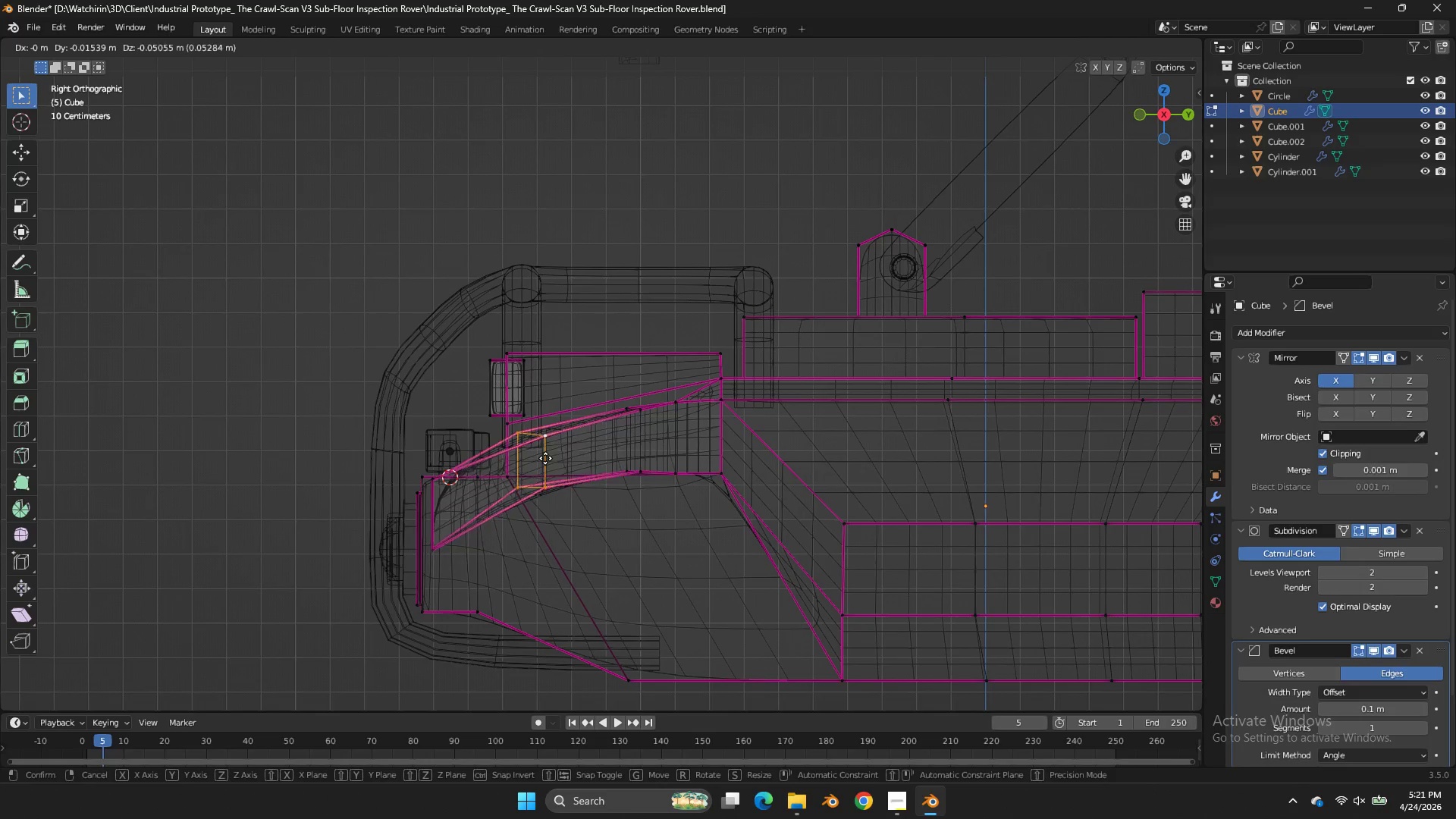 
left_click([544, 457])
 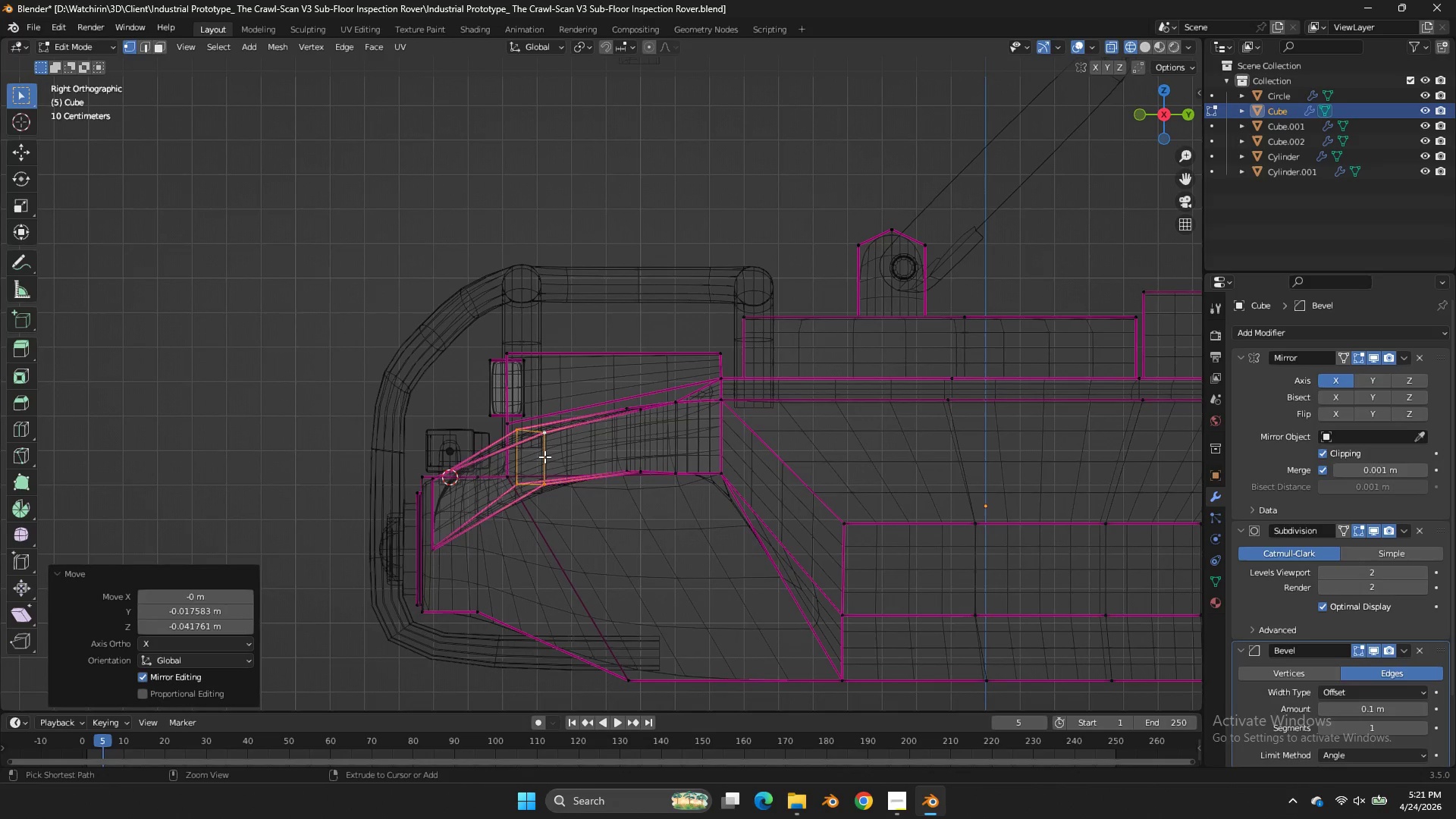 
key(Control+ControlLeft)
 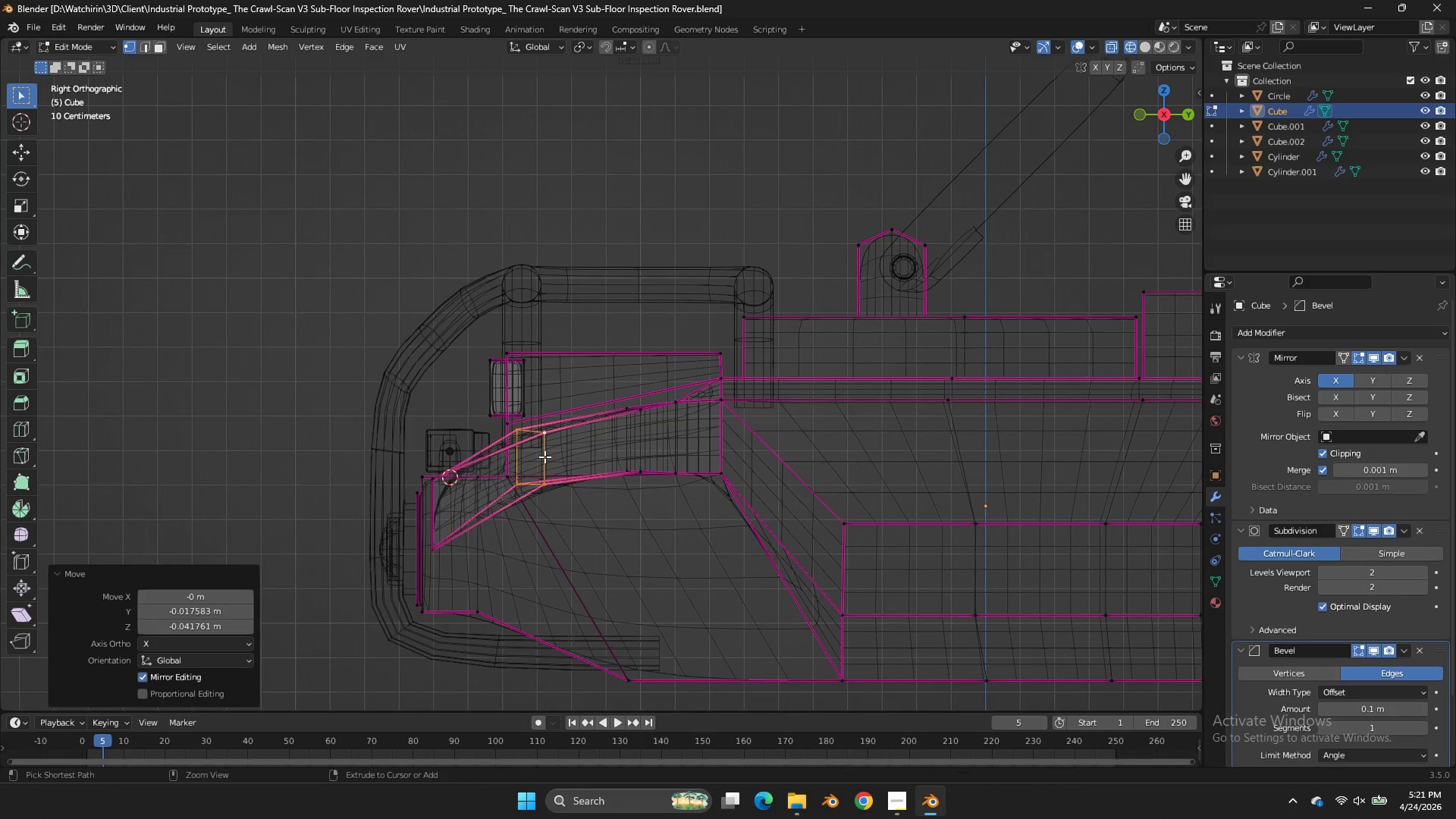 
key(Control+S)
 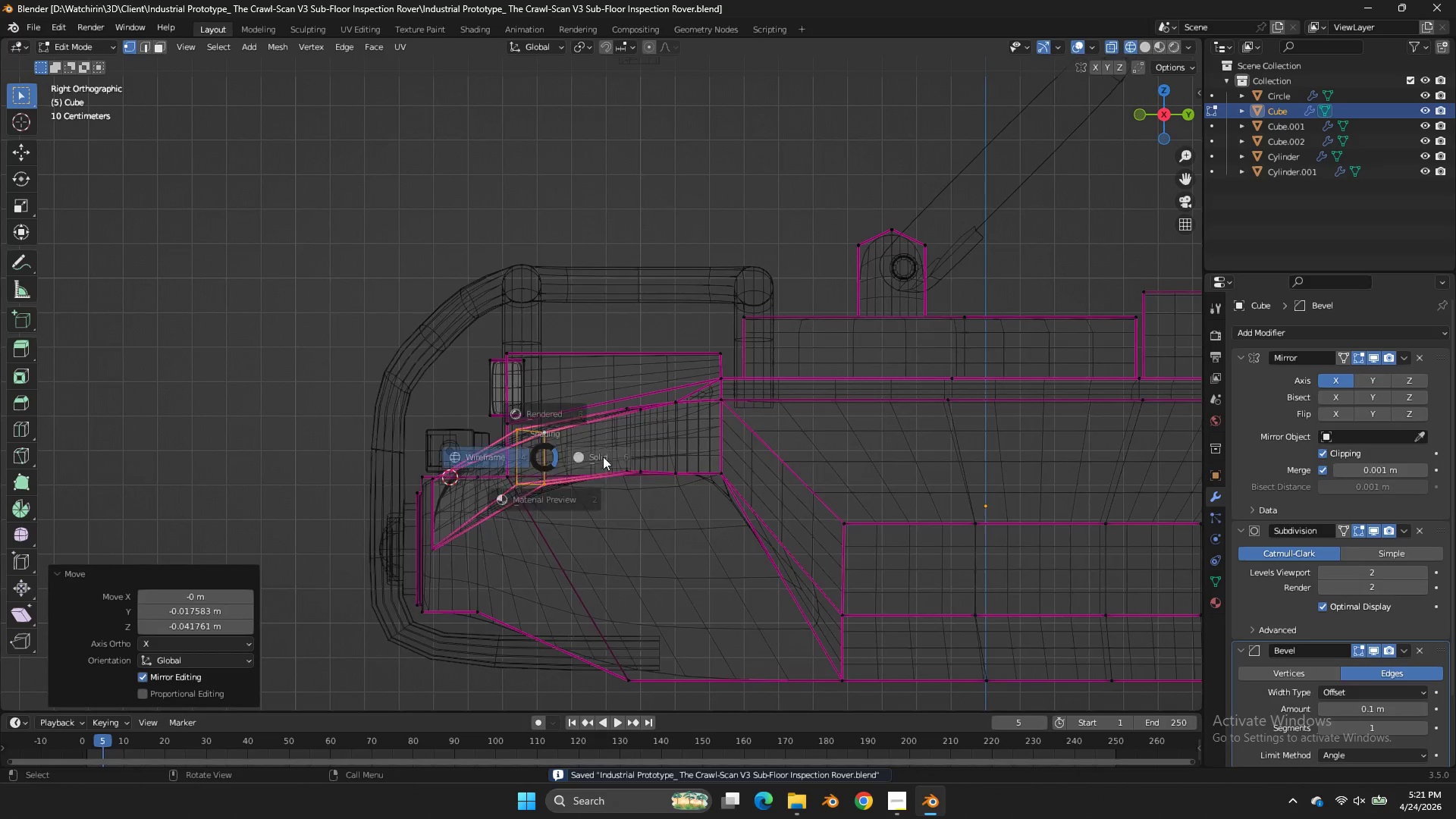 
key(Z)
 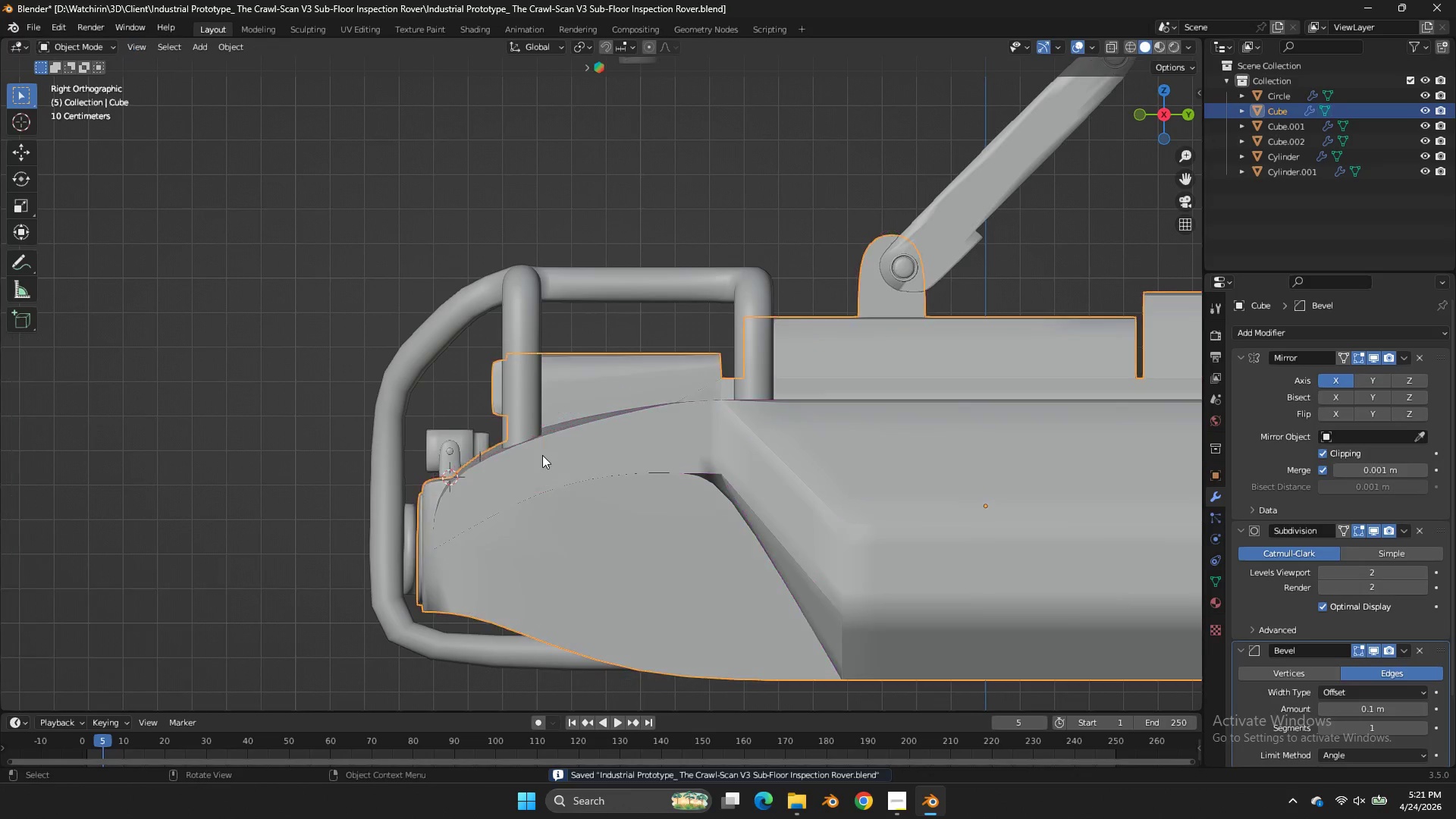 
key(Tab)
 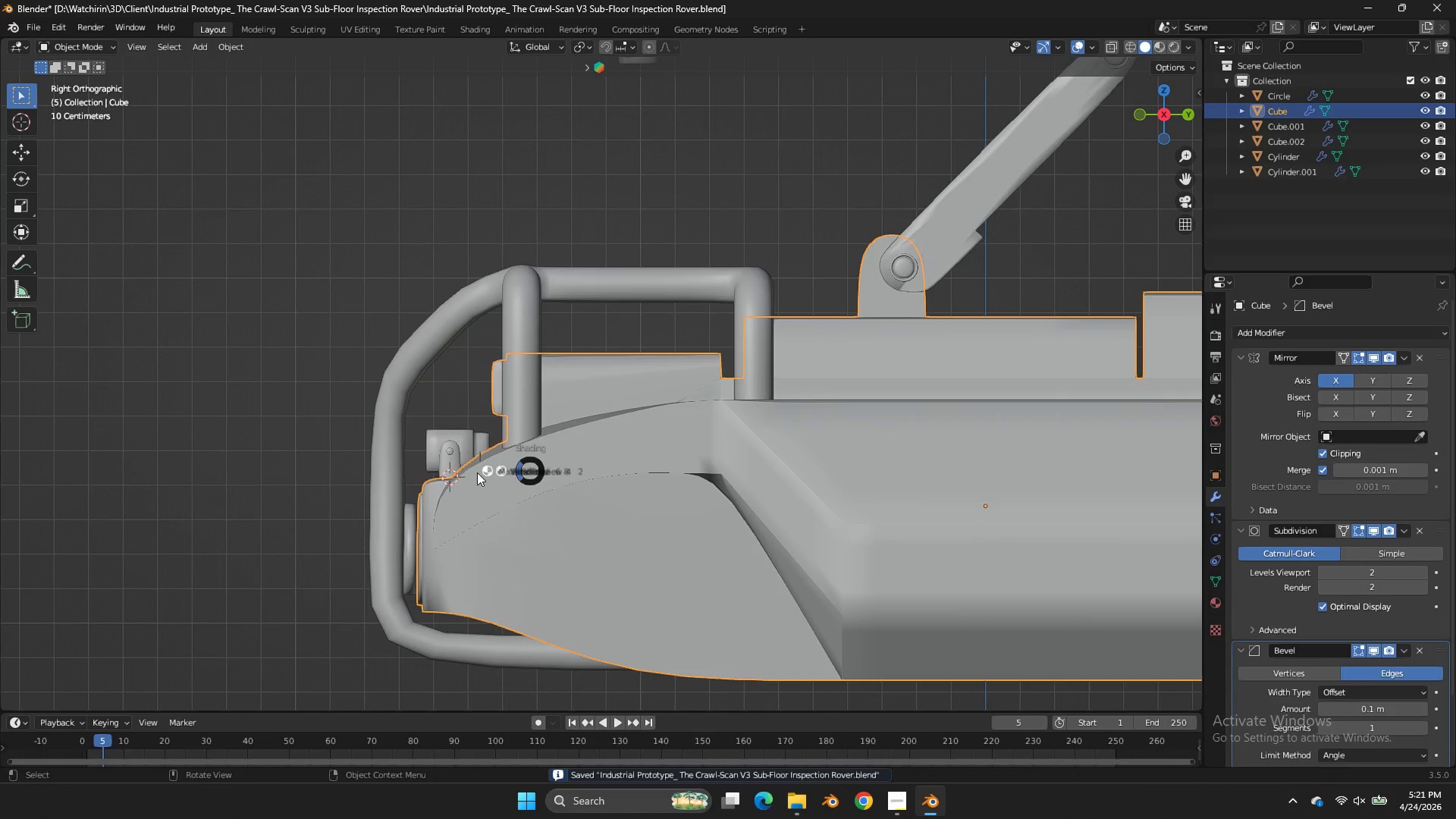 
key(Z)
 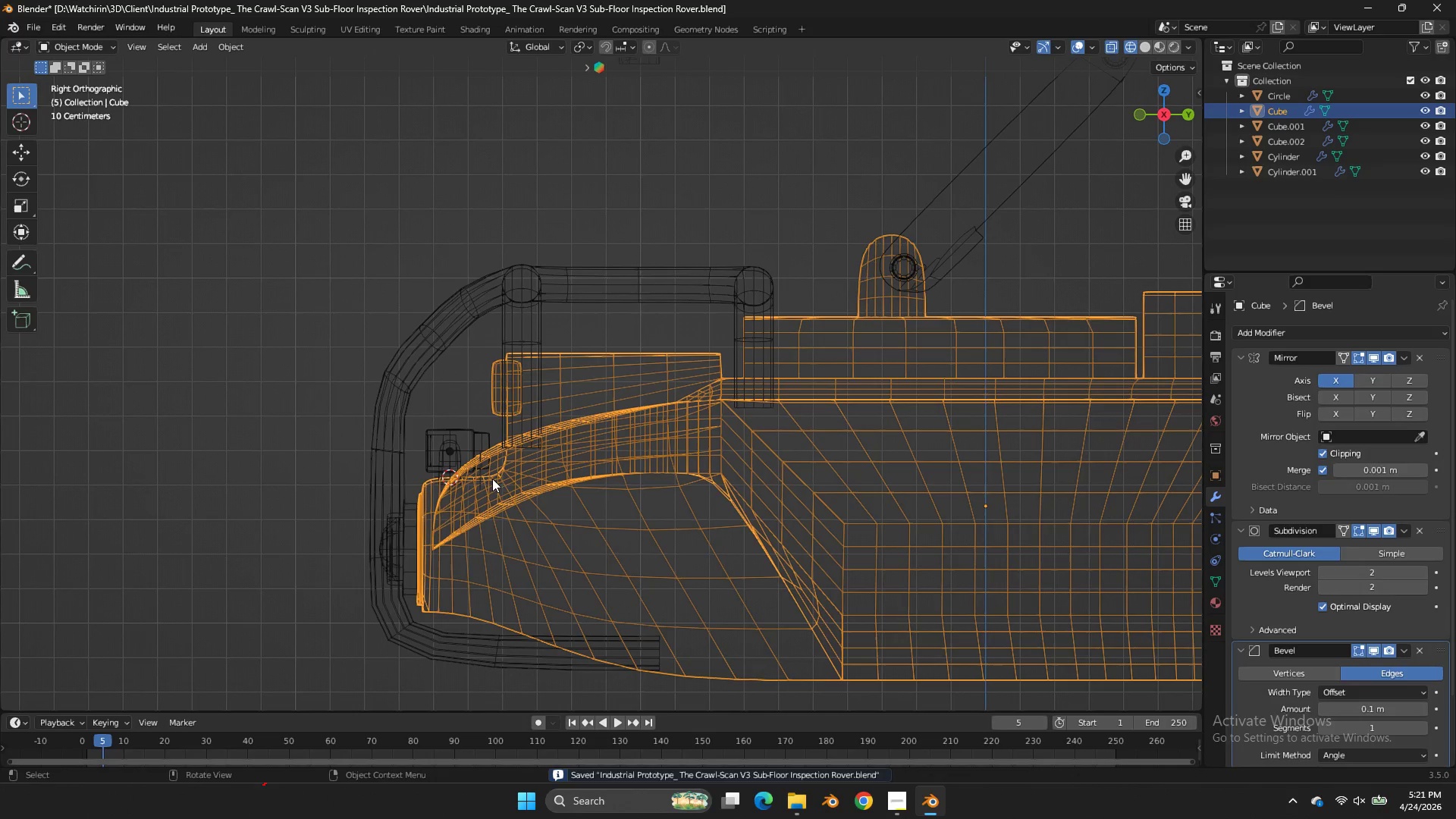 
left_click([492, 479])
 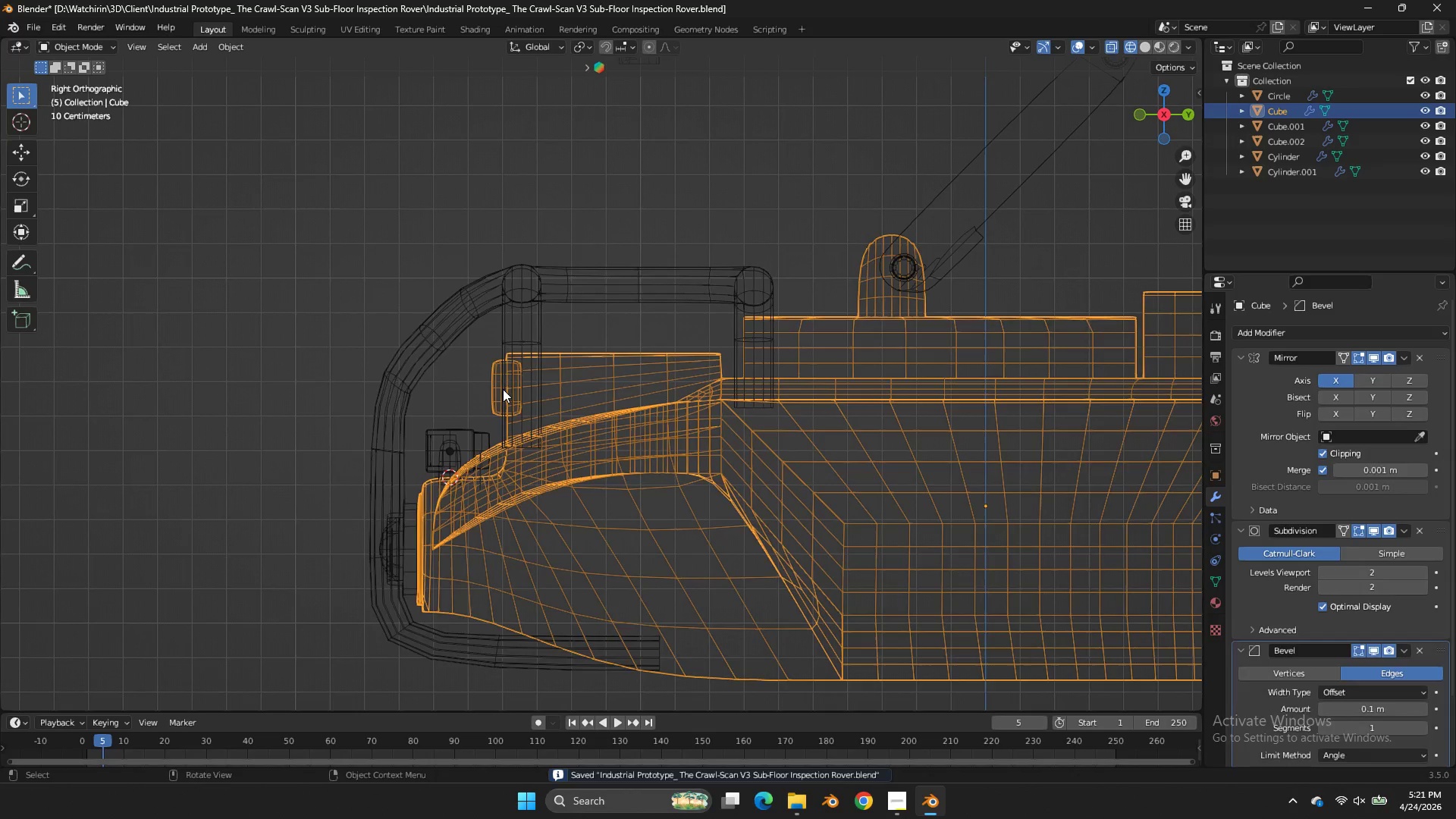 
left_click([503, 389])
 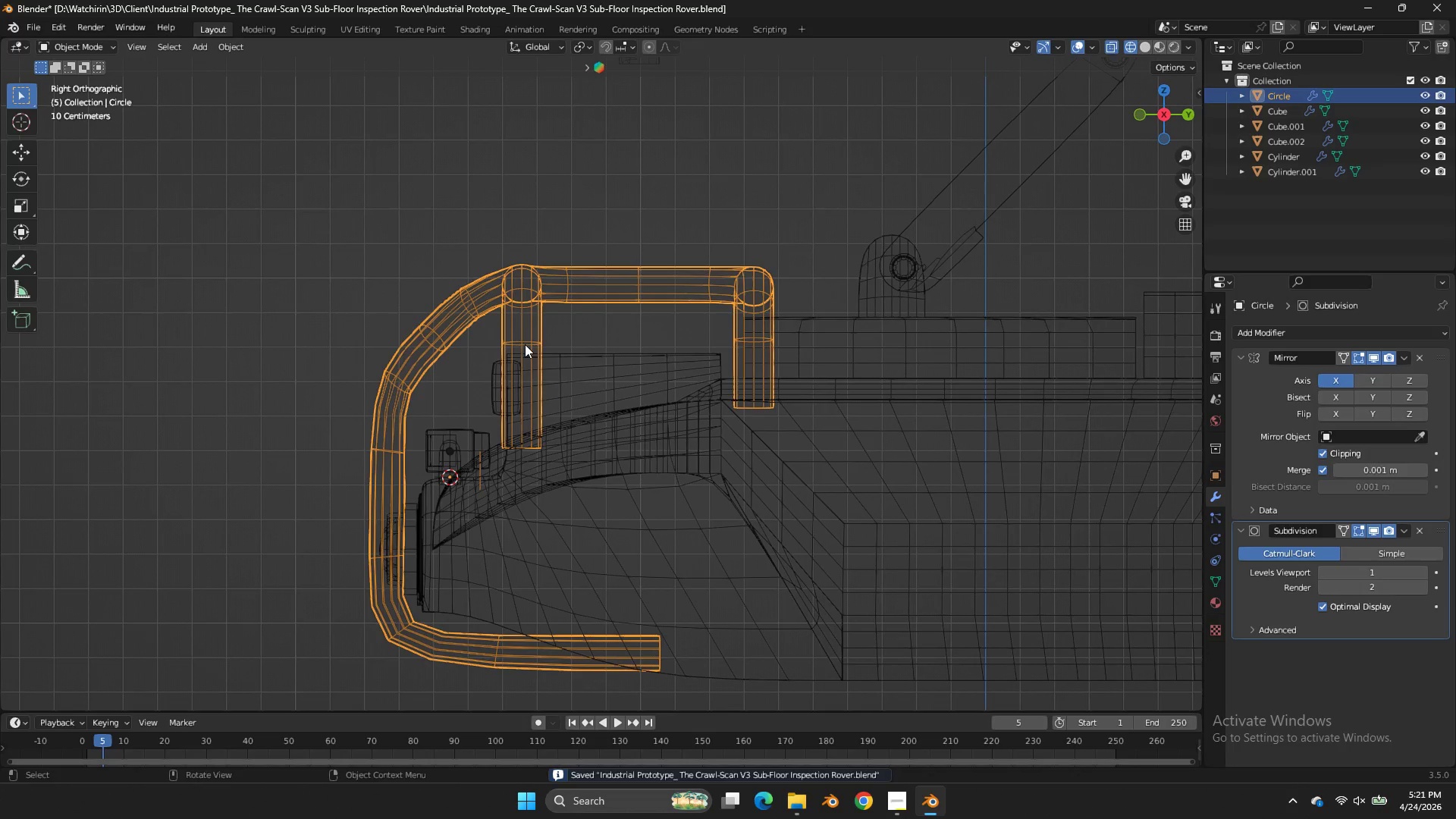 
key(Tab)
type(gzg)
 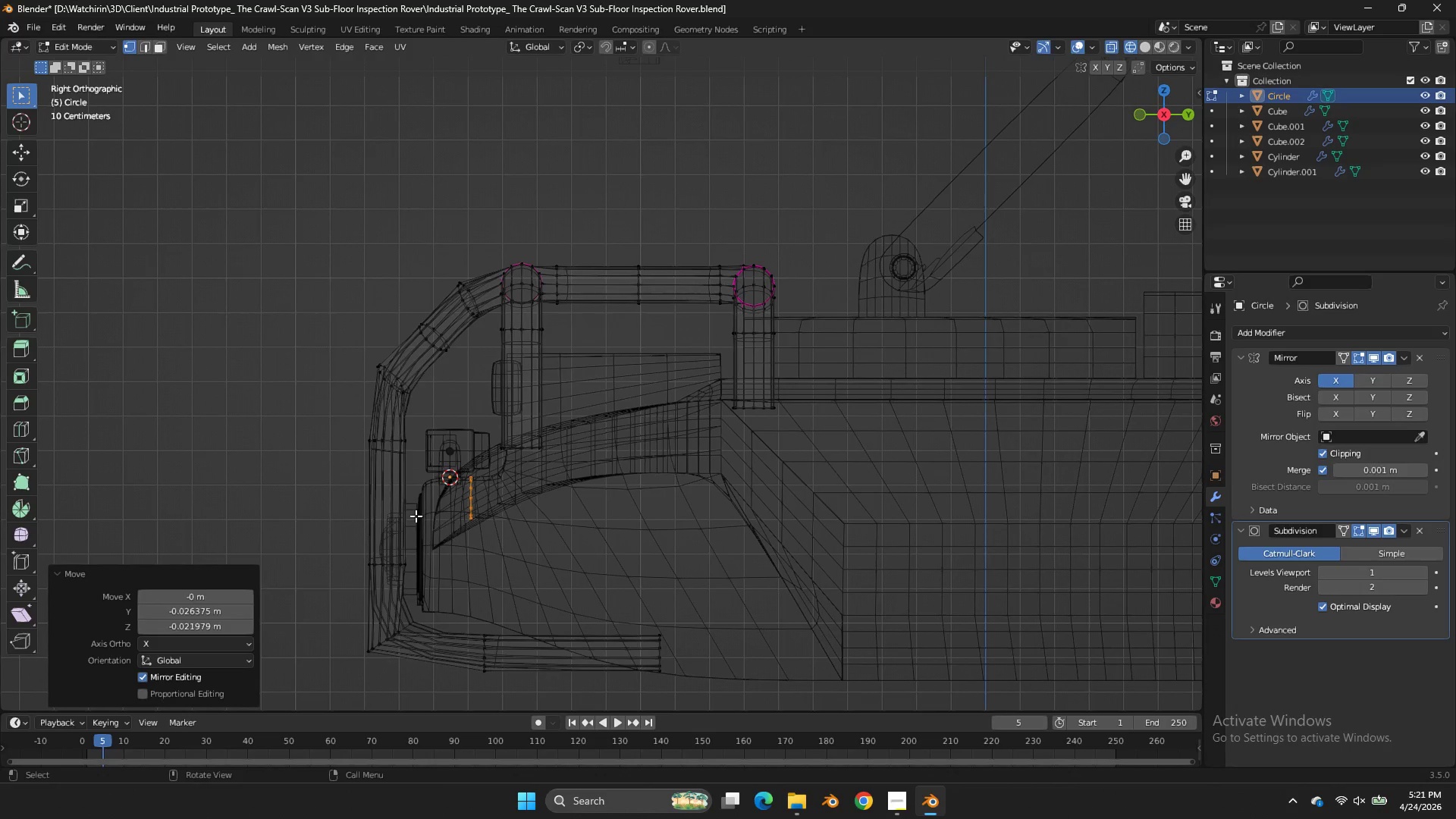 
left_click_drag(start_coordinate=[495, 438], to_coordinate=[459, 505])
 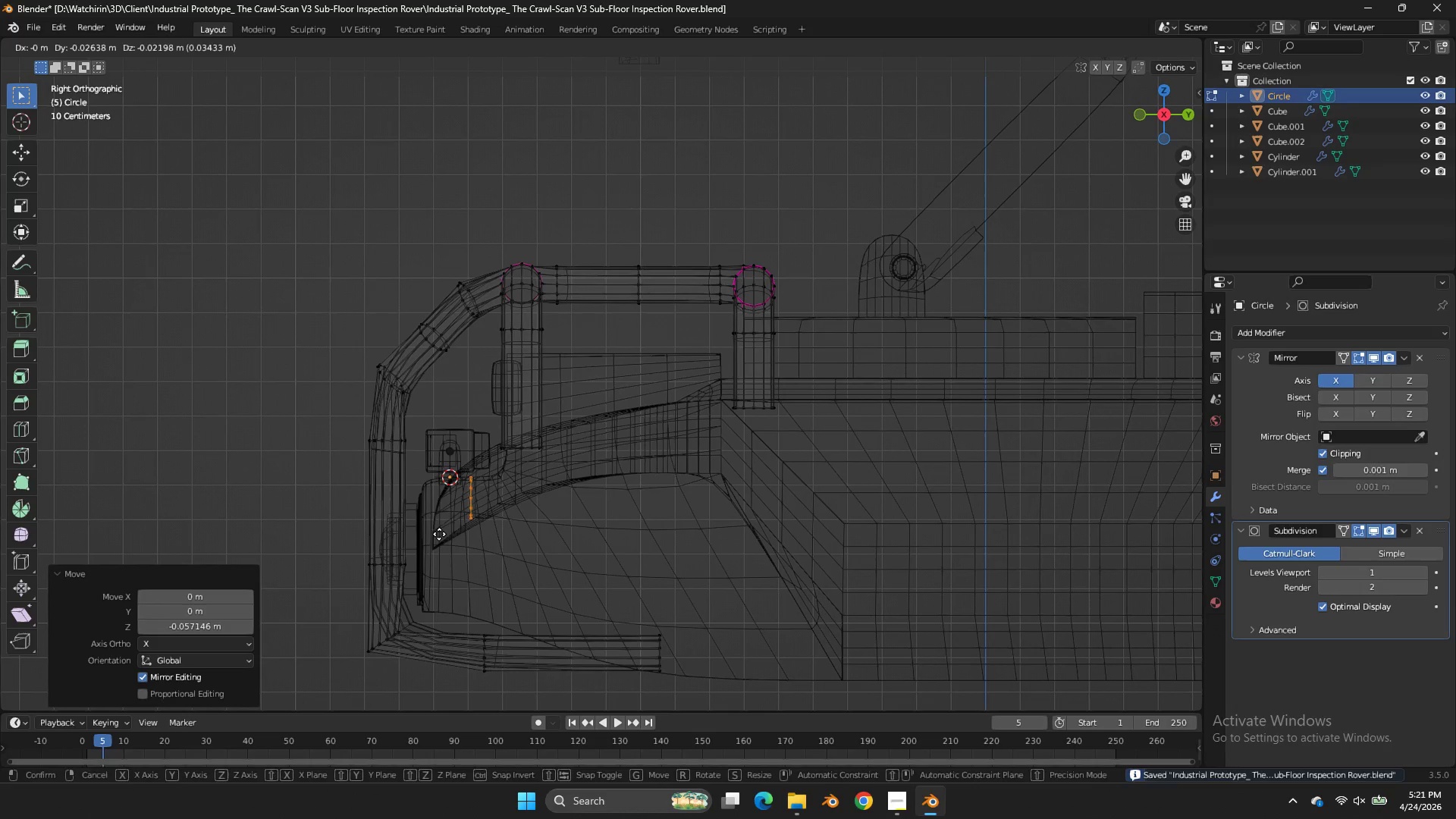 
key(Control+ControlLeft)
 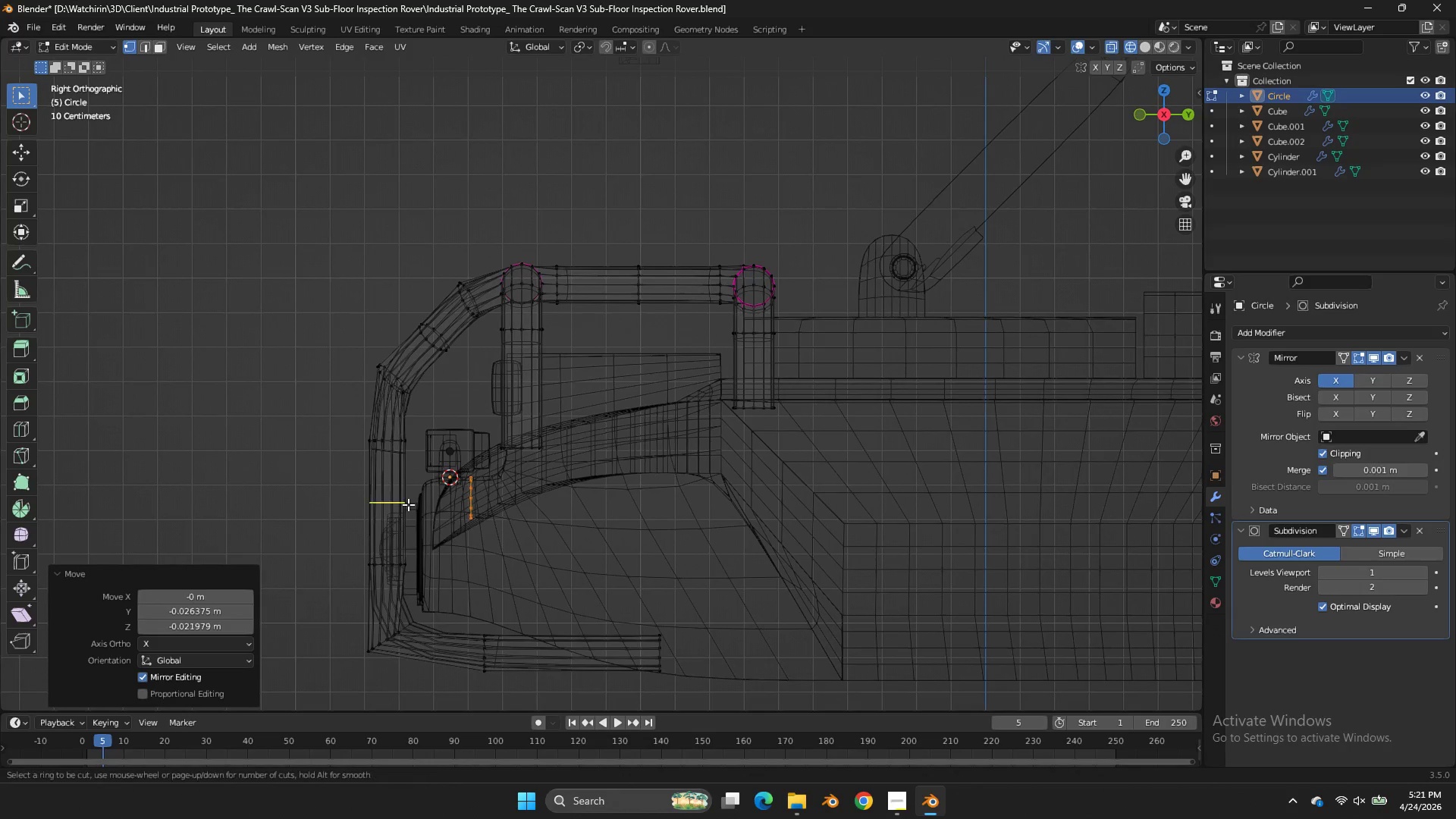 
key(Control+R)
 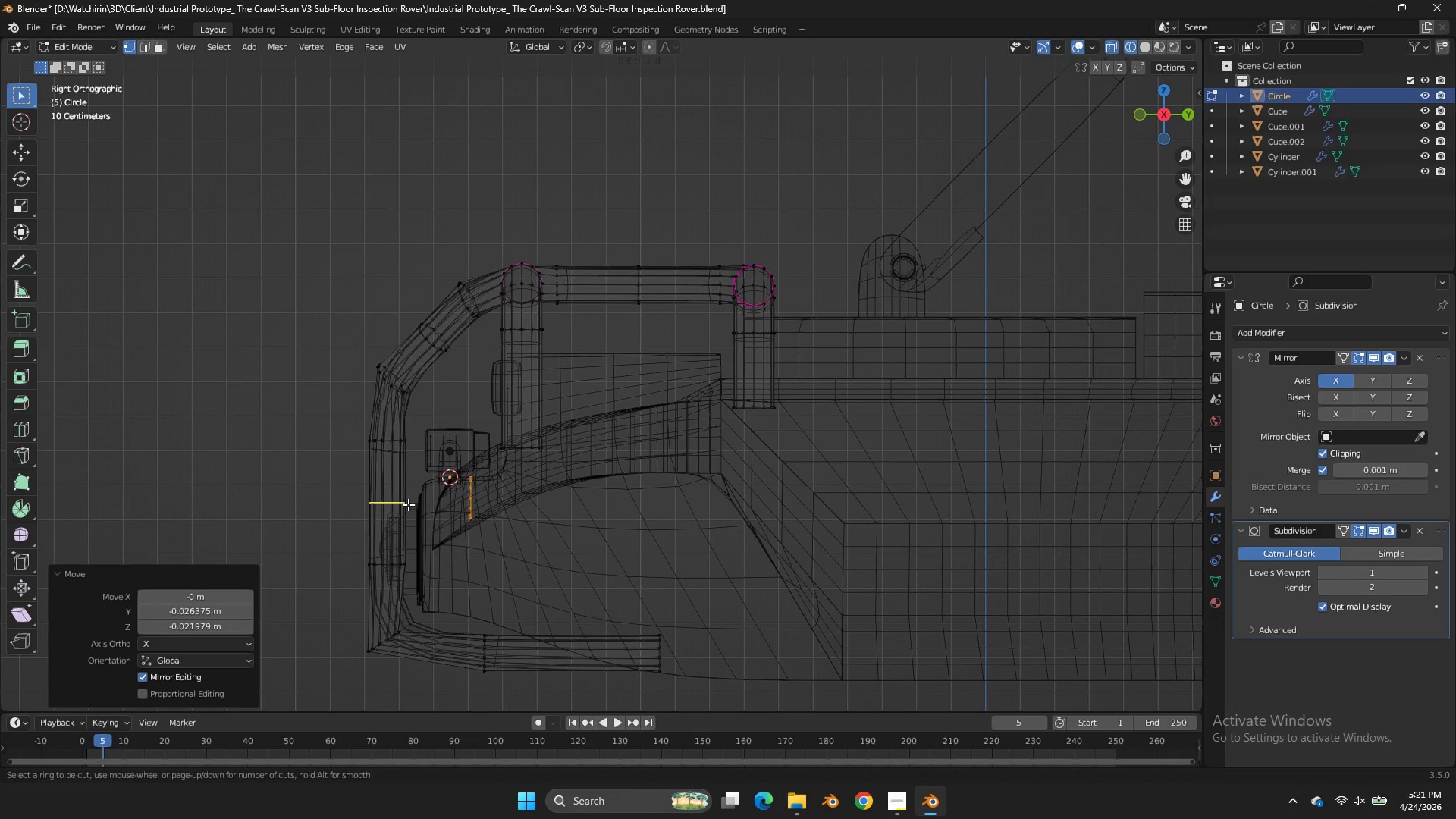 
left_click([408, 504])
 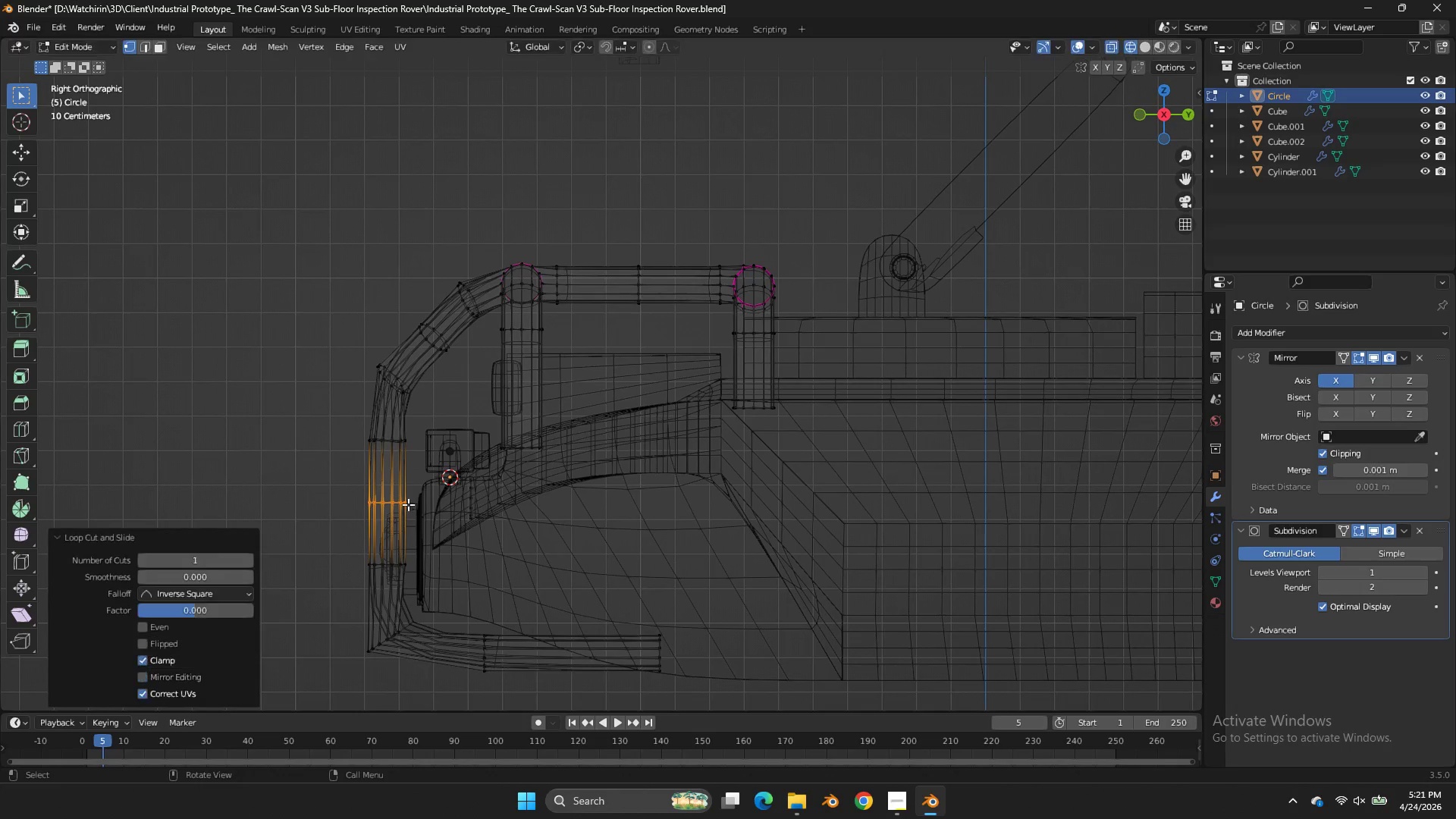 
right_click([408, 504])
 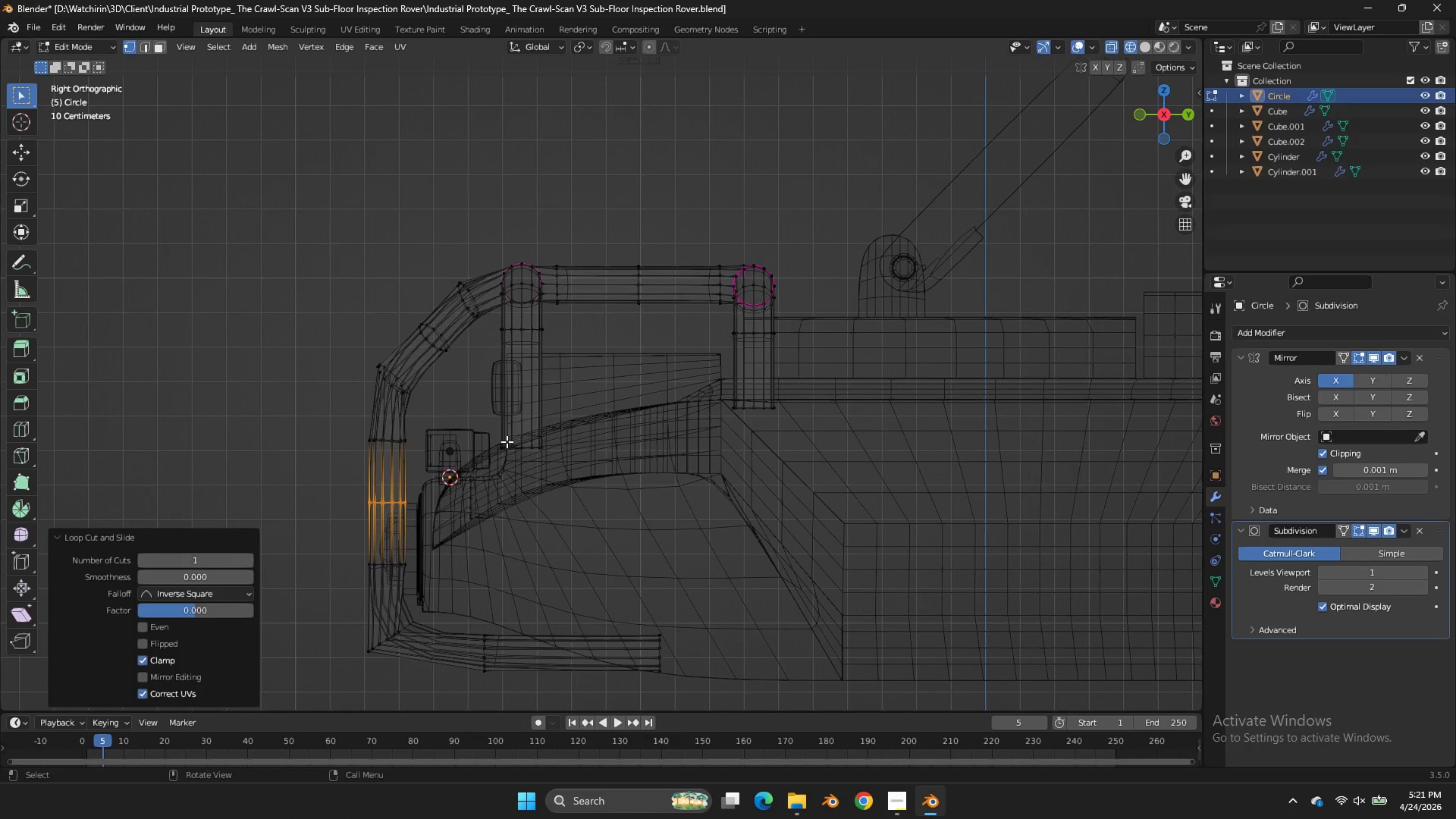 
key(Control+ControlLeft)
 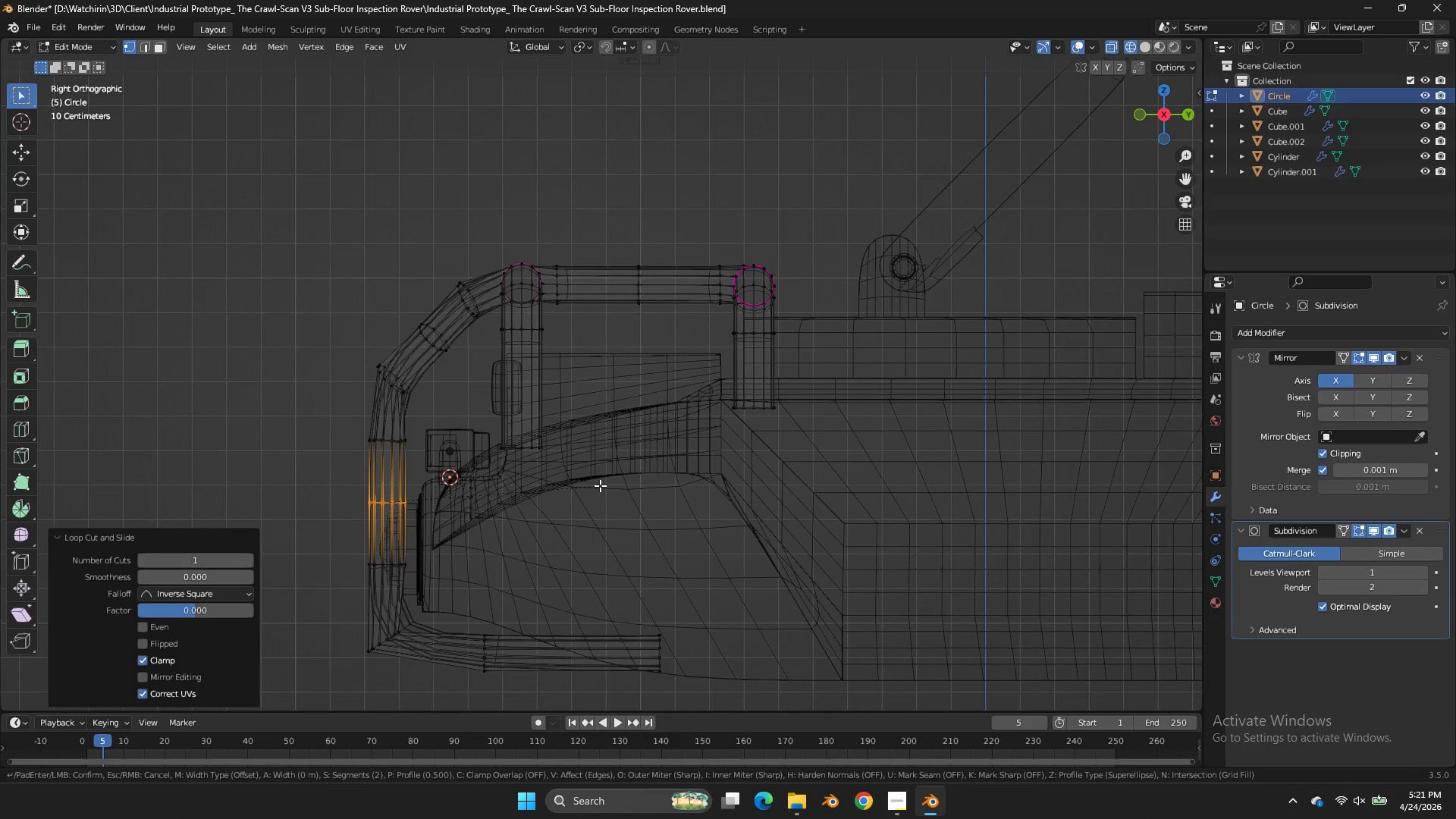 
key(Control+B)
 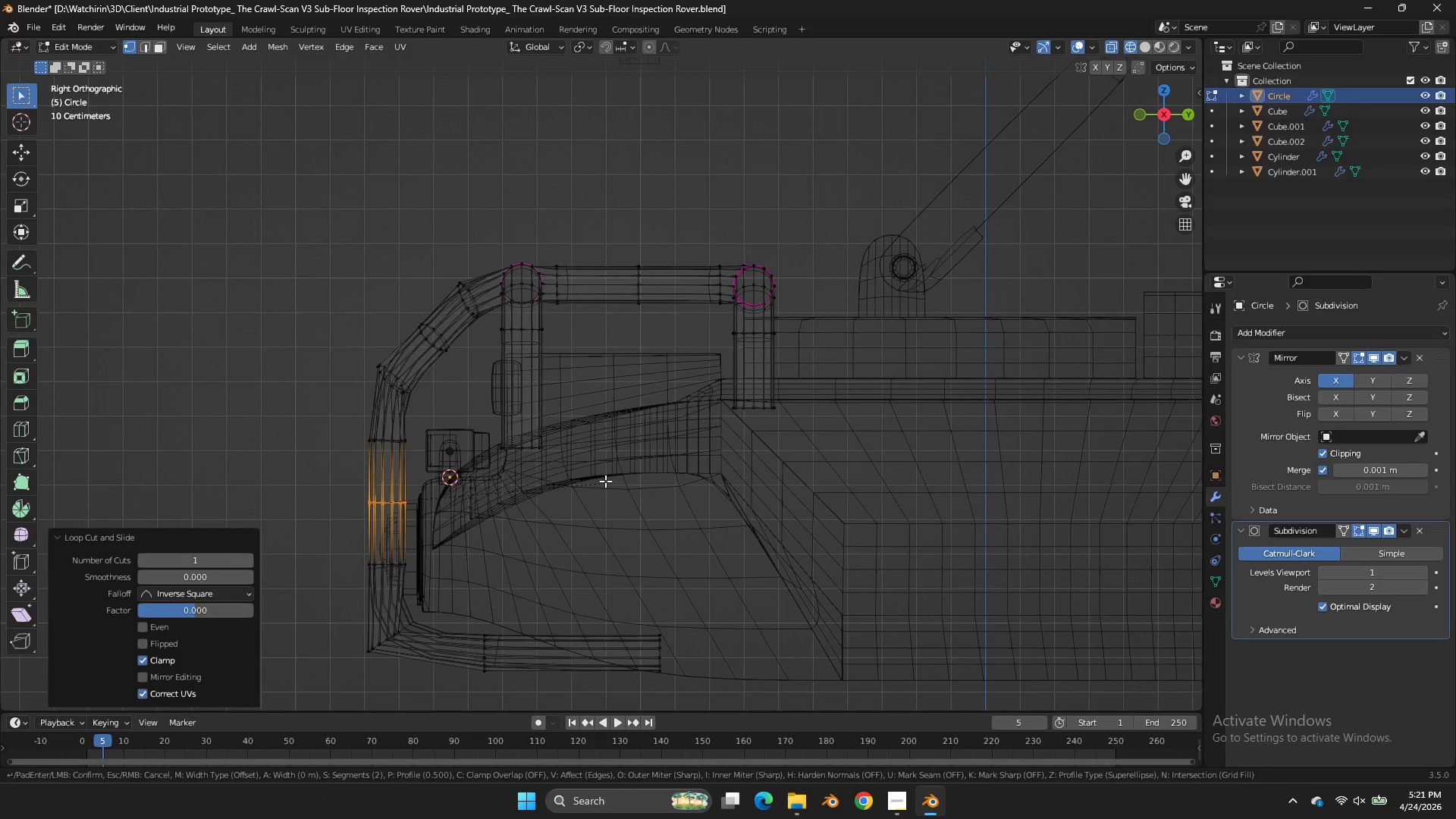 
hold_key(key=ShiftLeft, duration=1.17)
 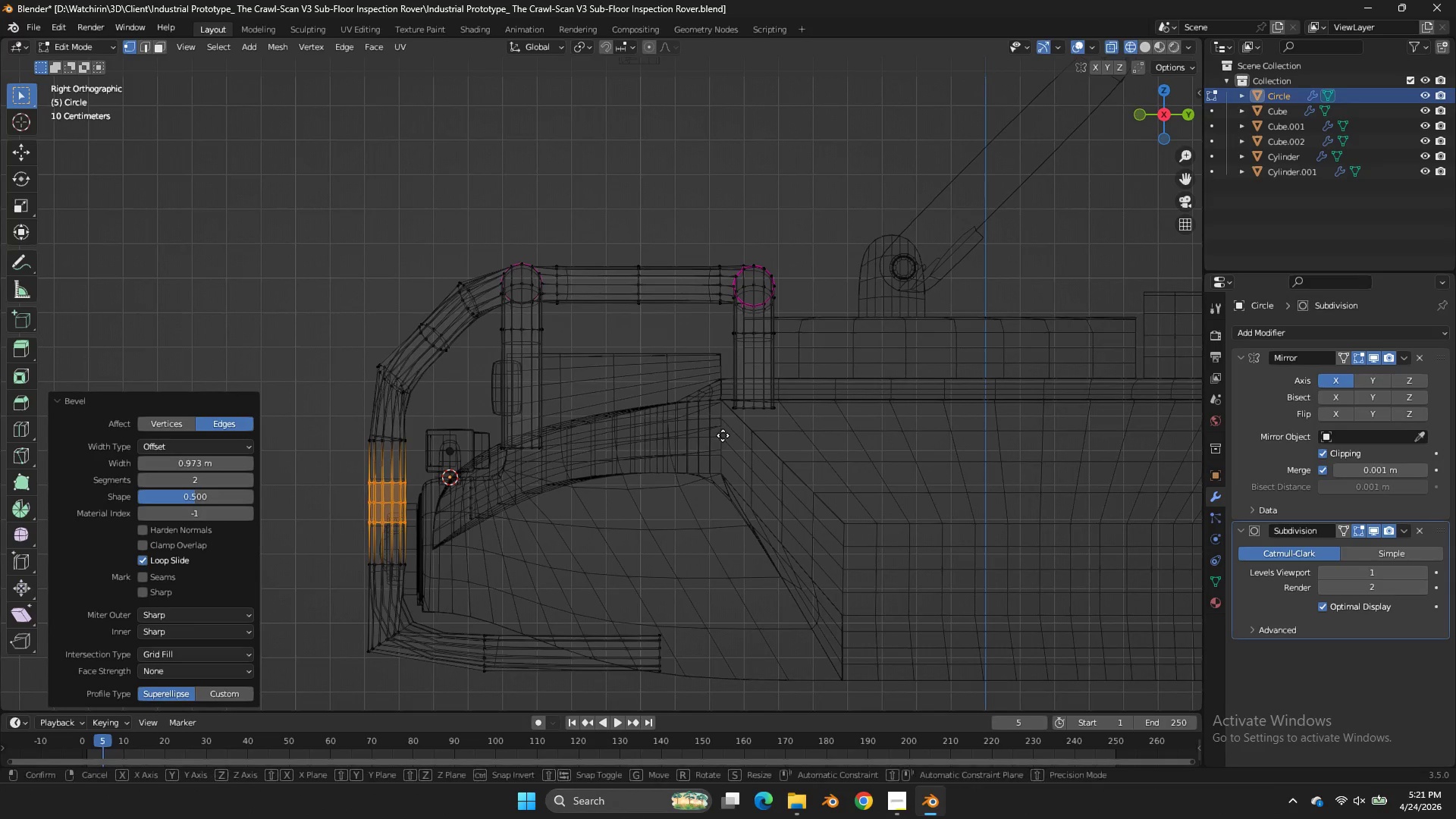 
type(gz)
 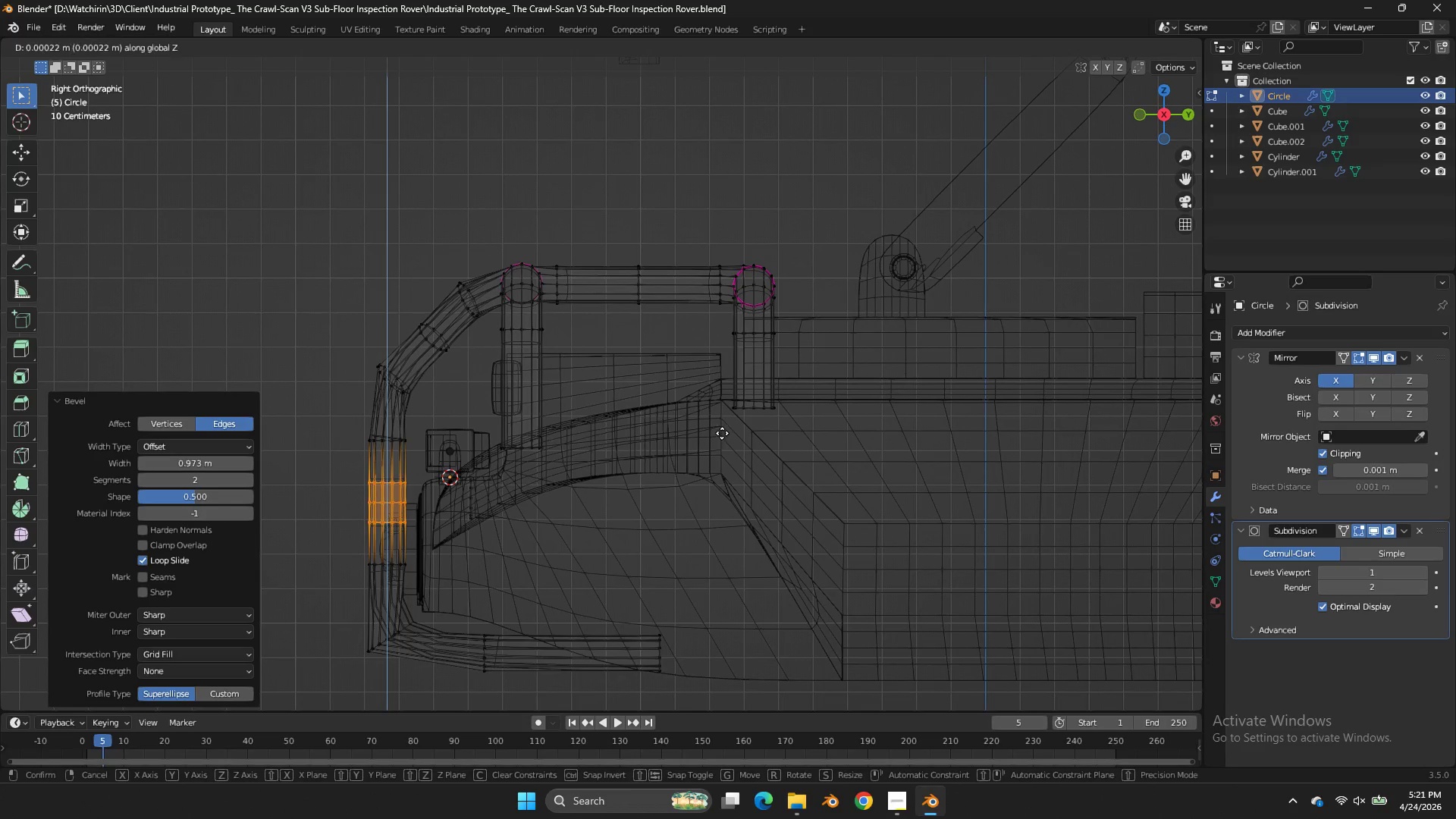 
hold_key(key=ShiftLeft, duration=0.48)
left_click([733, 405])
 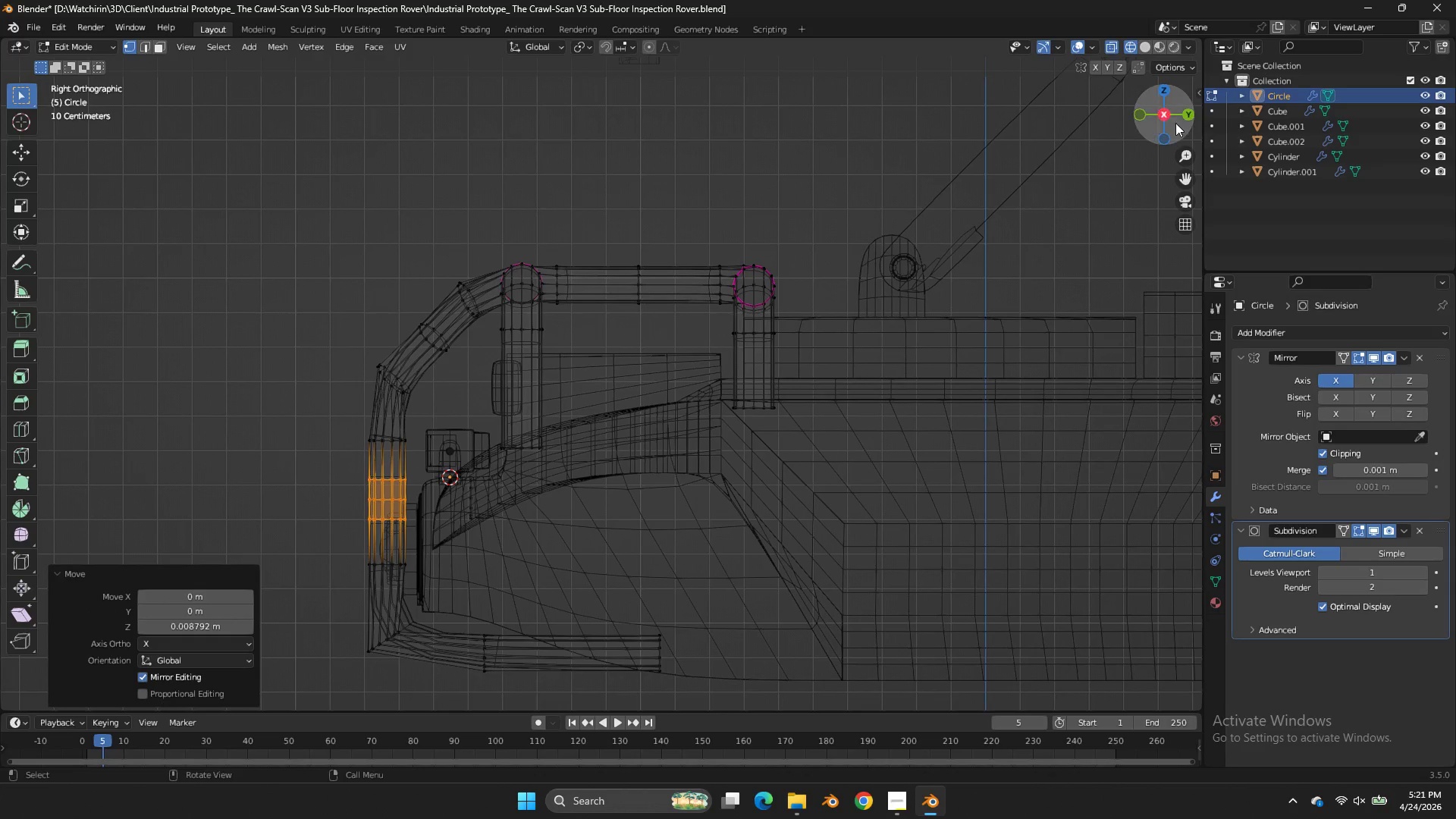 
left_click_drag(start_coordinate=[1177, 123], to_coordinate=[105, 111])
 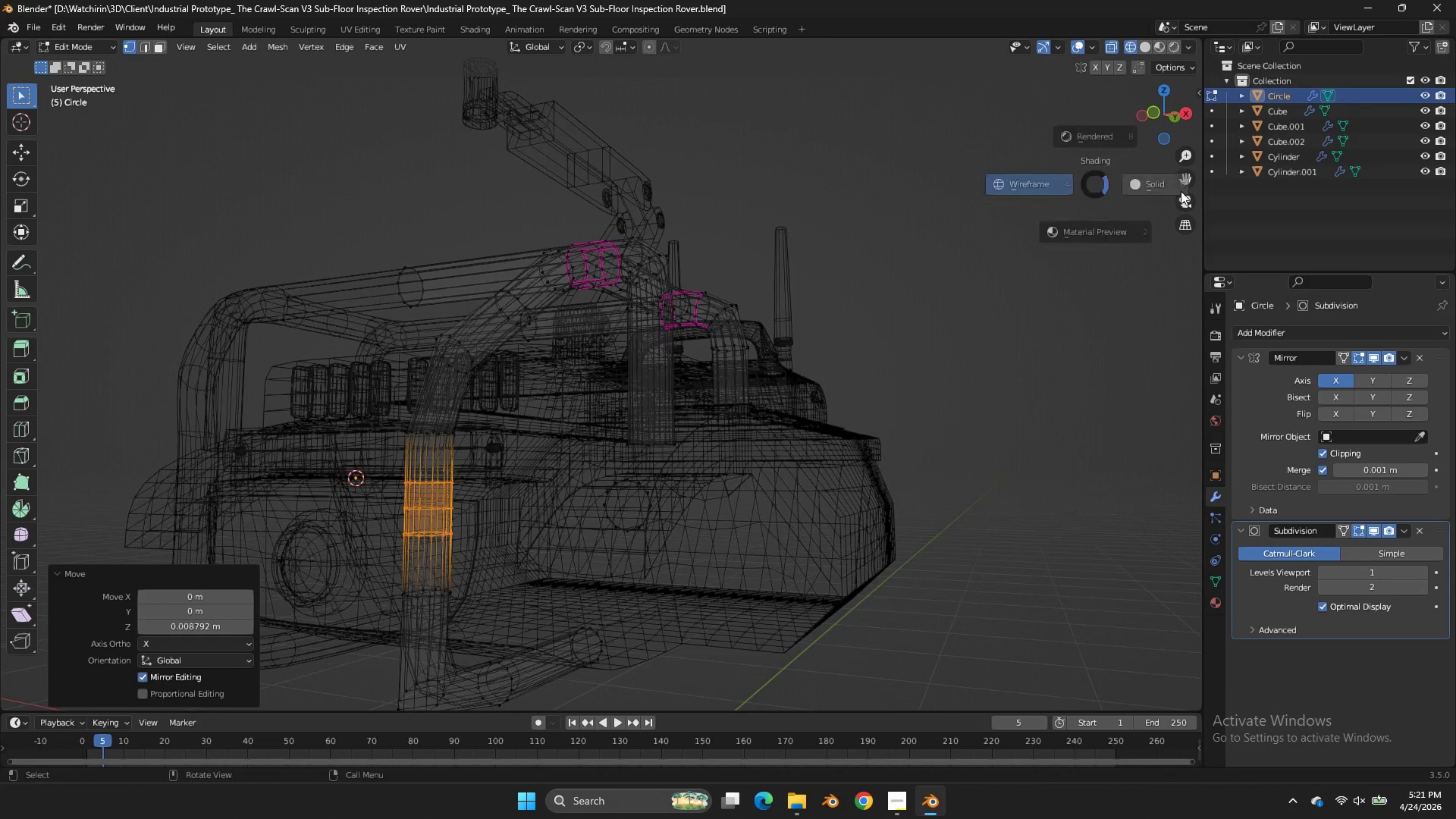 
type(zz)
 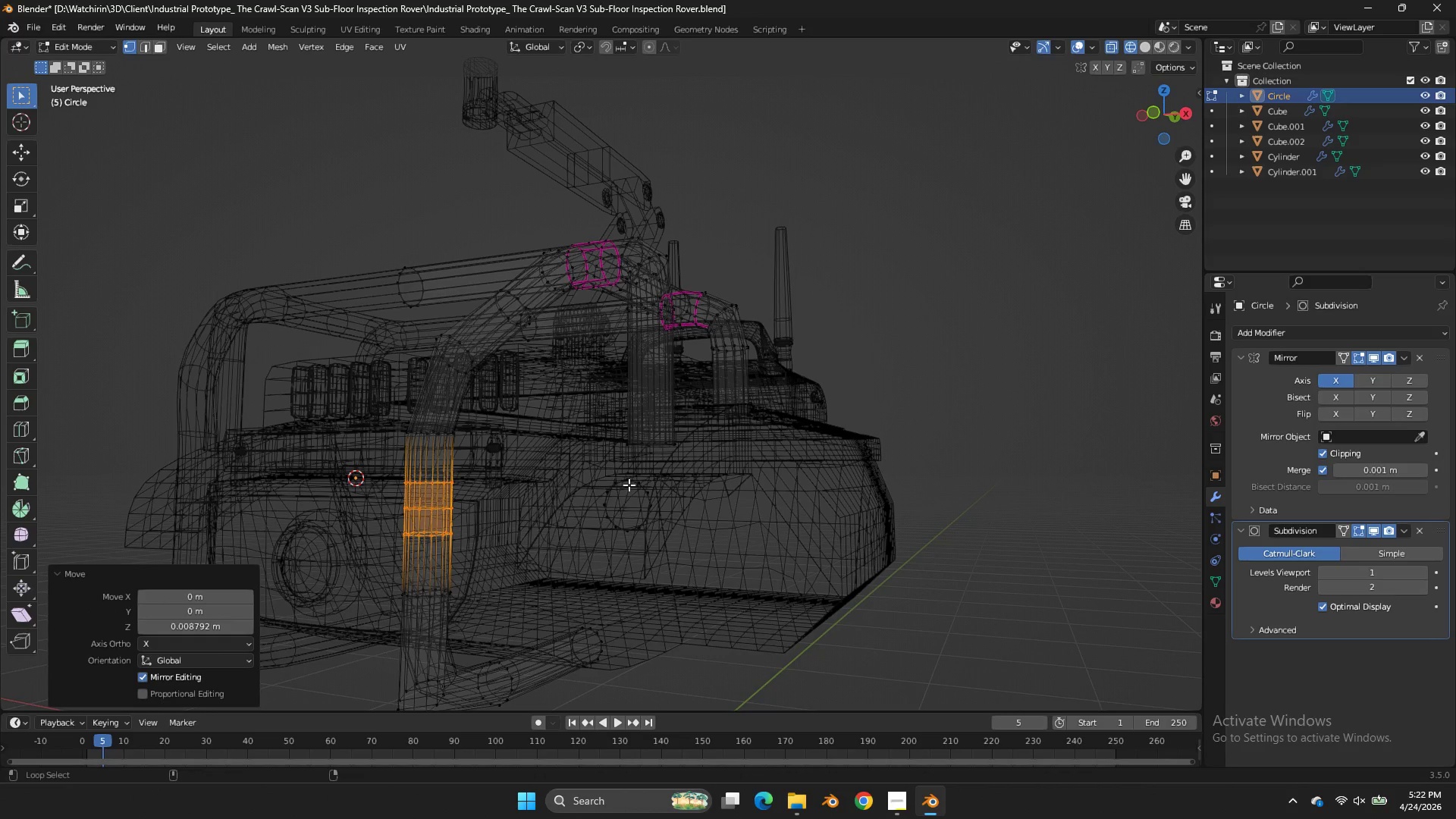 
hold_key(key=AltLeft, duration=0.86)
hold_key(key=ShiftLeft, duration=0.88)
left_click([632, 482])
 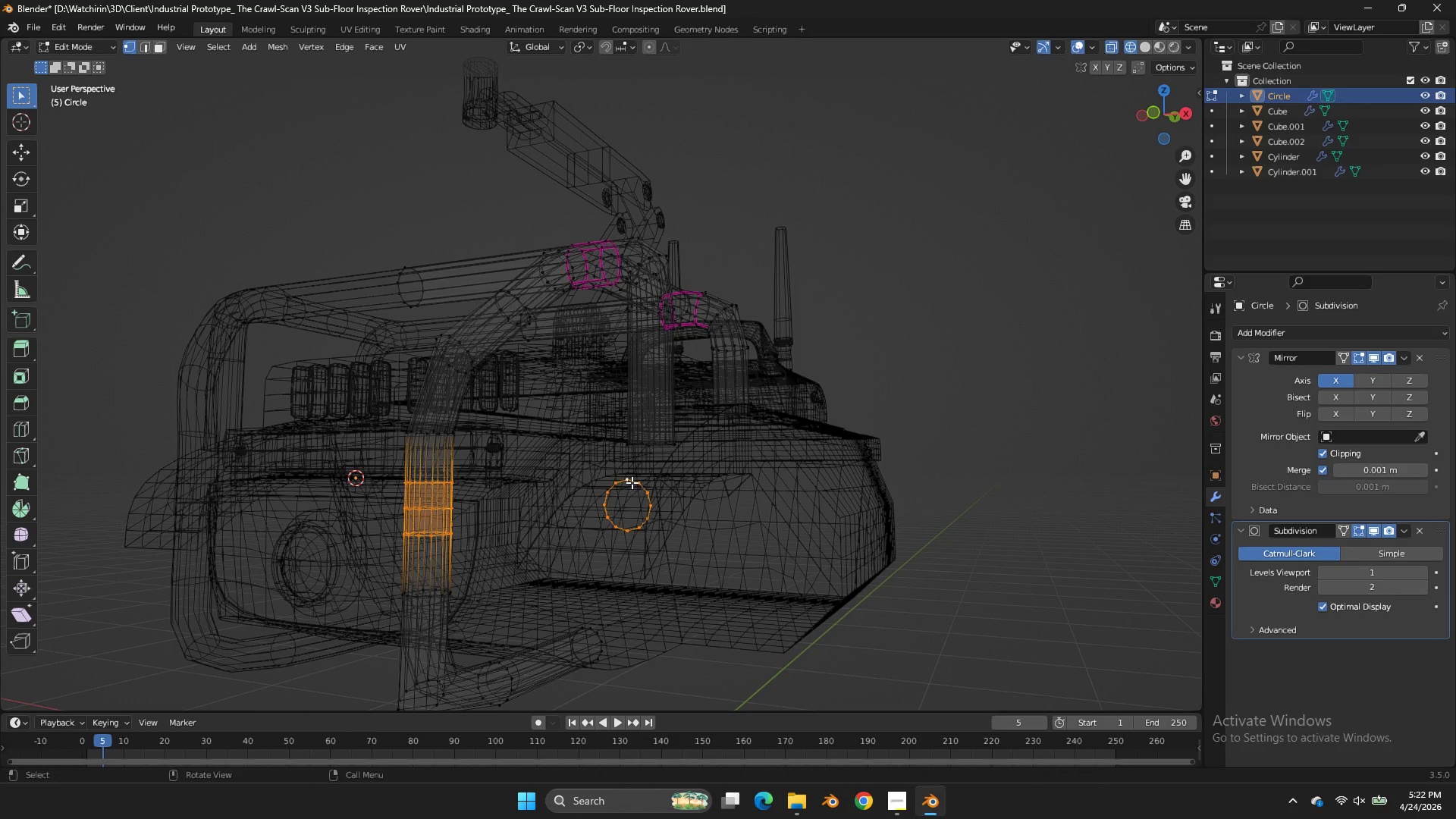 
key(Z)
 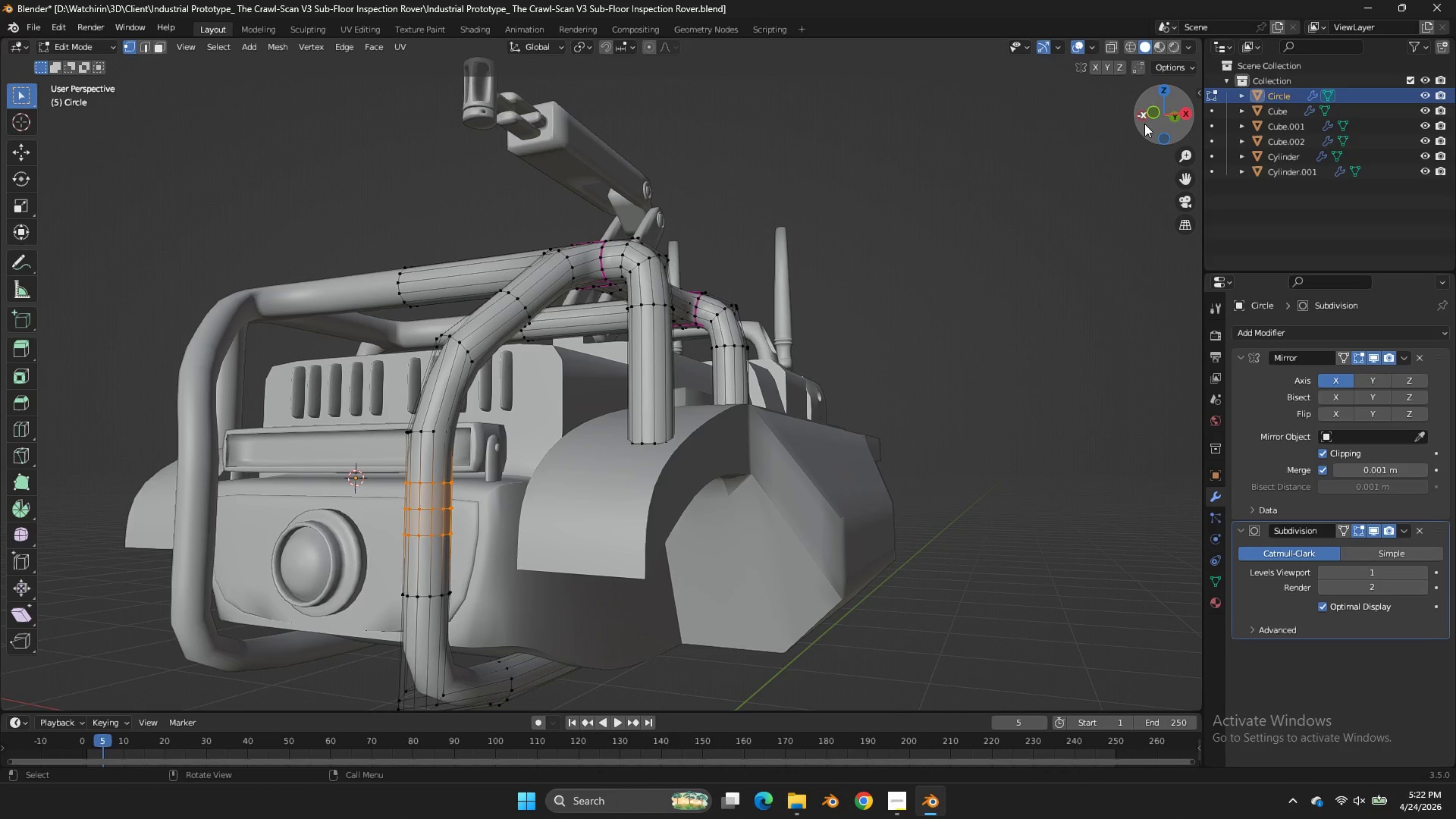 
key(NumpadDivide)
 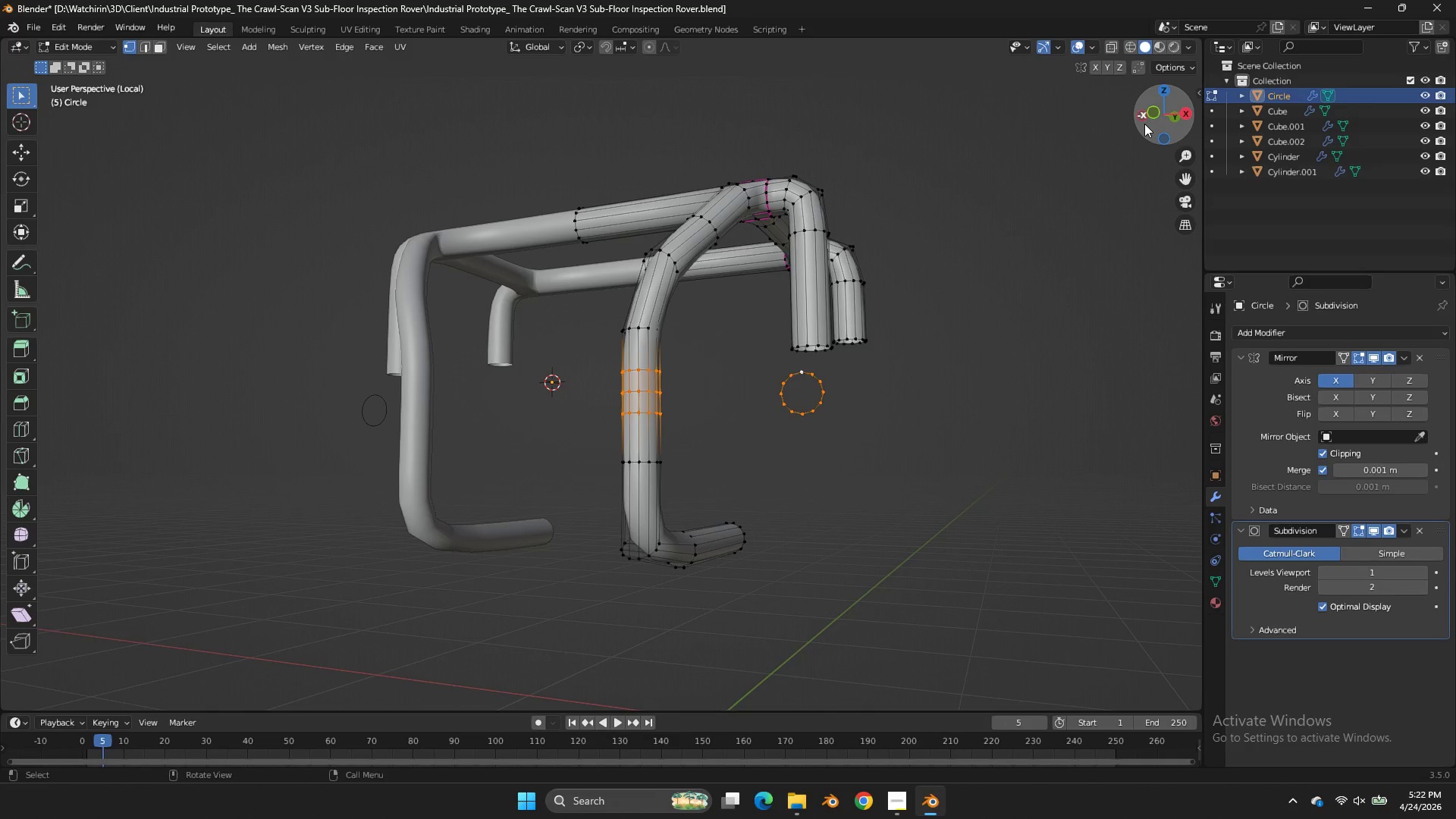 
left_click_drag(start_coordinate=[1144, 124], to_coordinate=[1159, 192])
 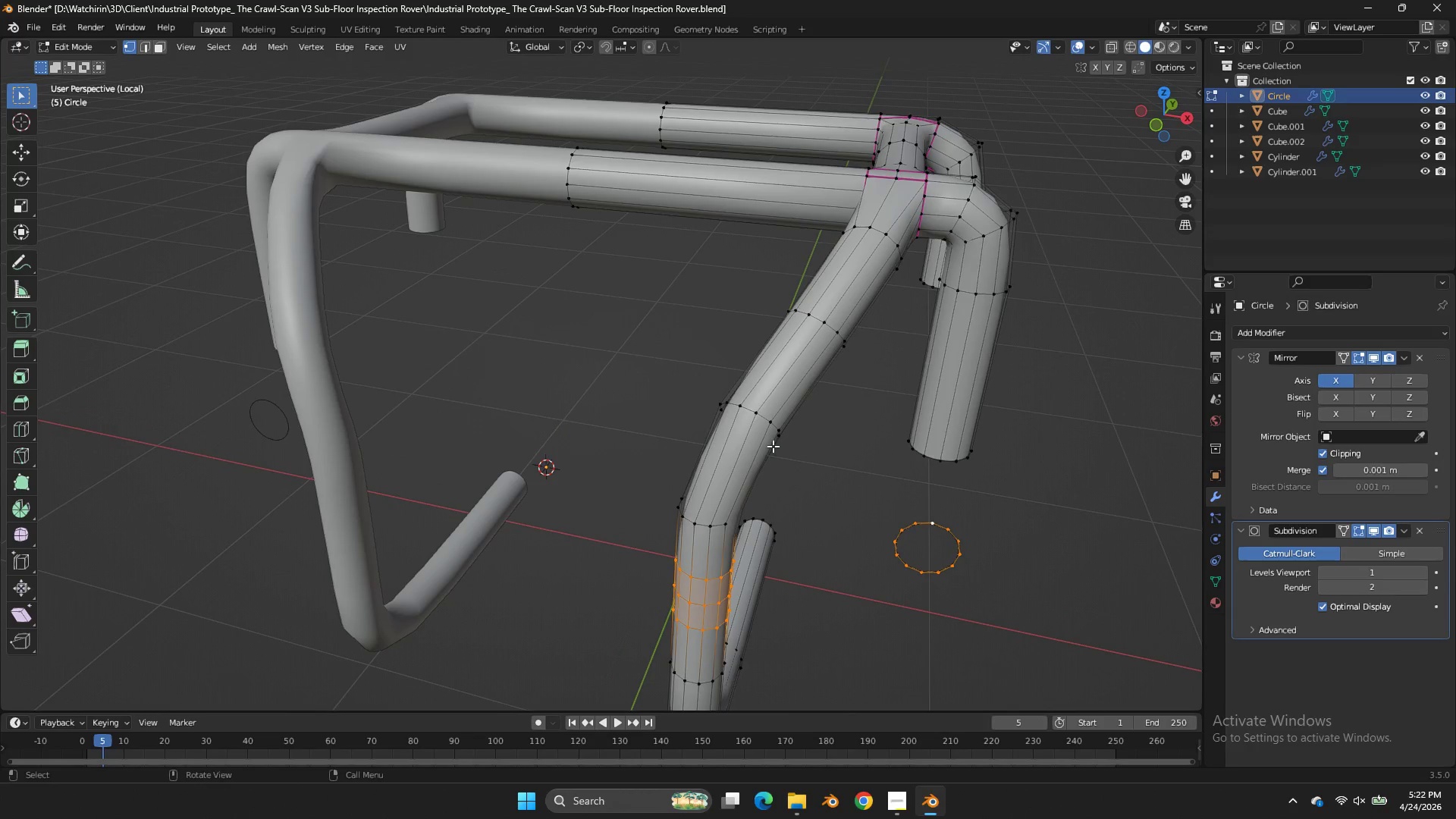 
scroll: coordinate [773, 446], scroll_direction: up, amount: 2.0
 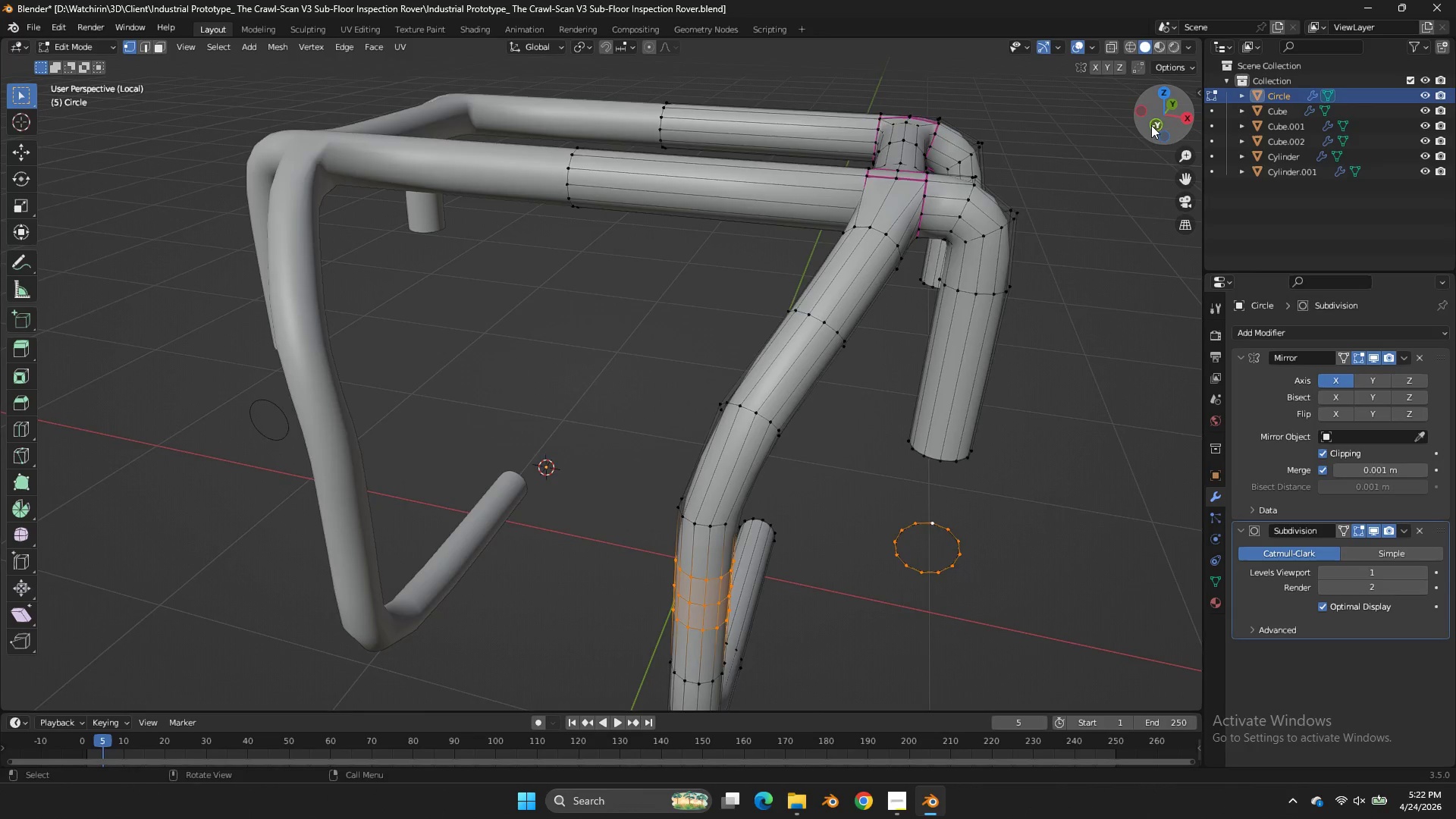 
left_click_drag(start_coordinate=[1153, 123], to_coordinate=[1058, 60])
 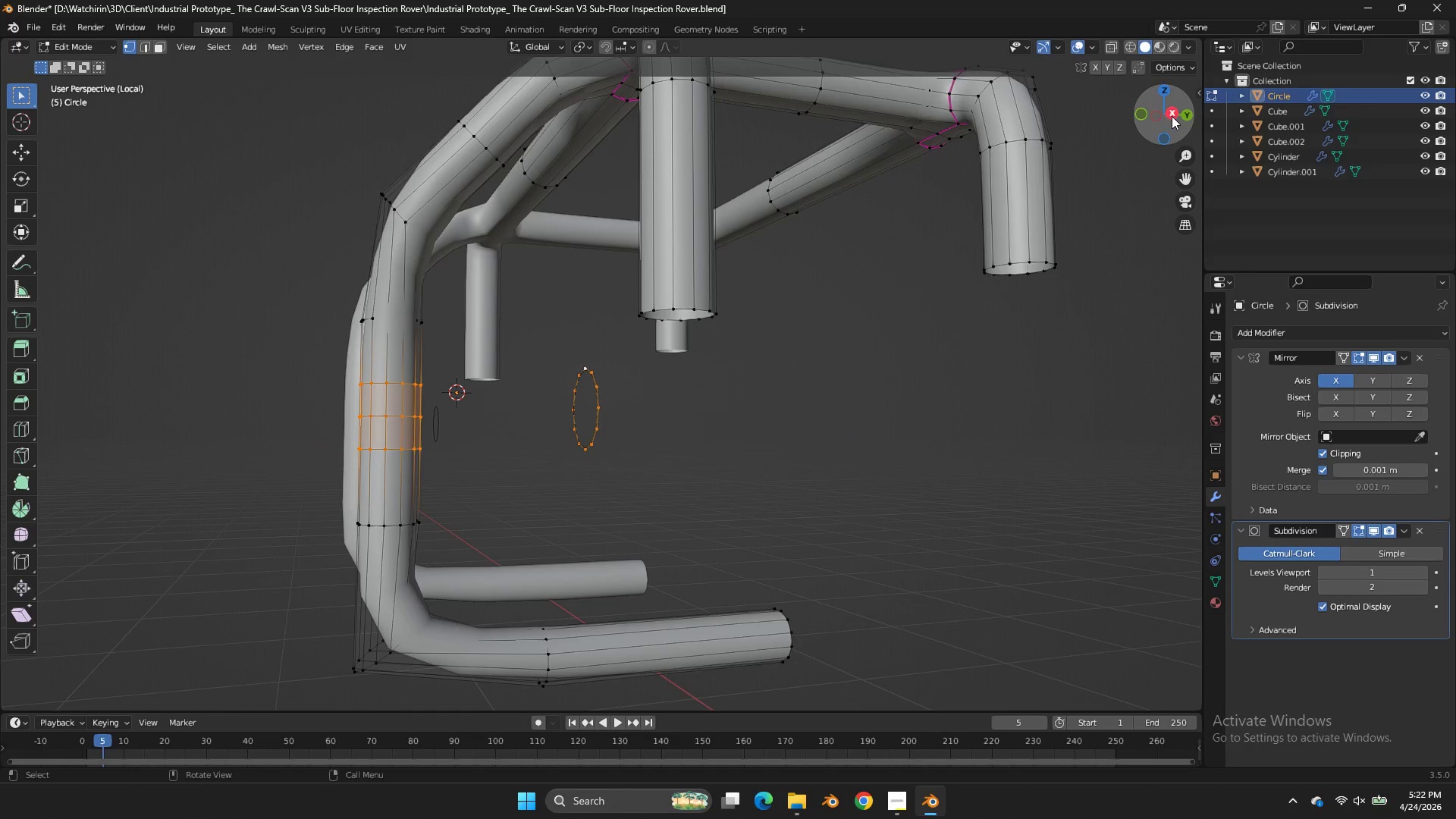 
left_click([1172, 116])
 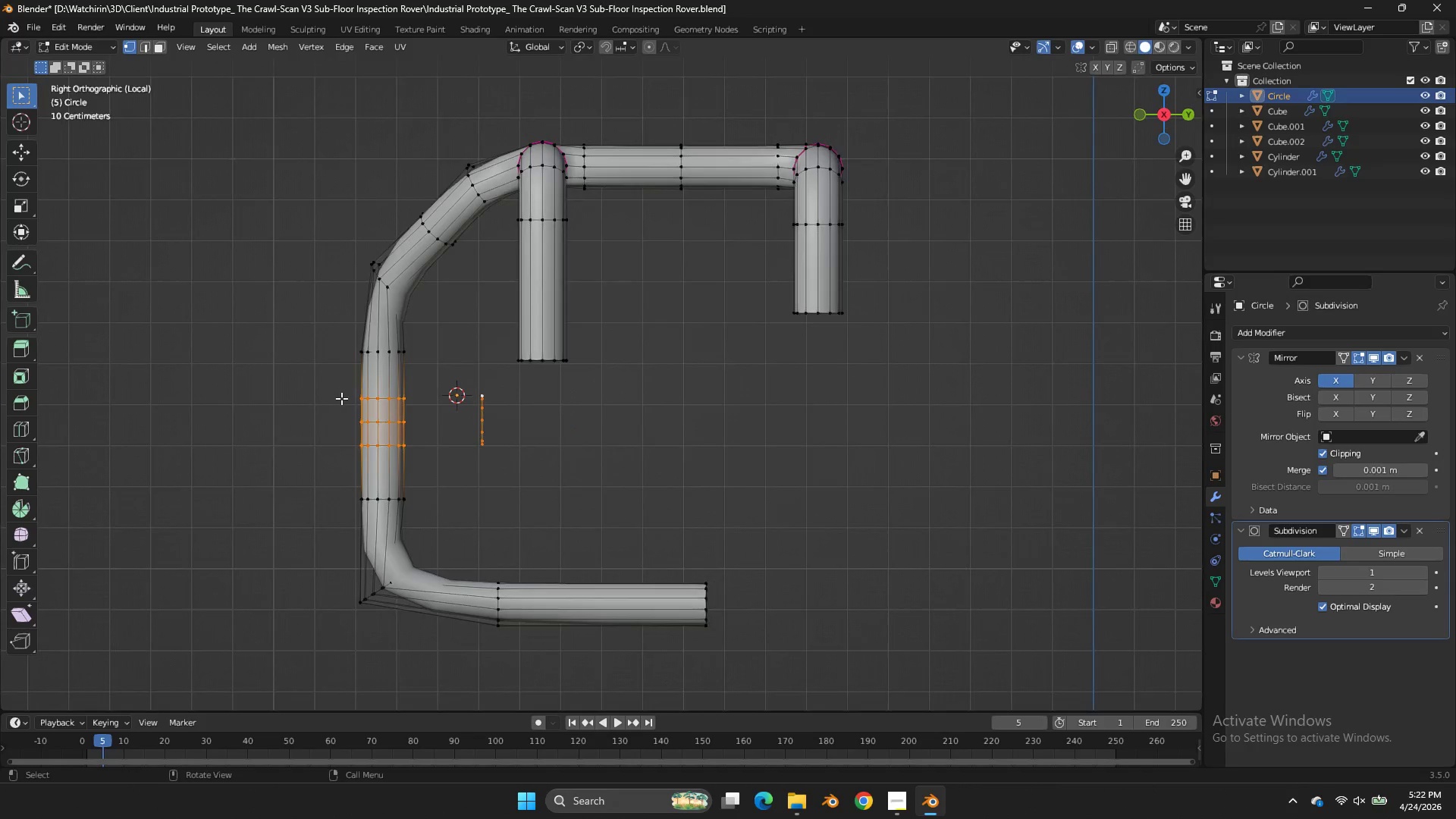 
scroll: coordinate [341, 398], scroll_direction: up, amount: 3.0
 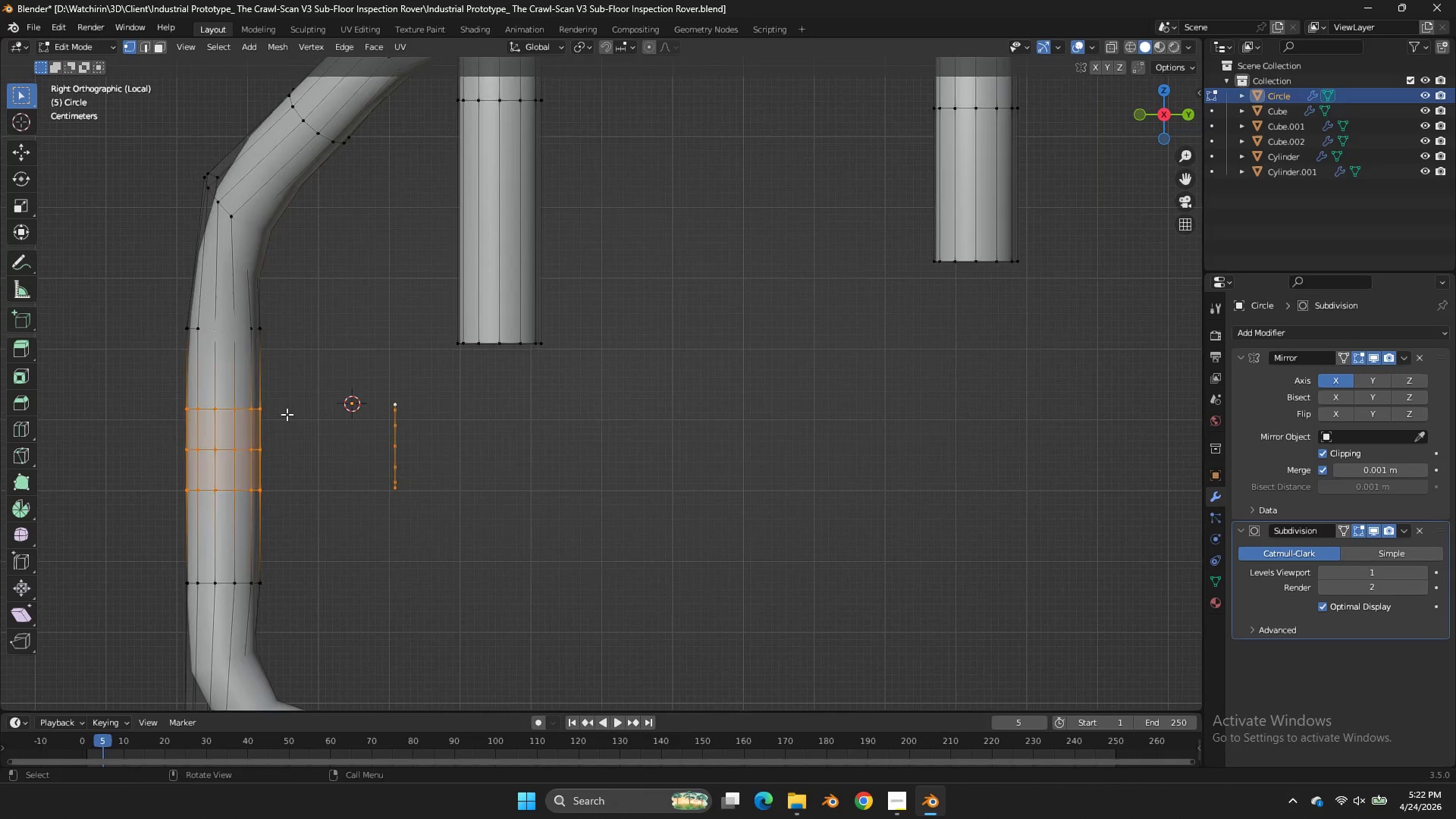 
type(zz)
 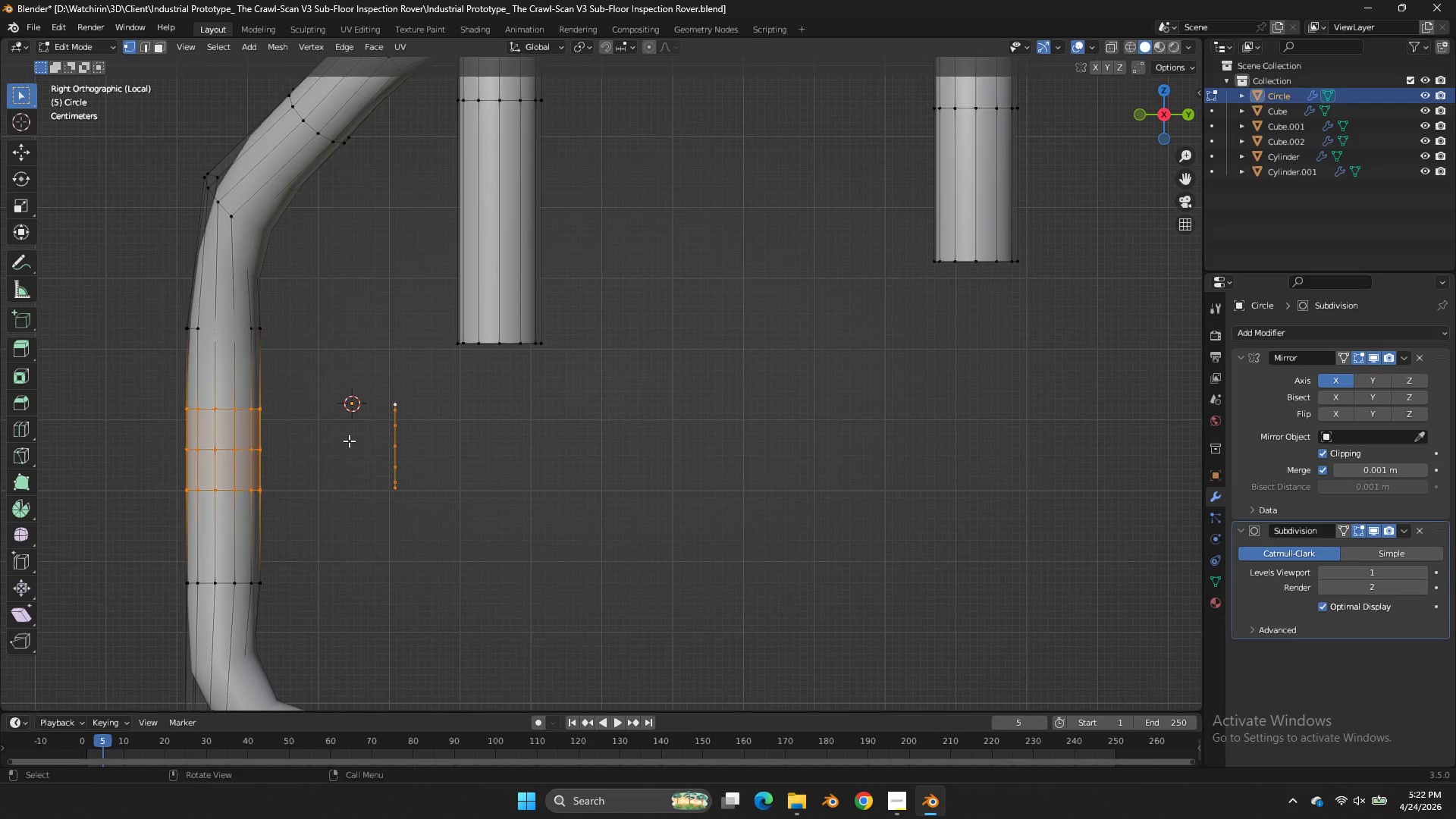 
type(rz)
 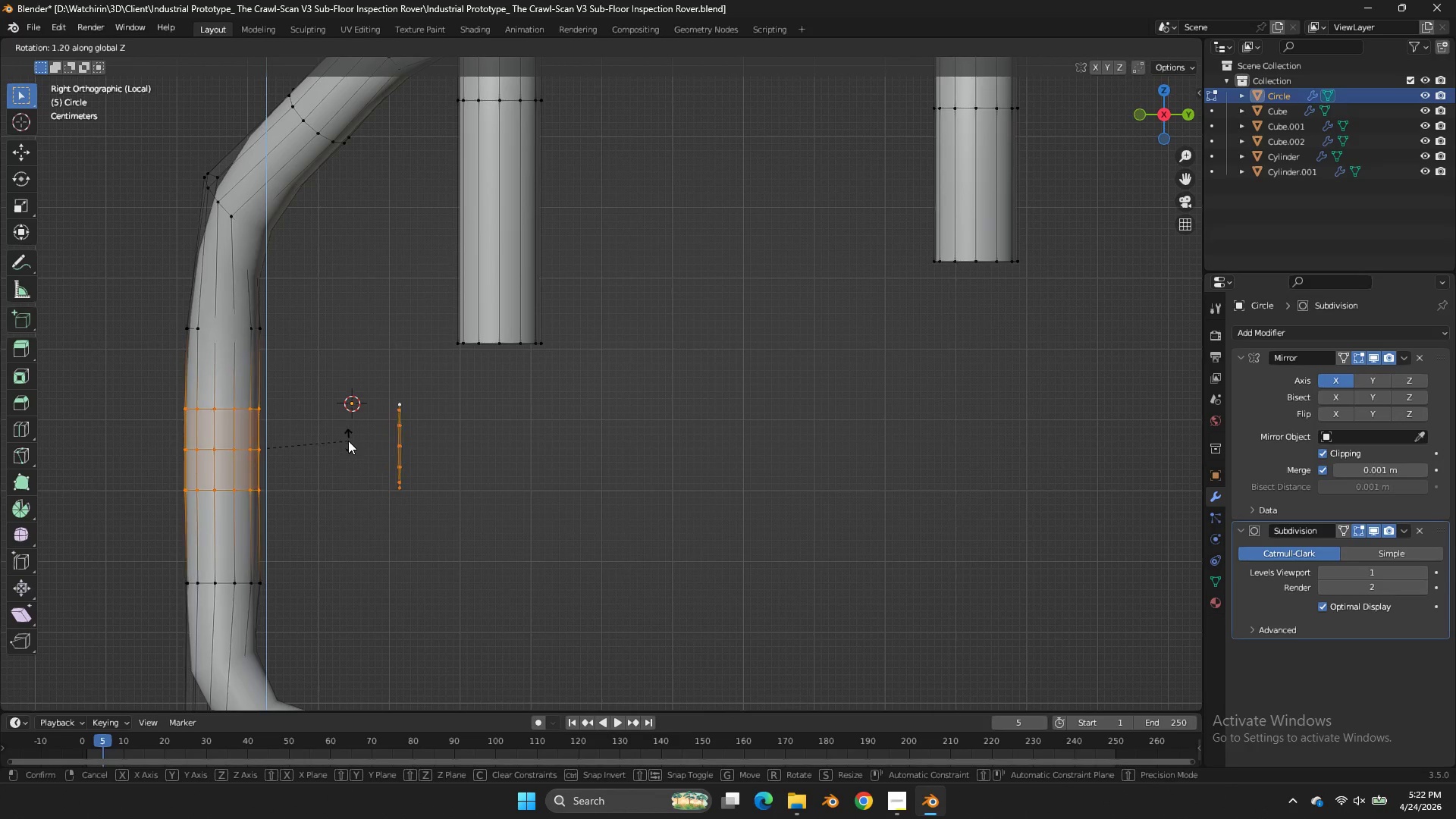 
right_click([348, 441])
 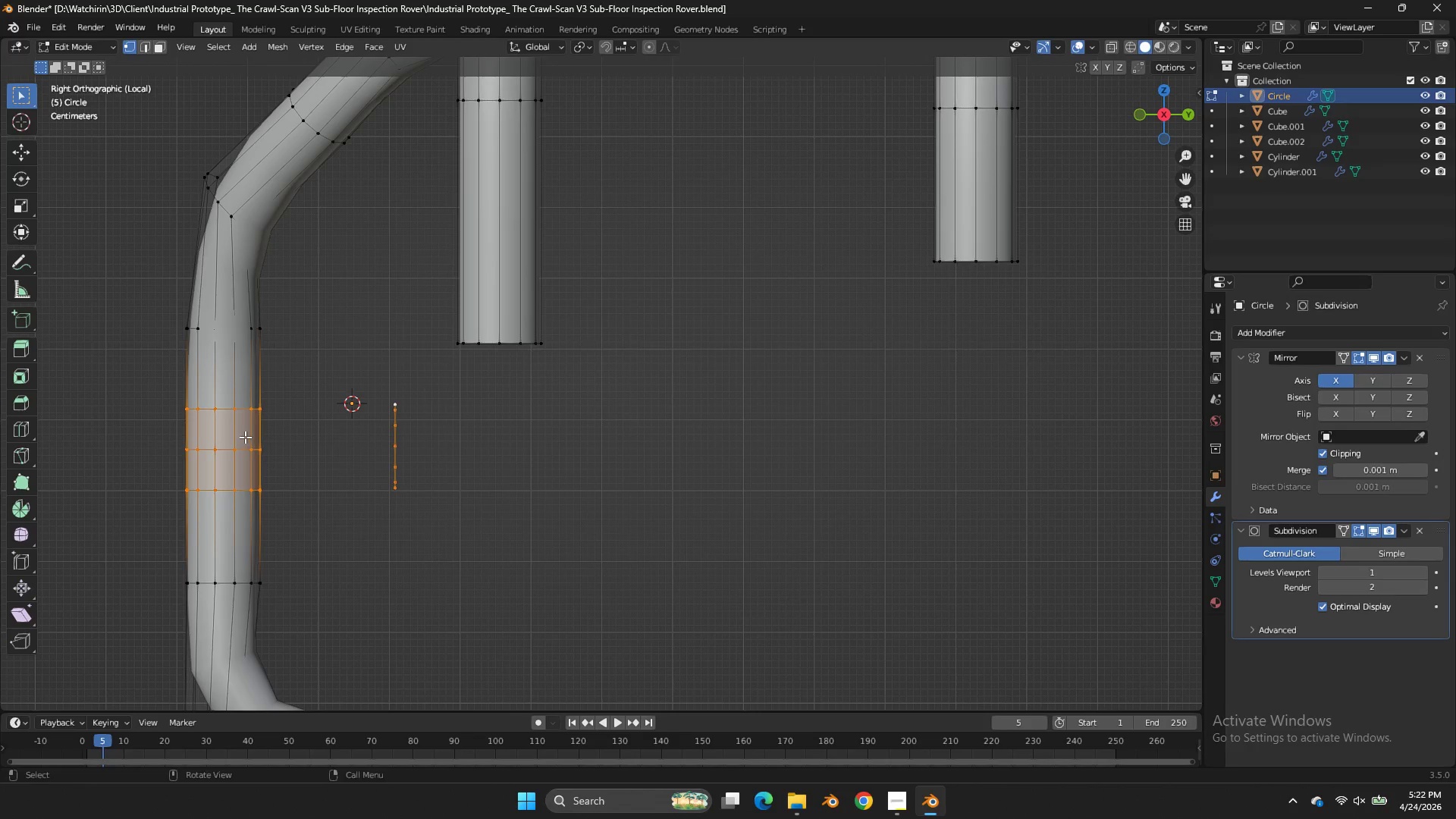 
left_click([241, 438])
 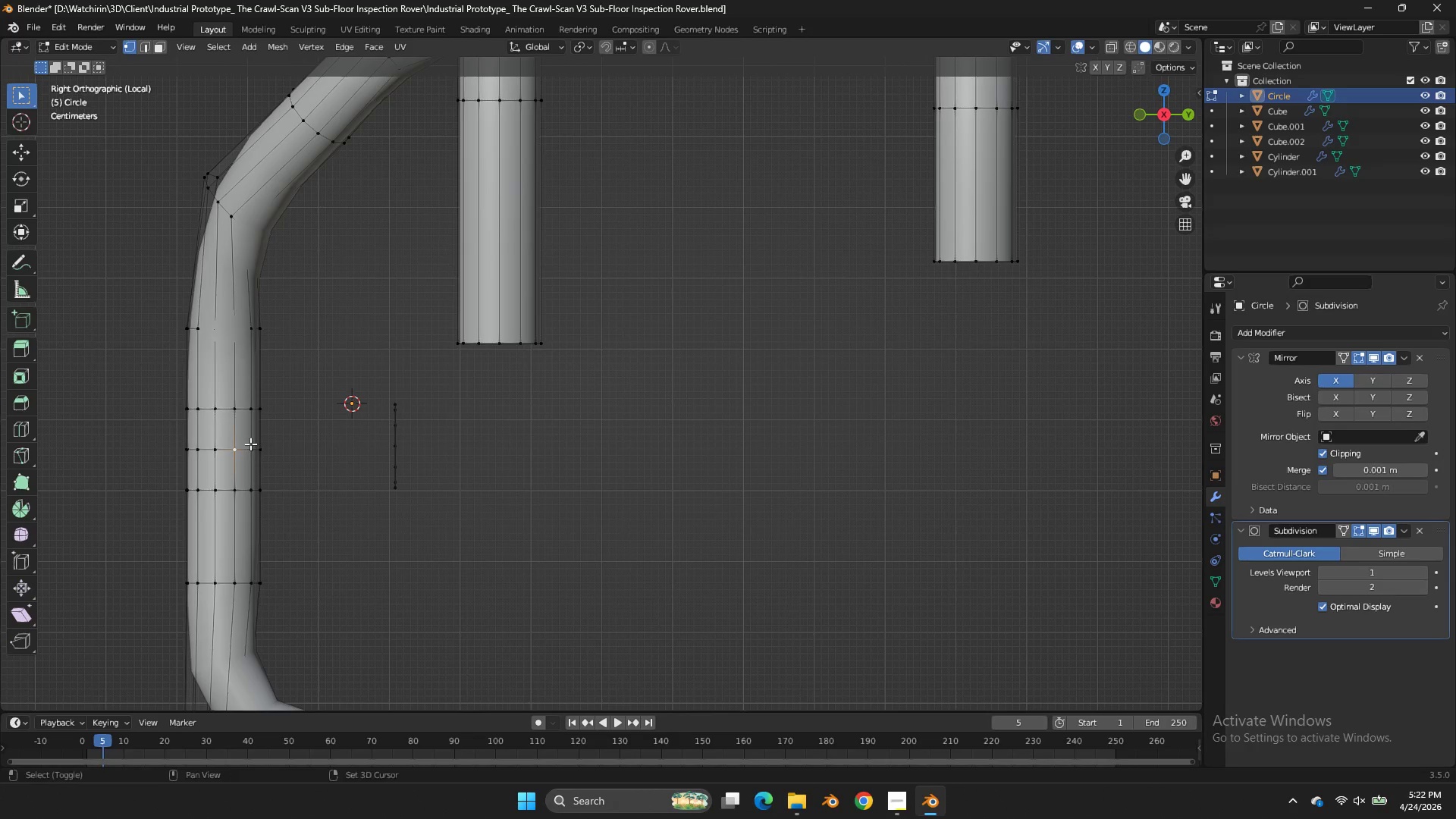 
hold_key(key=ShiftLeft, duration=0.89)
left_click([250, 444])
 